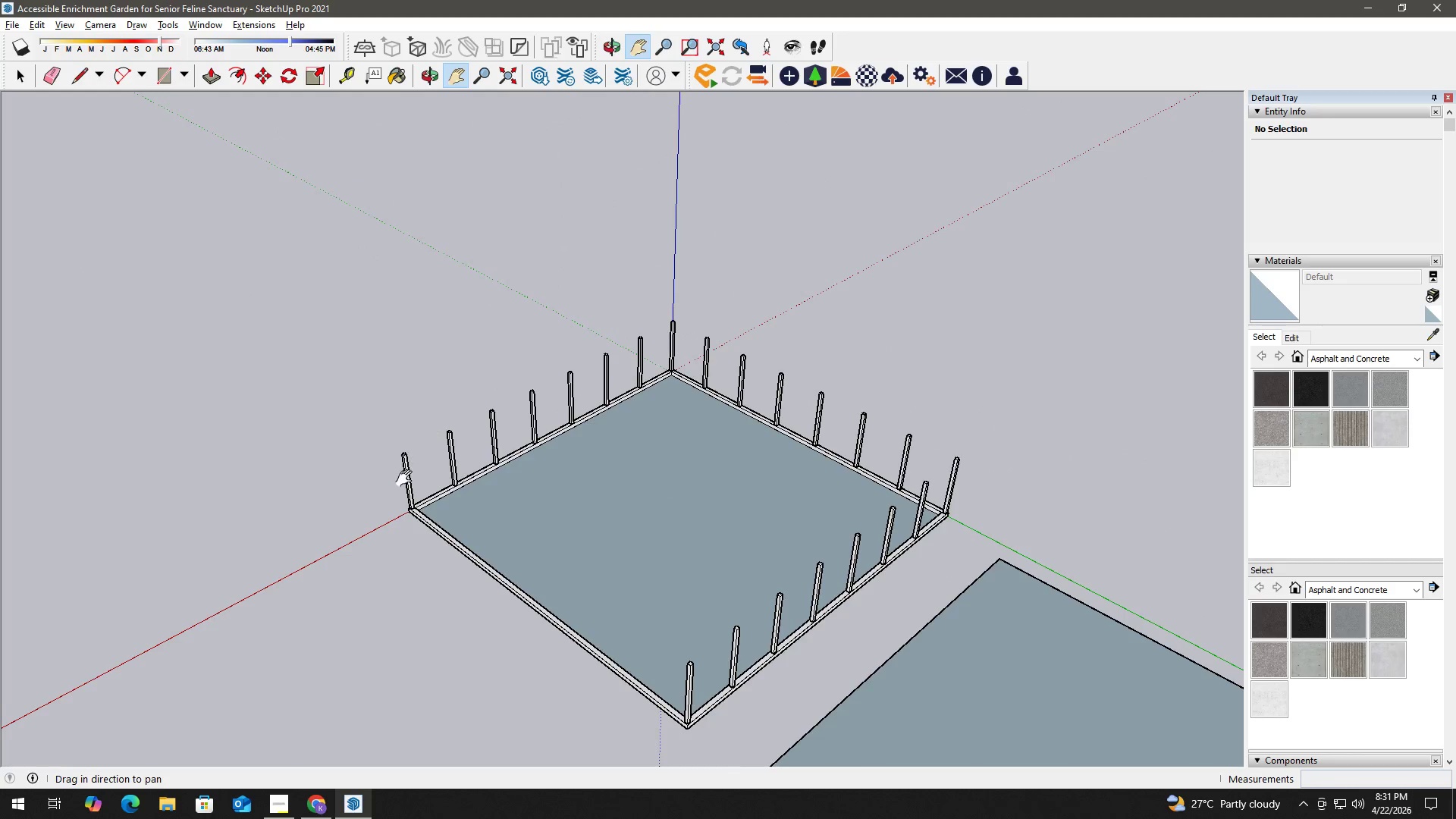 
key(Space)
 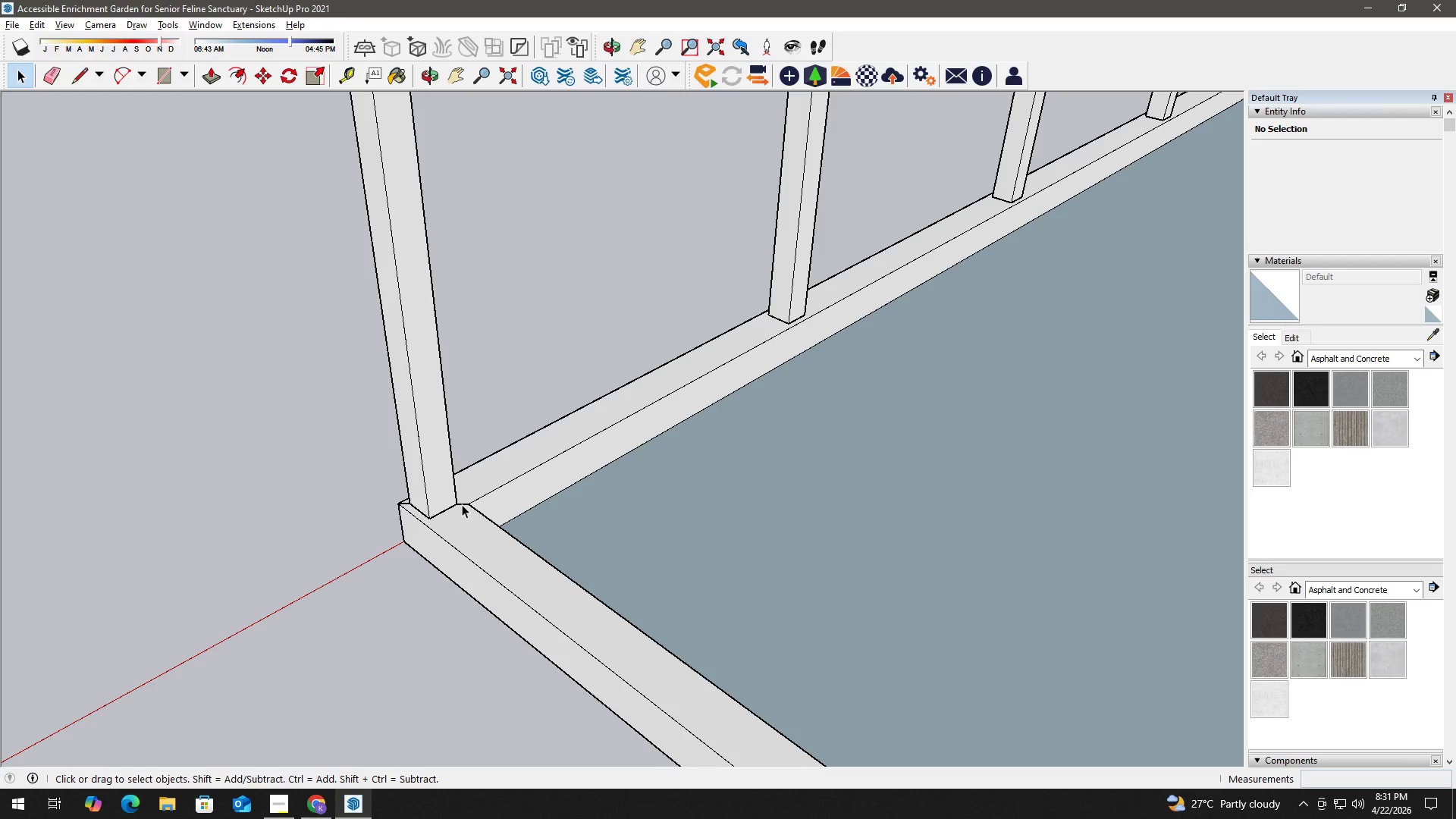 
scroll: coordinate [453, 506], scroll_direction: up, amount: 26.0
 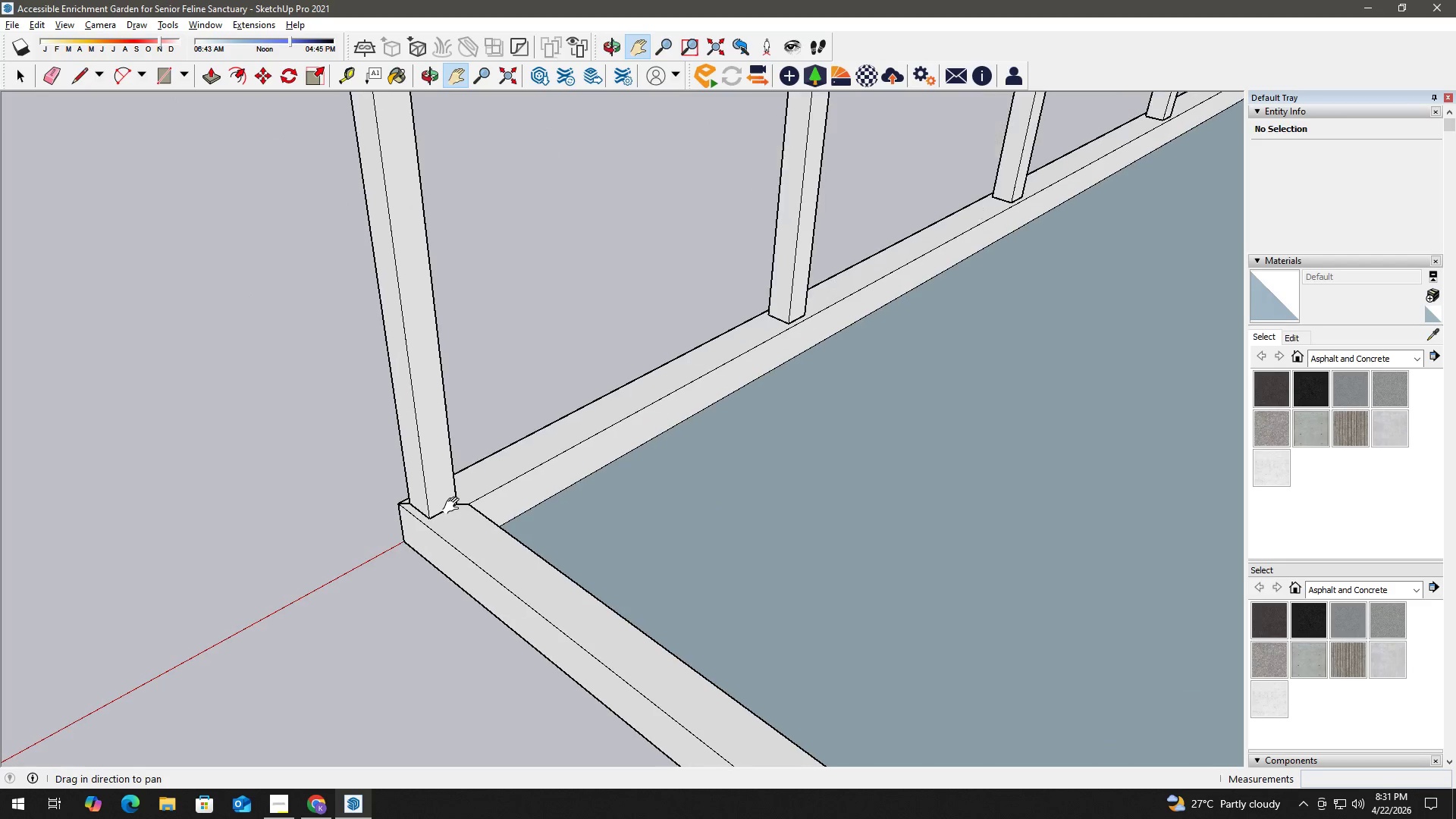 
left_click([463, 504])
 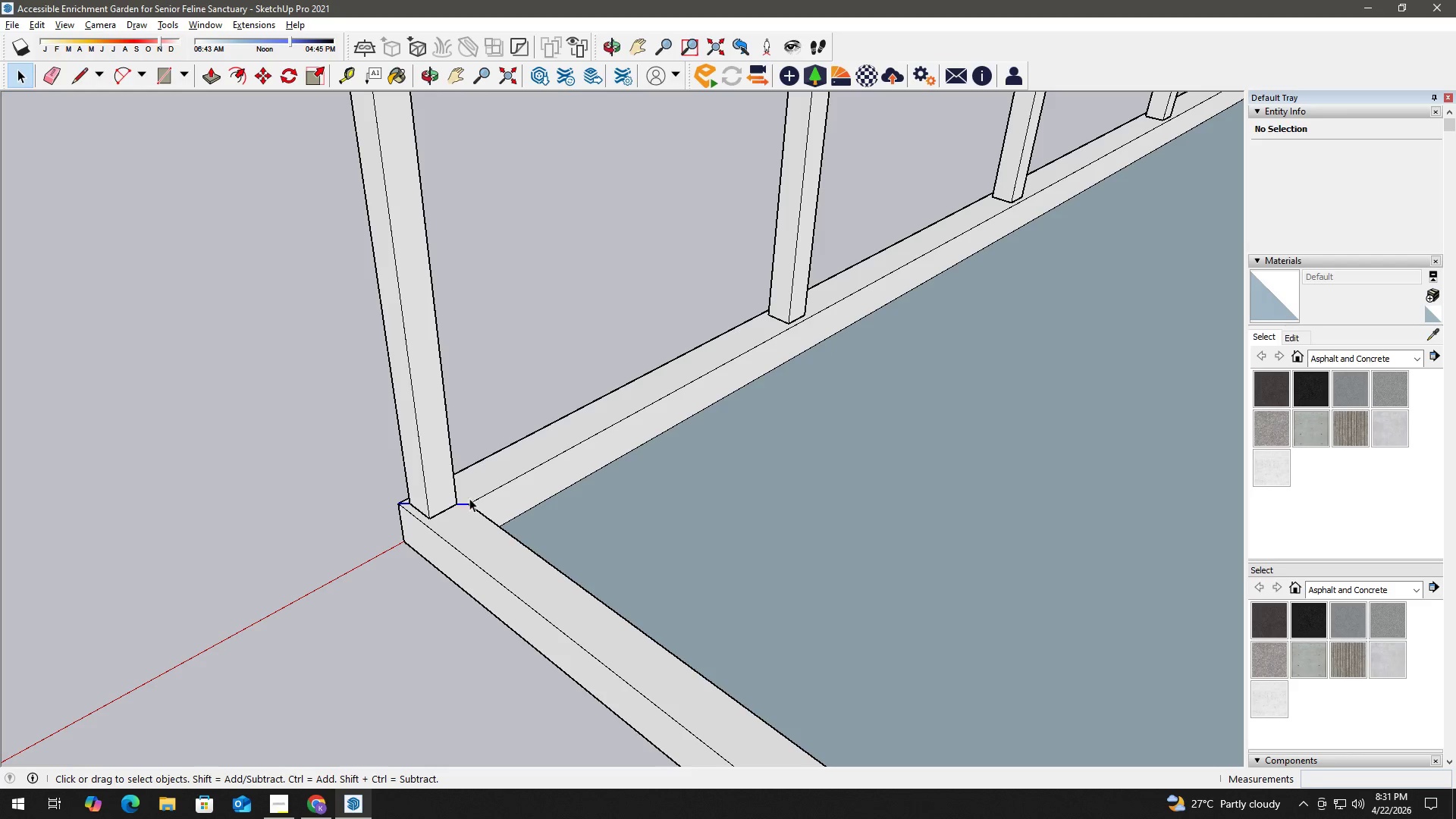 
key(Delete)
 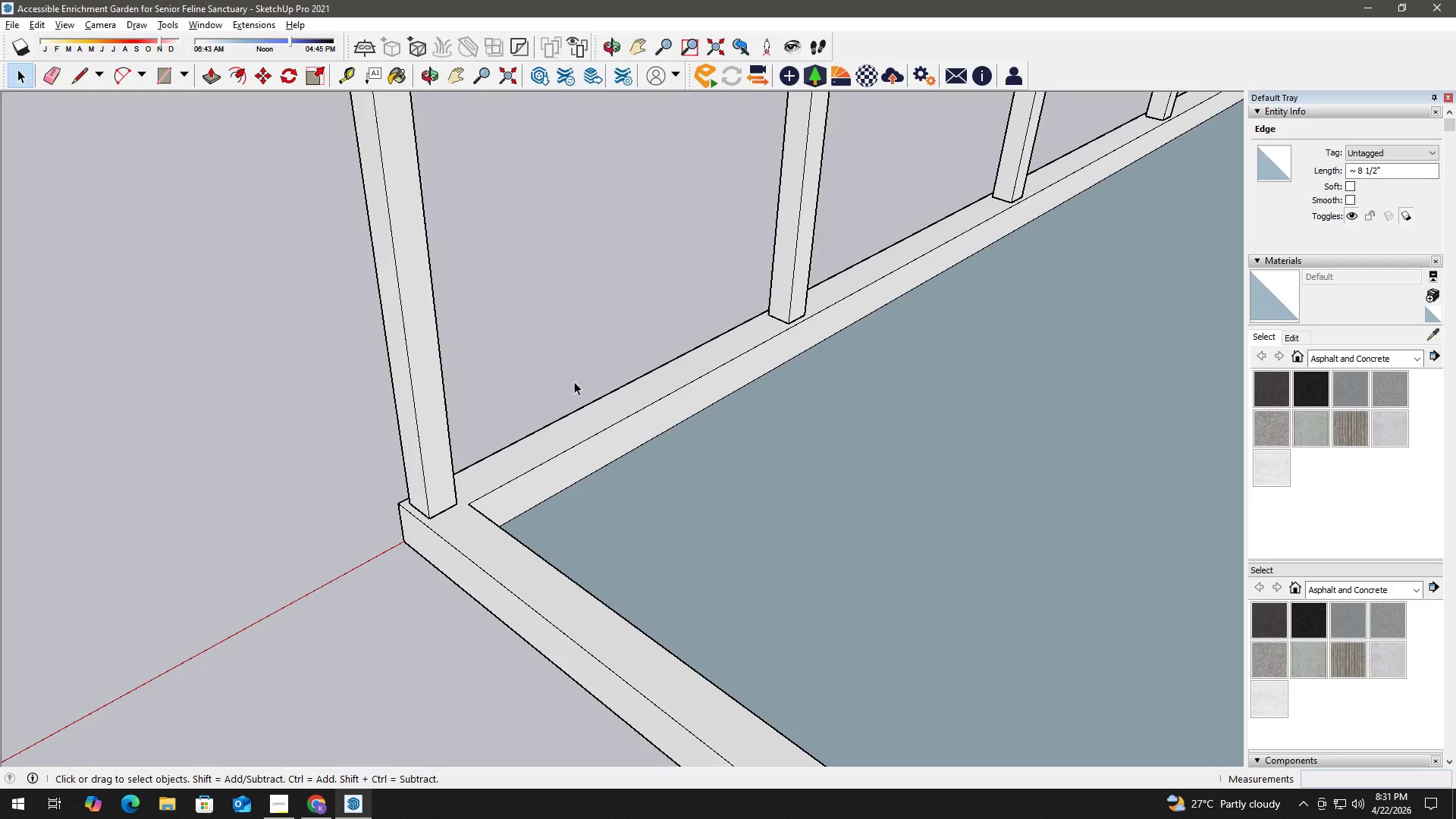 
scroll: coordinate [576, 362], scroll_direction: down, amount: 6.0
 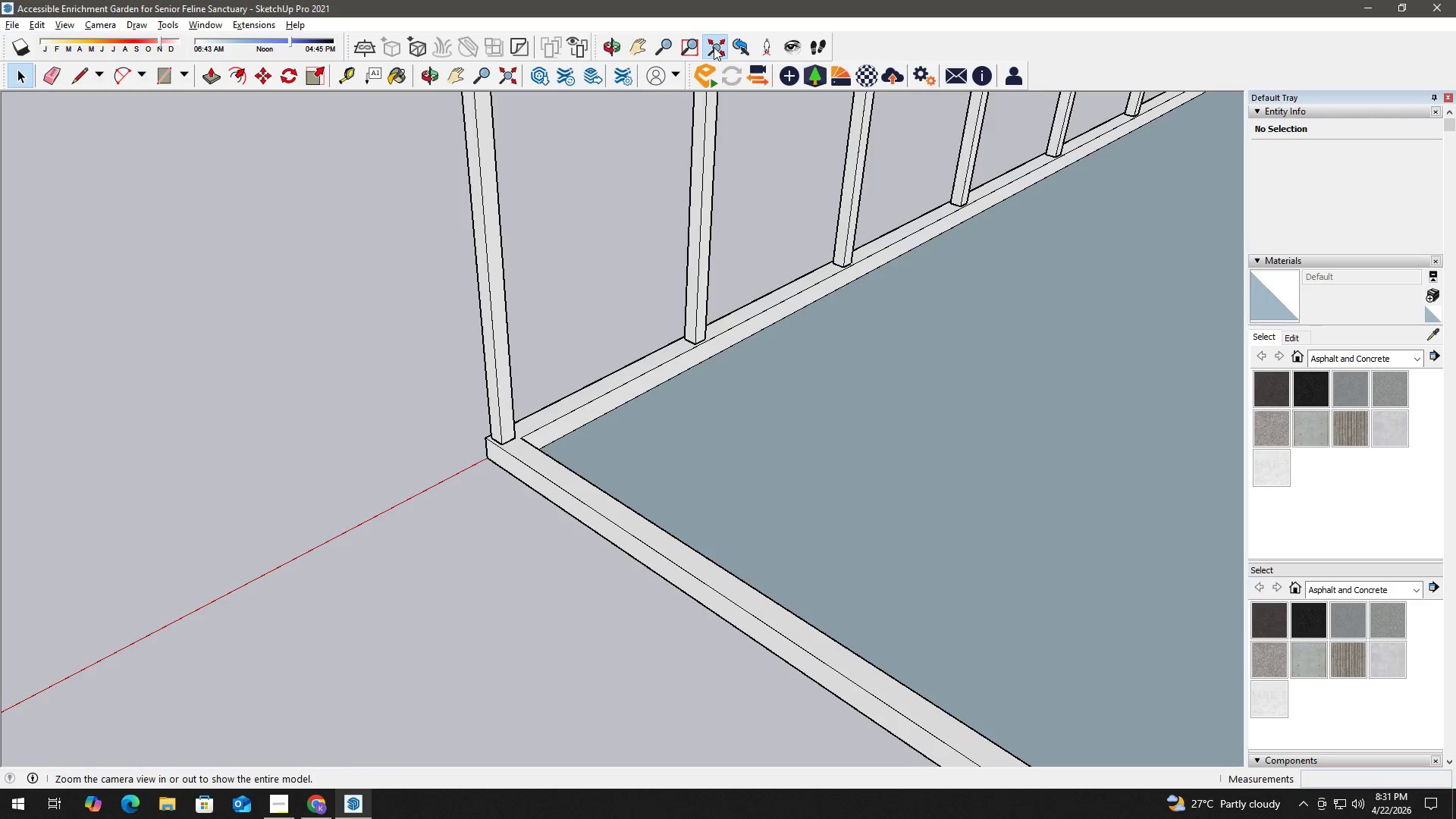 
key(H)
 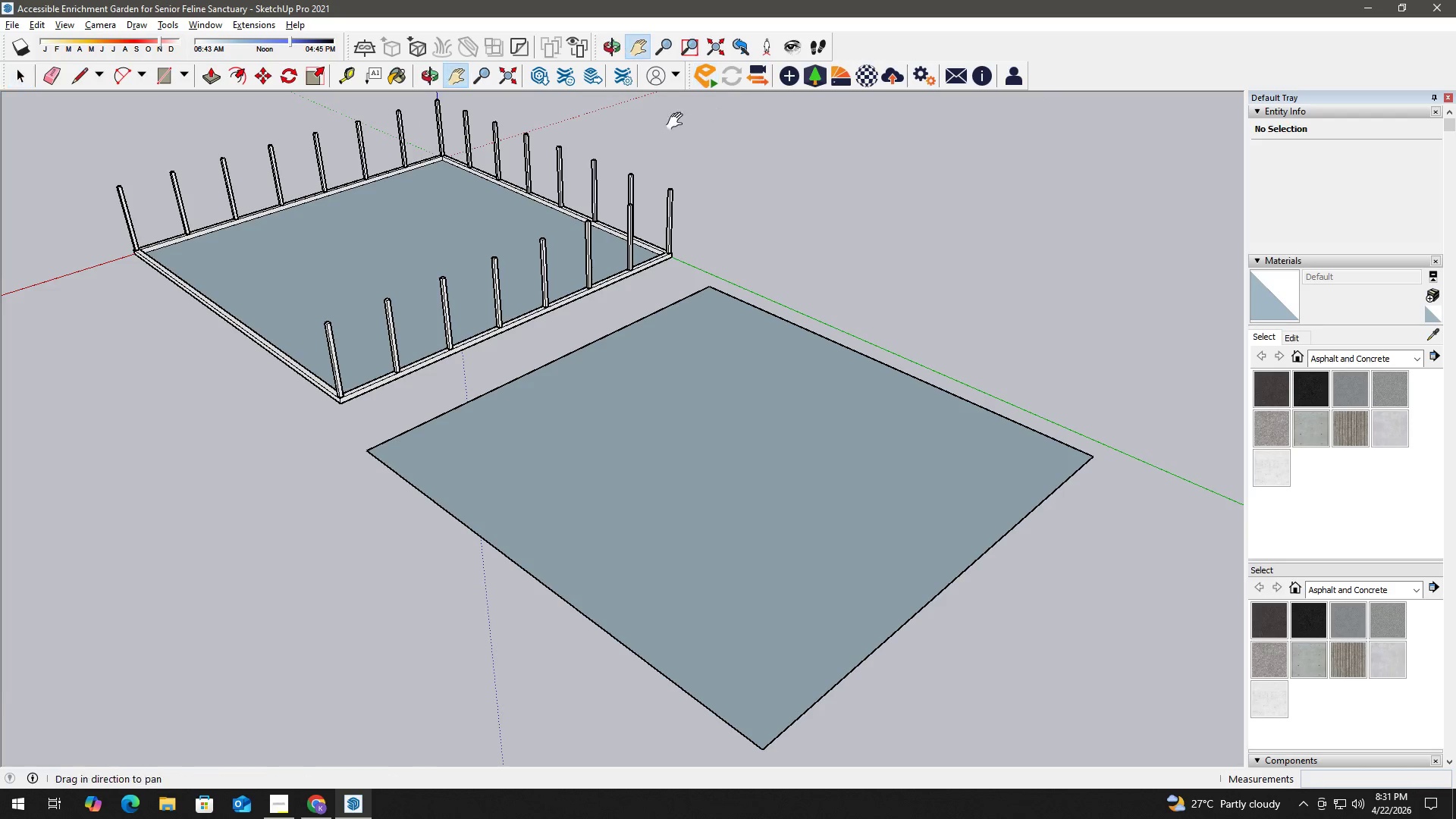 
left_click_drag(start_coordinate=[664, 130], to_coordinate=[486, 365])
 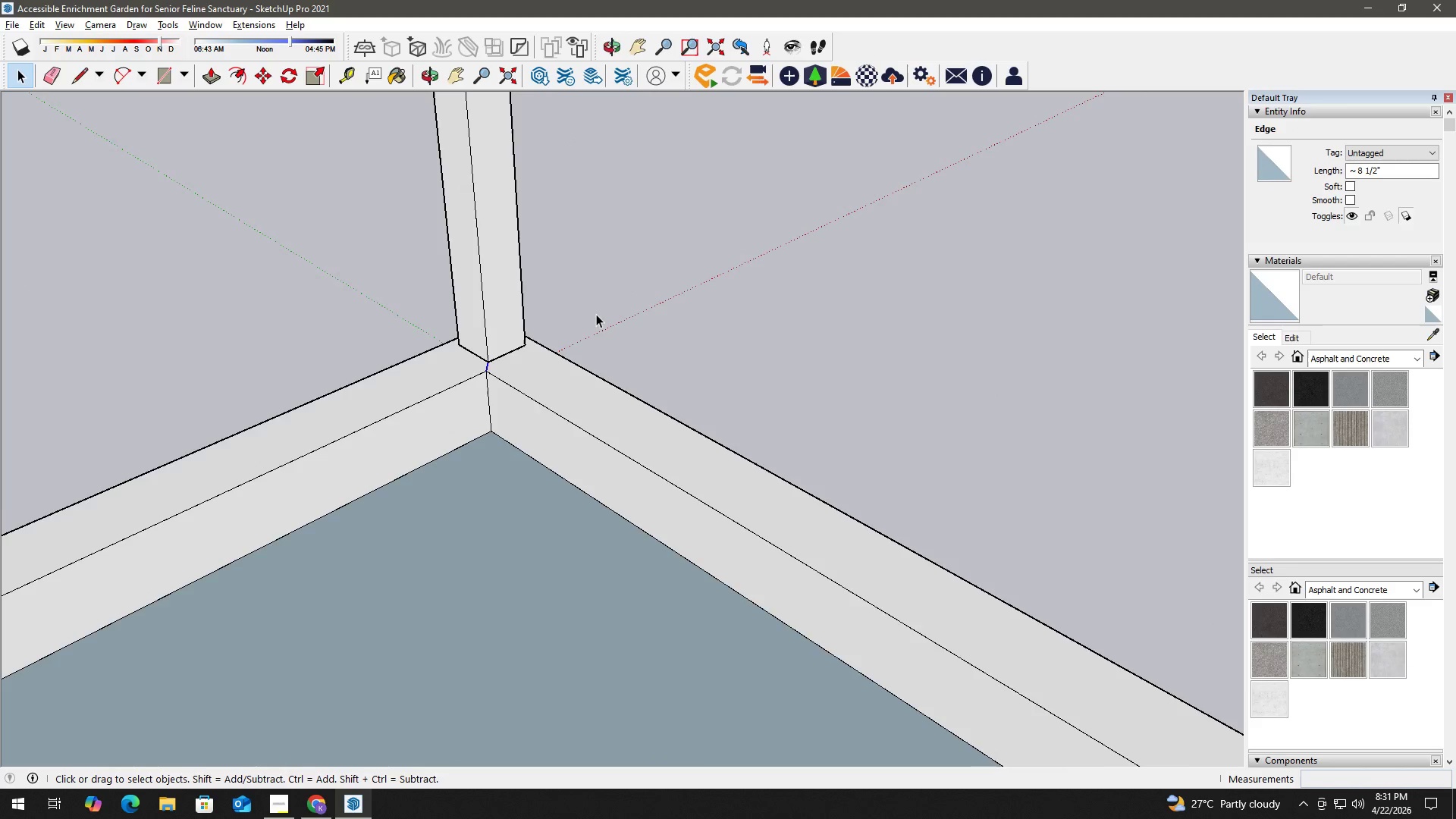 
key(Space)
 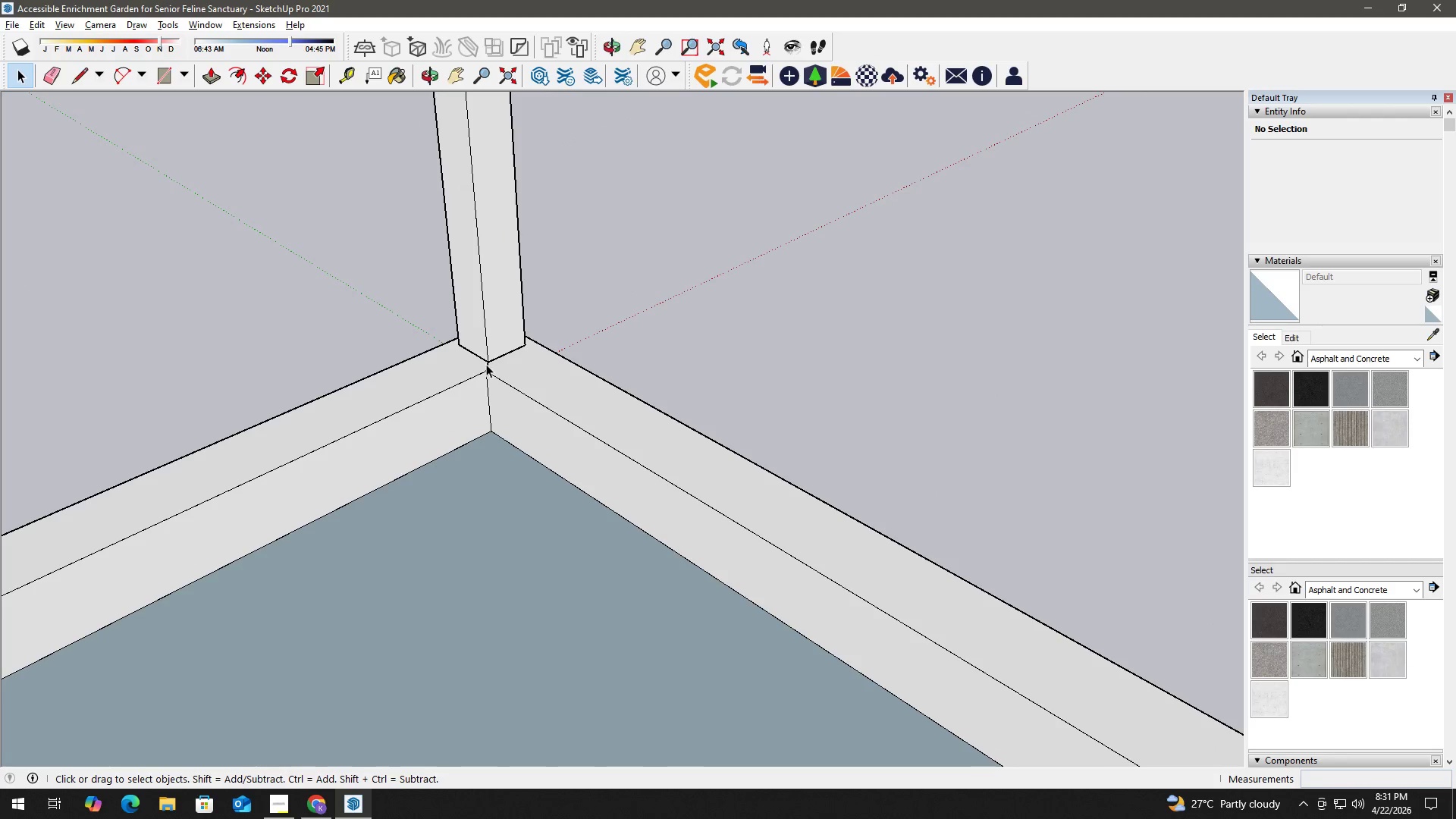 
scroll: coordinate [489, 361], scroll_direction: up, amount: 30.0
 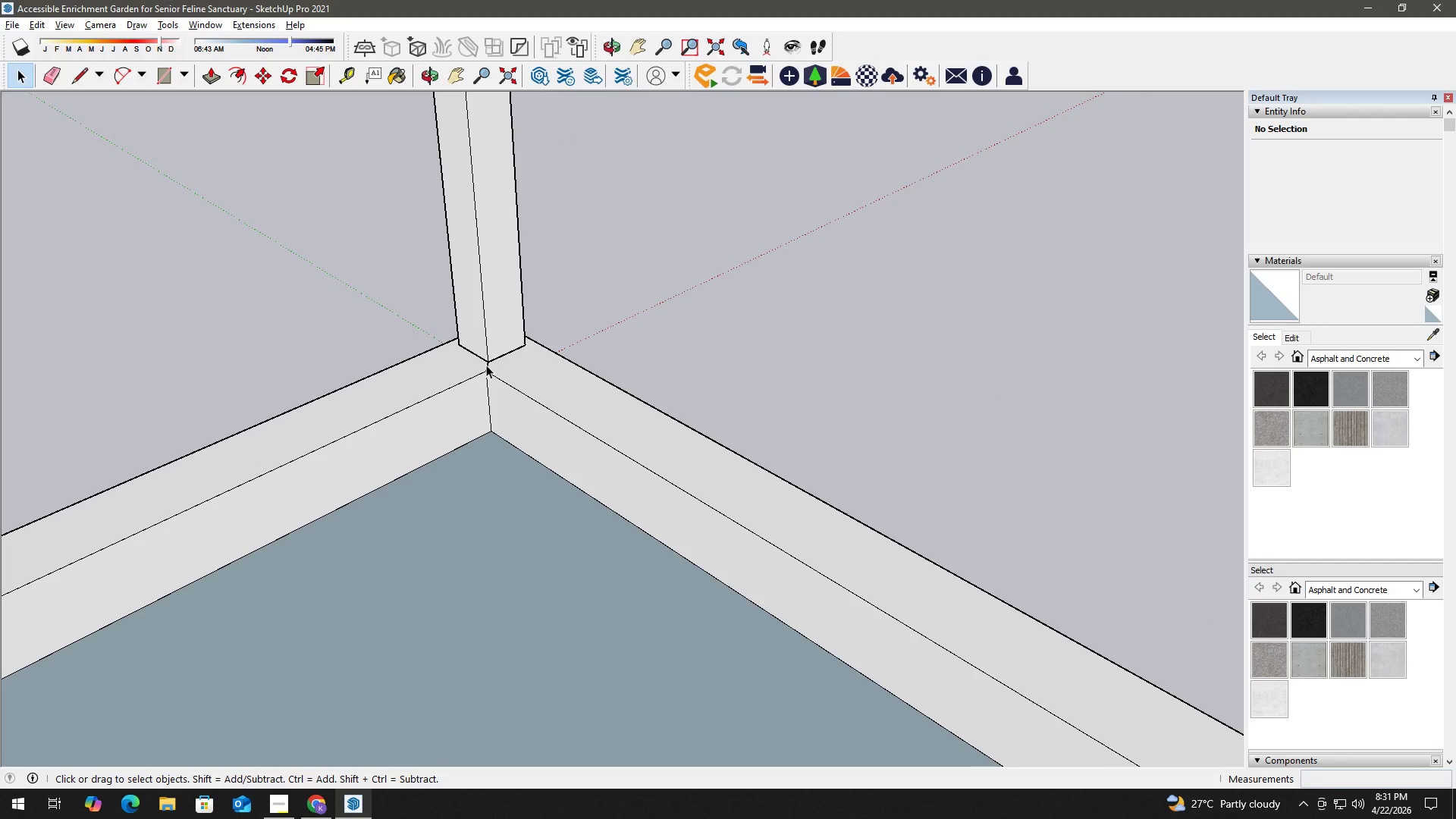 
left_click([486, 365])
 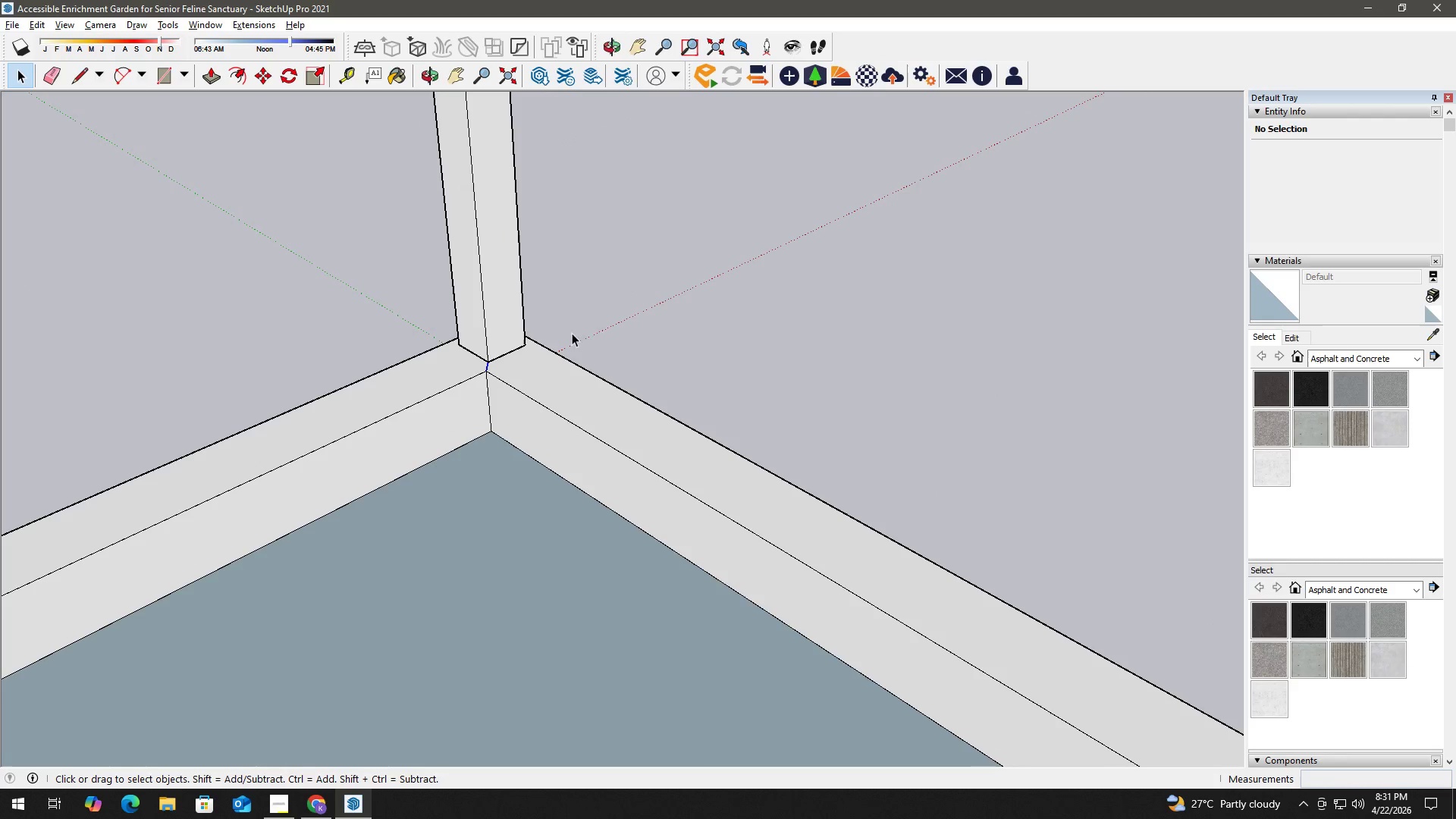 
key(Delete)
 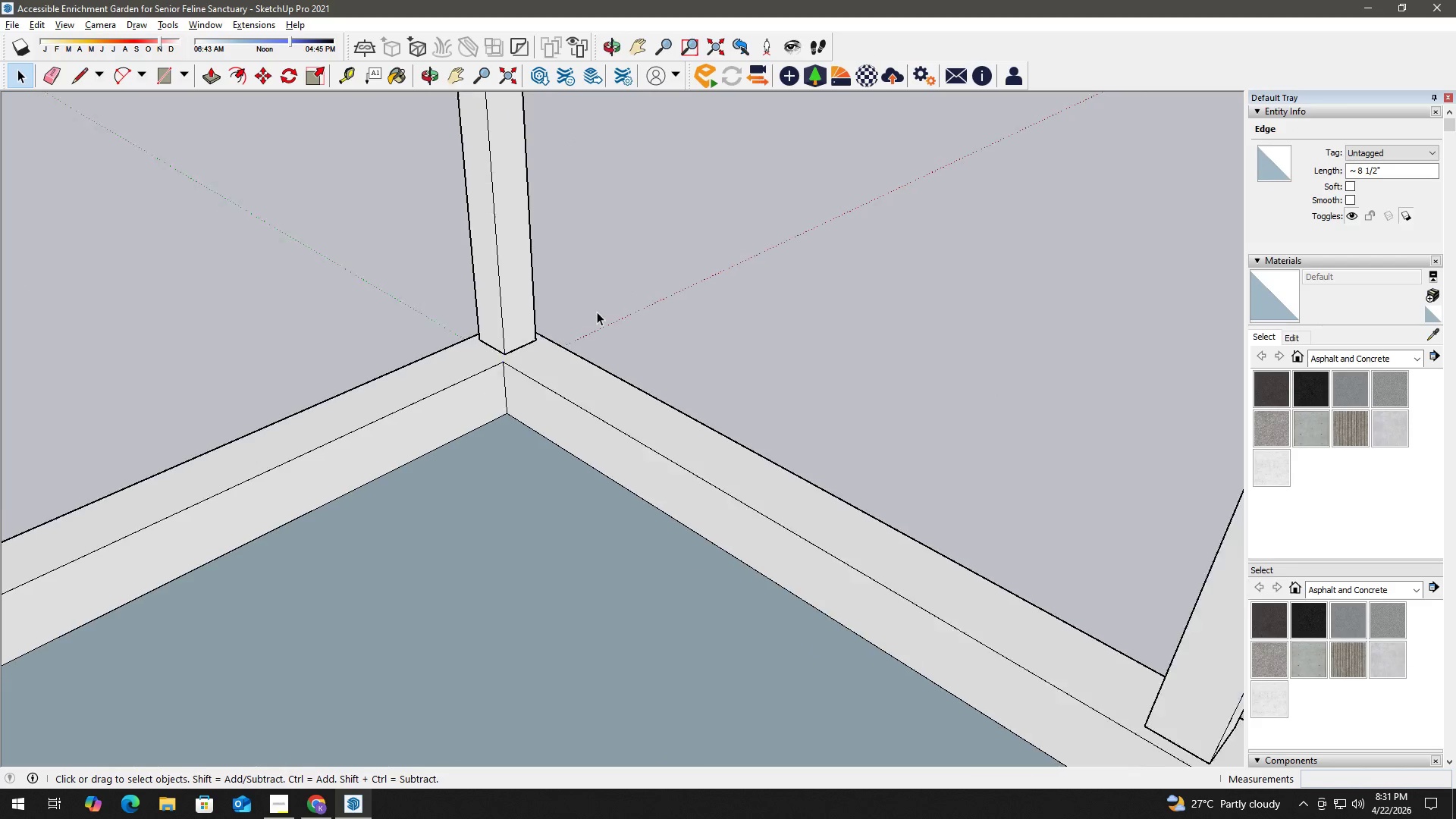 
scroll: coordinate [593, 309], scroll_direction: down, amount: 14.0
 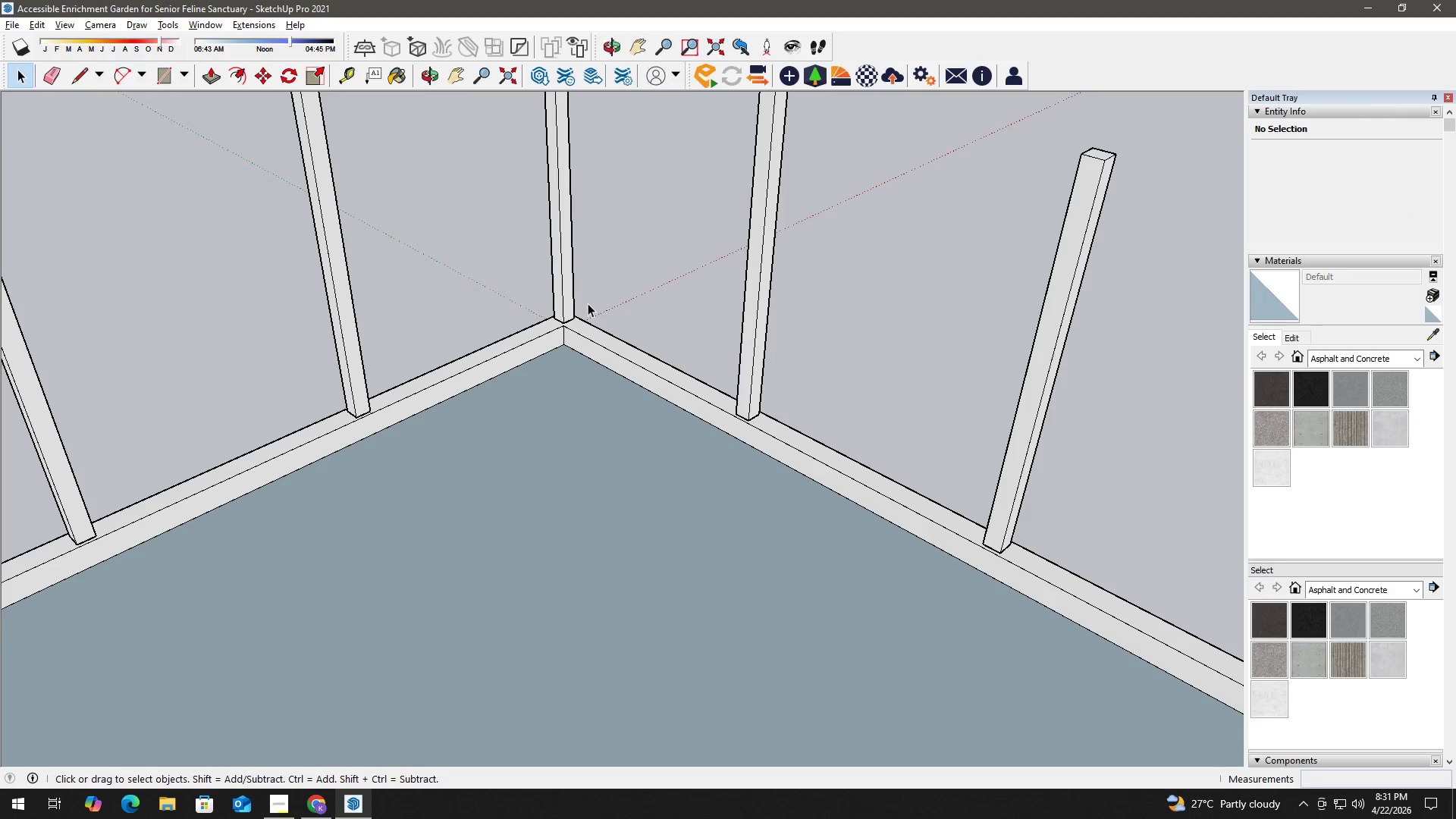 
wait(11.9)
 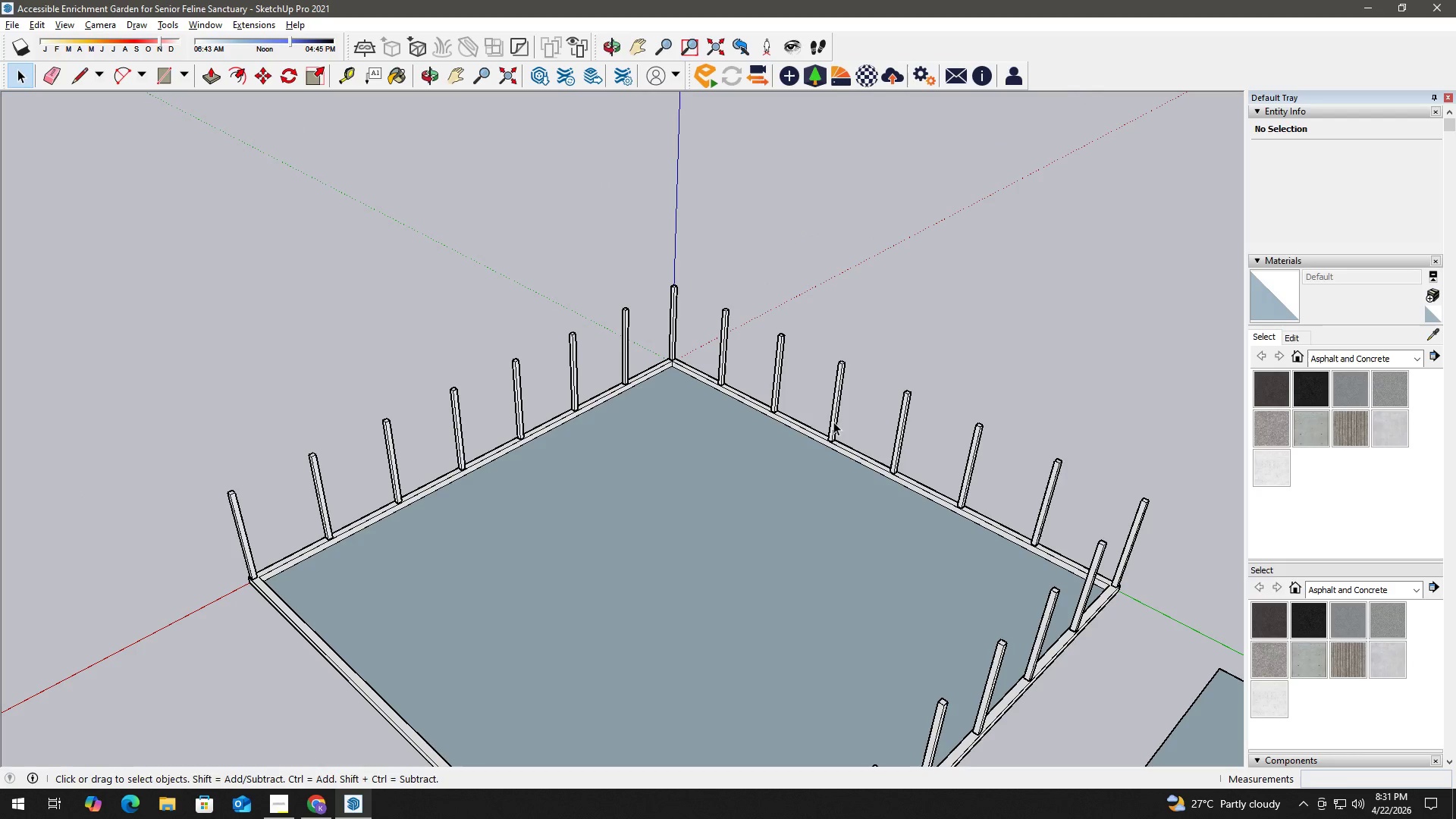 
key(H)
 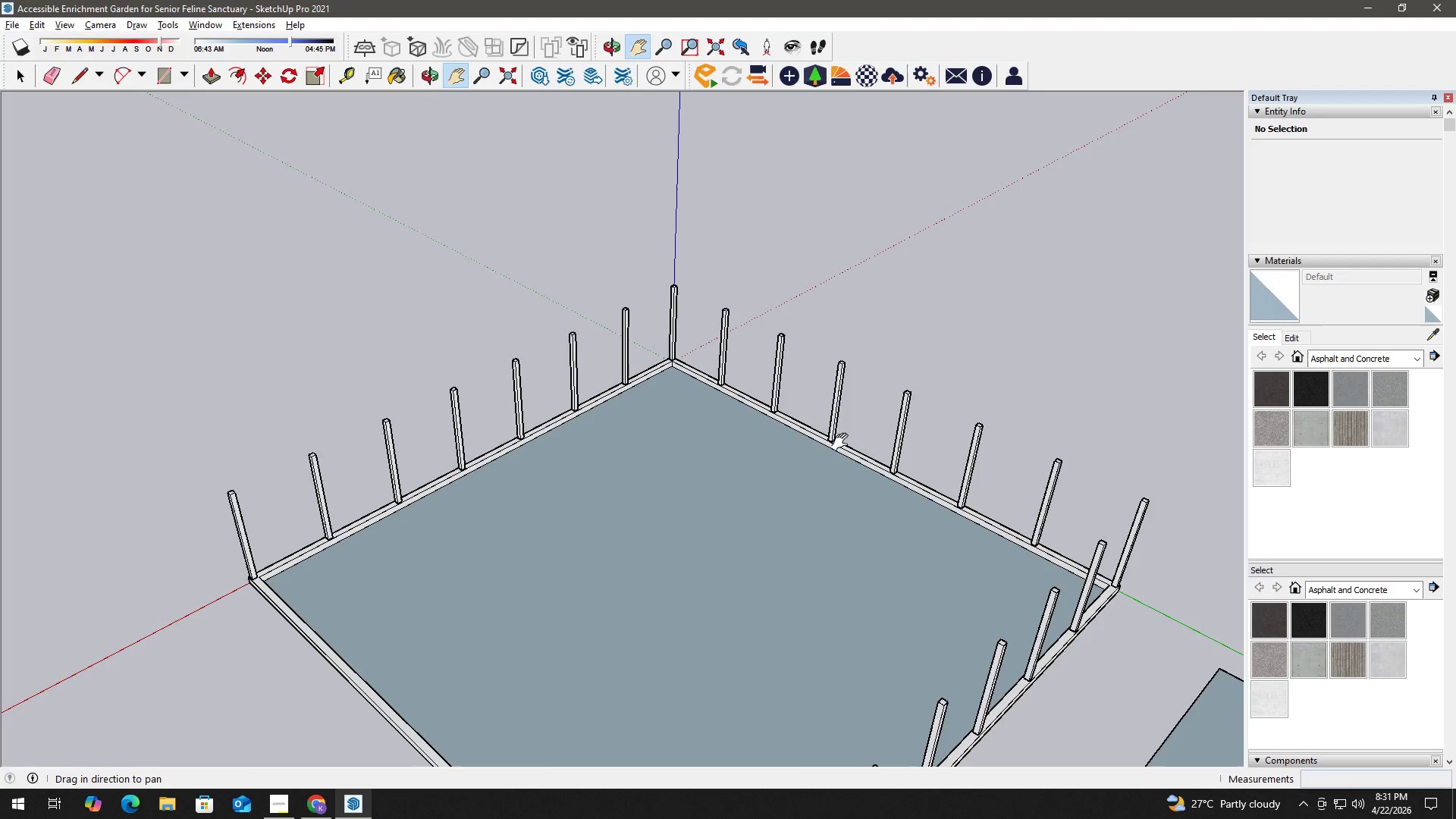 
scroll: coordinate [799, 416], scroll_direction: down, amount: 17.0
 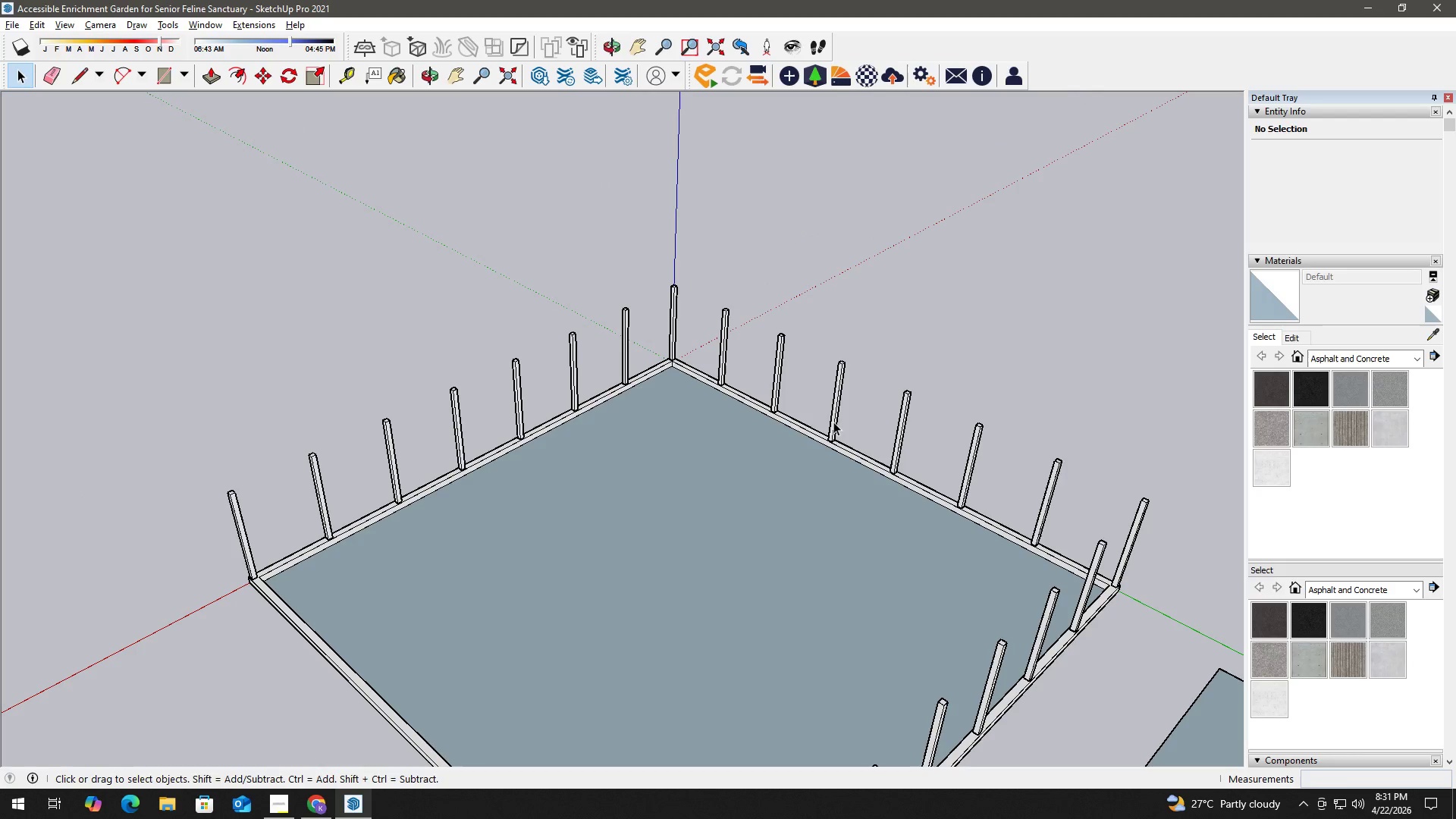 
left_click_drag(start_coordinate=[851, 434], to_coordinate=[852, 371])
 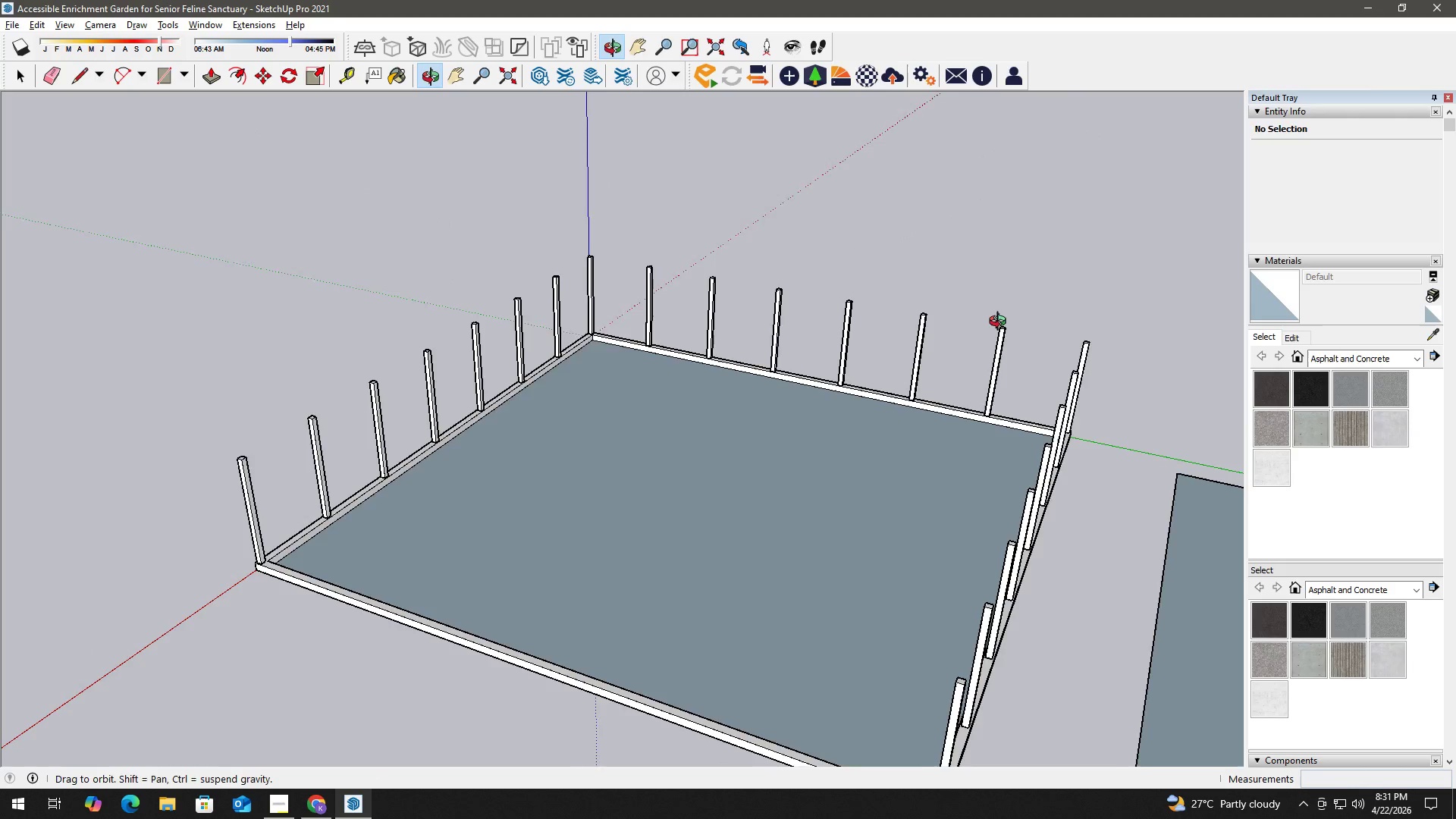 
key(Space)
 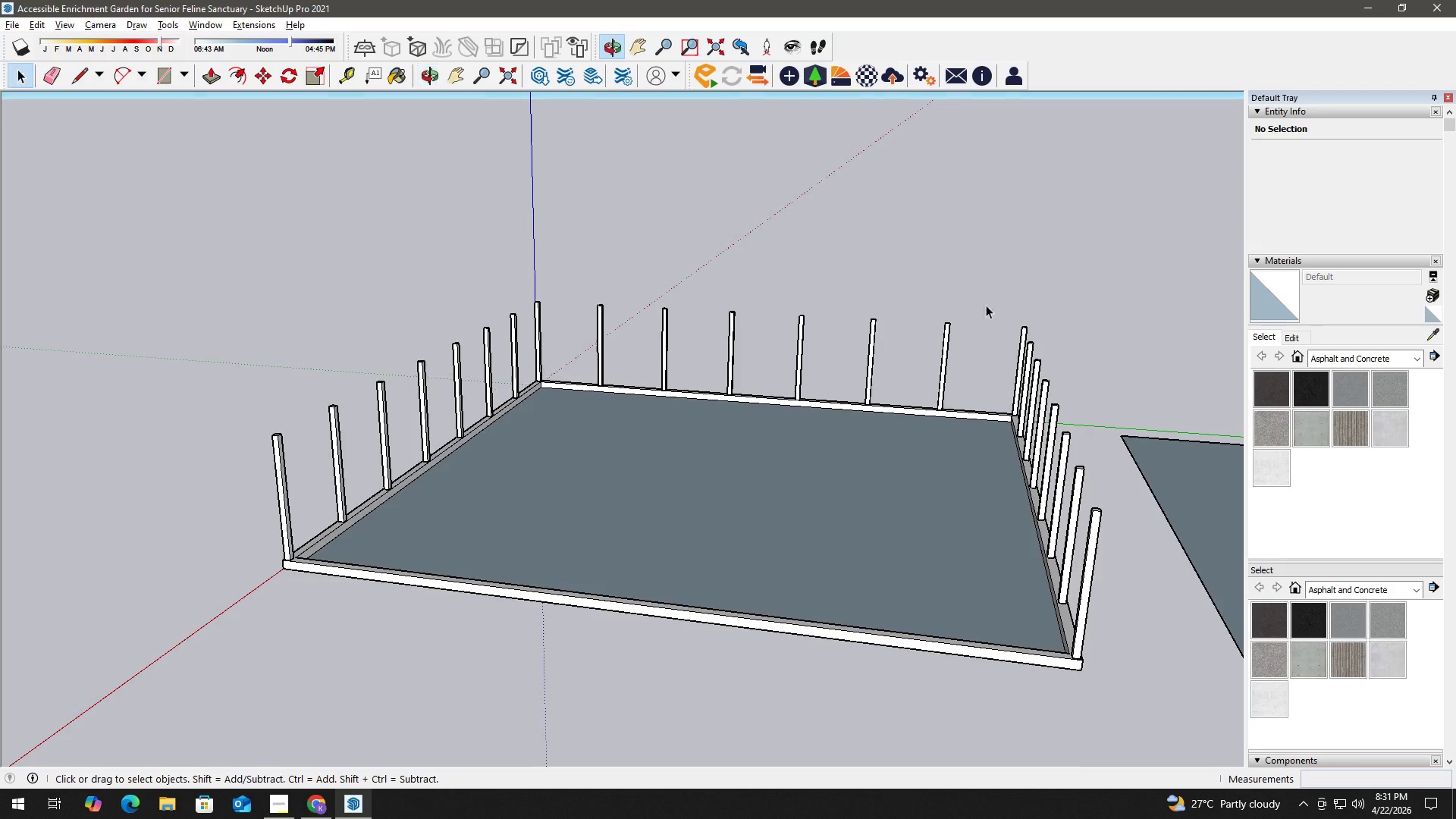 
scroll: coordinate [949, 350], scroll_direction: down, amount: 1.0
 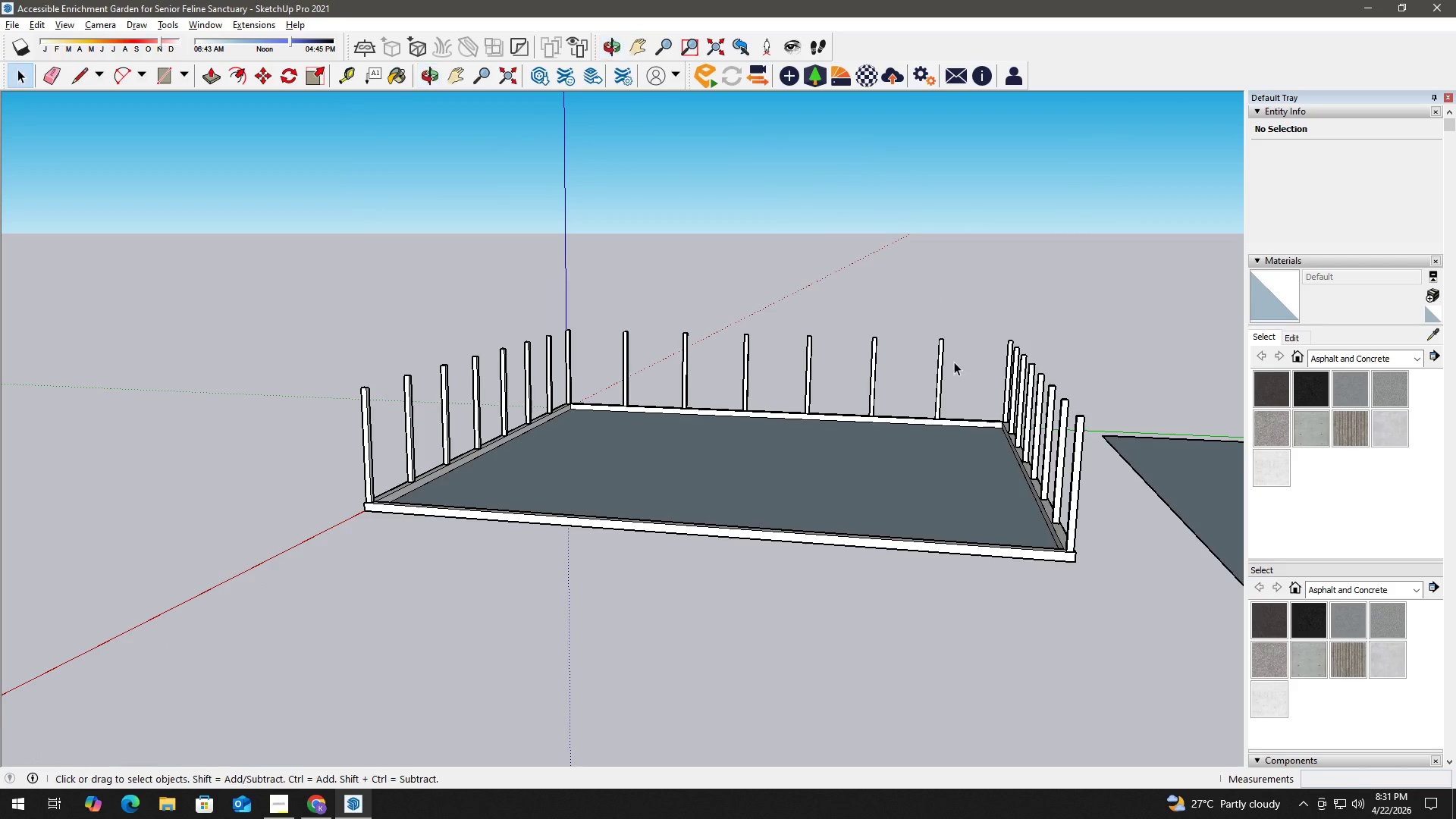 
left_click_drag(start_coordinate=[962, 362], to_coordinate=[623, 281])
 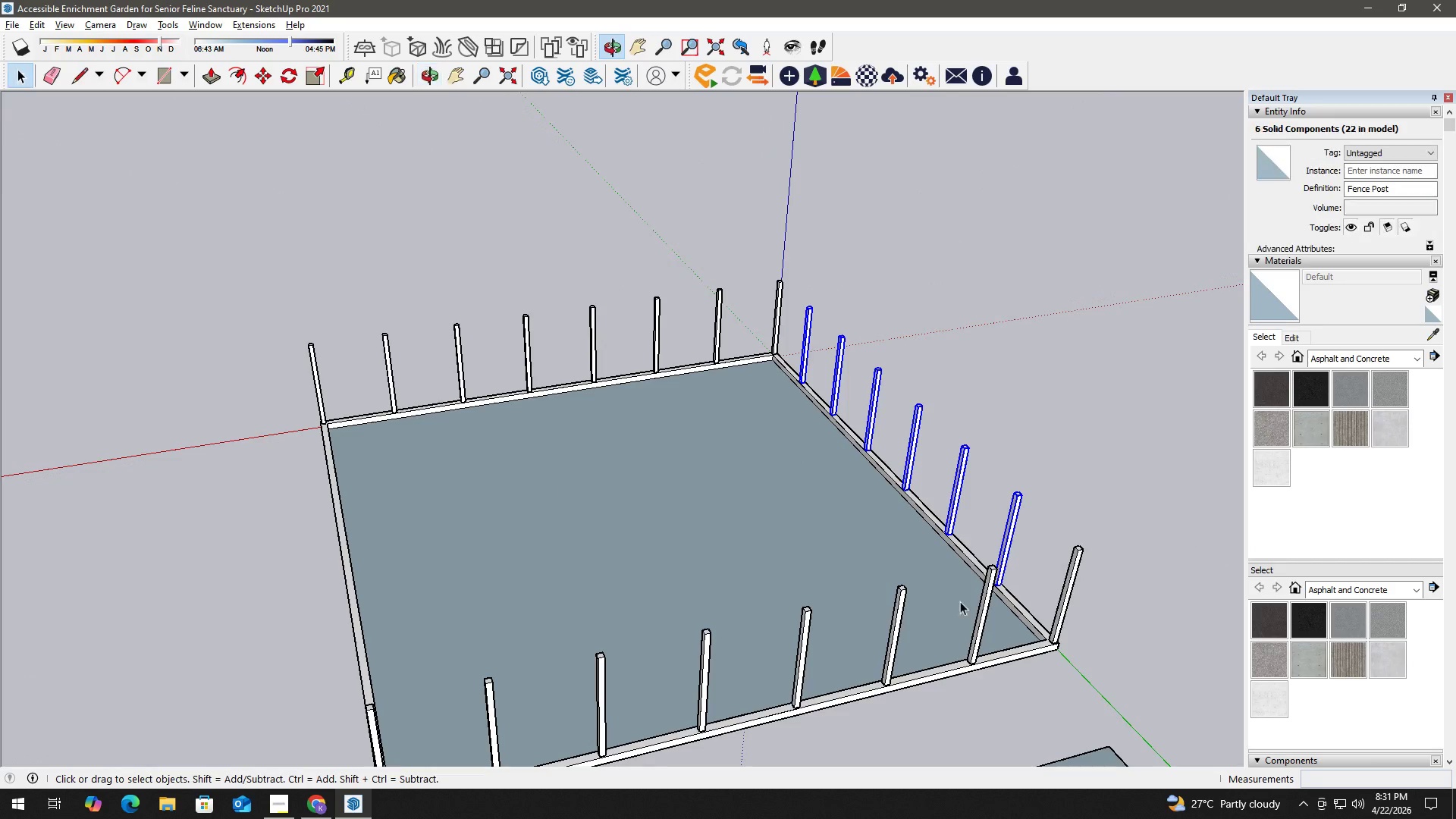 
key(M)
 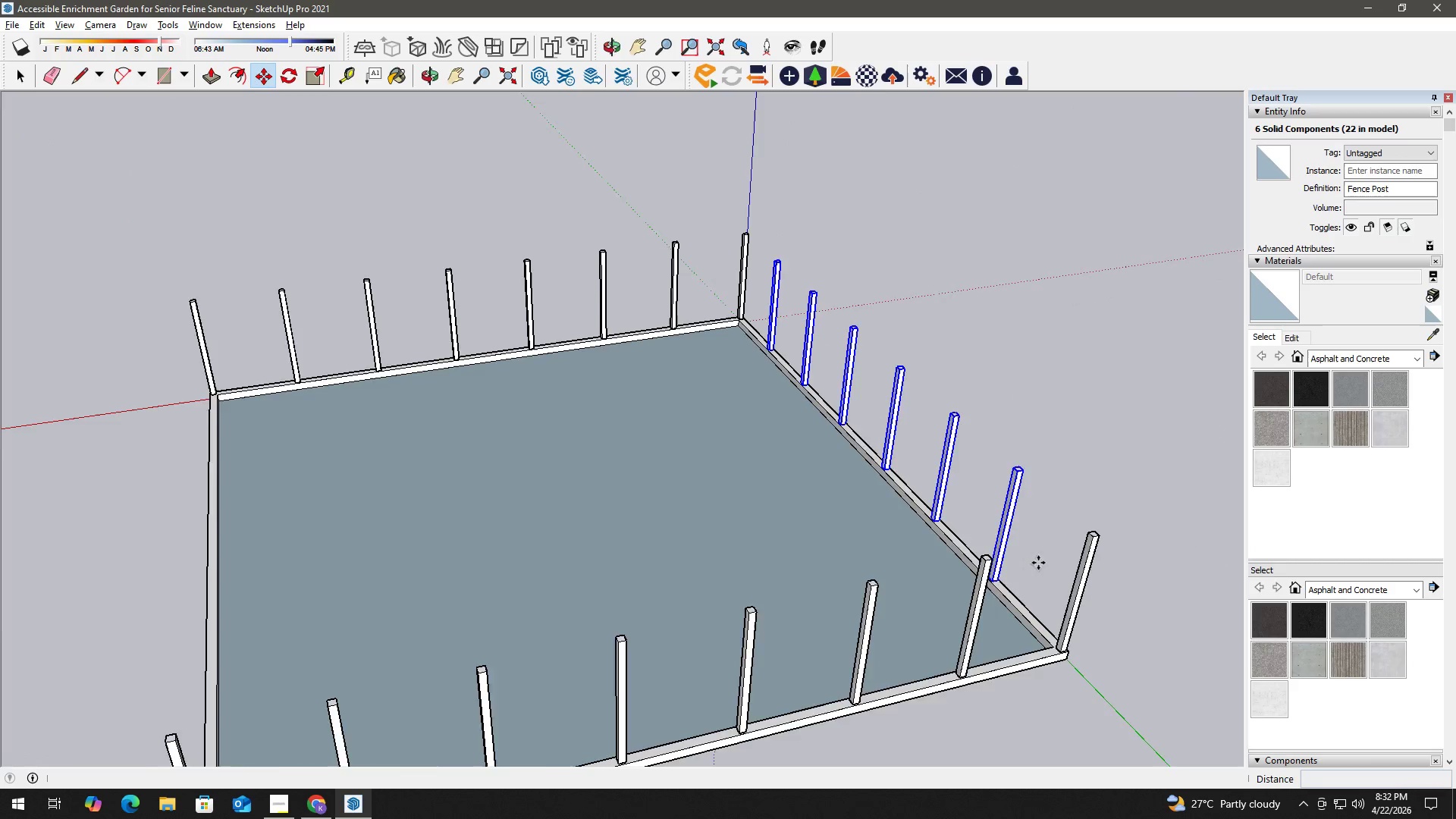 
scroll: coordinate [1079, 551], scroll_direction: up, amount: 5.0
 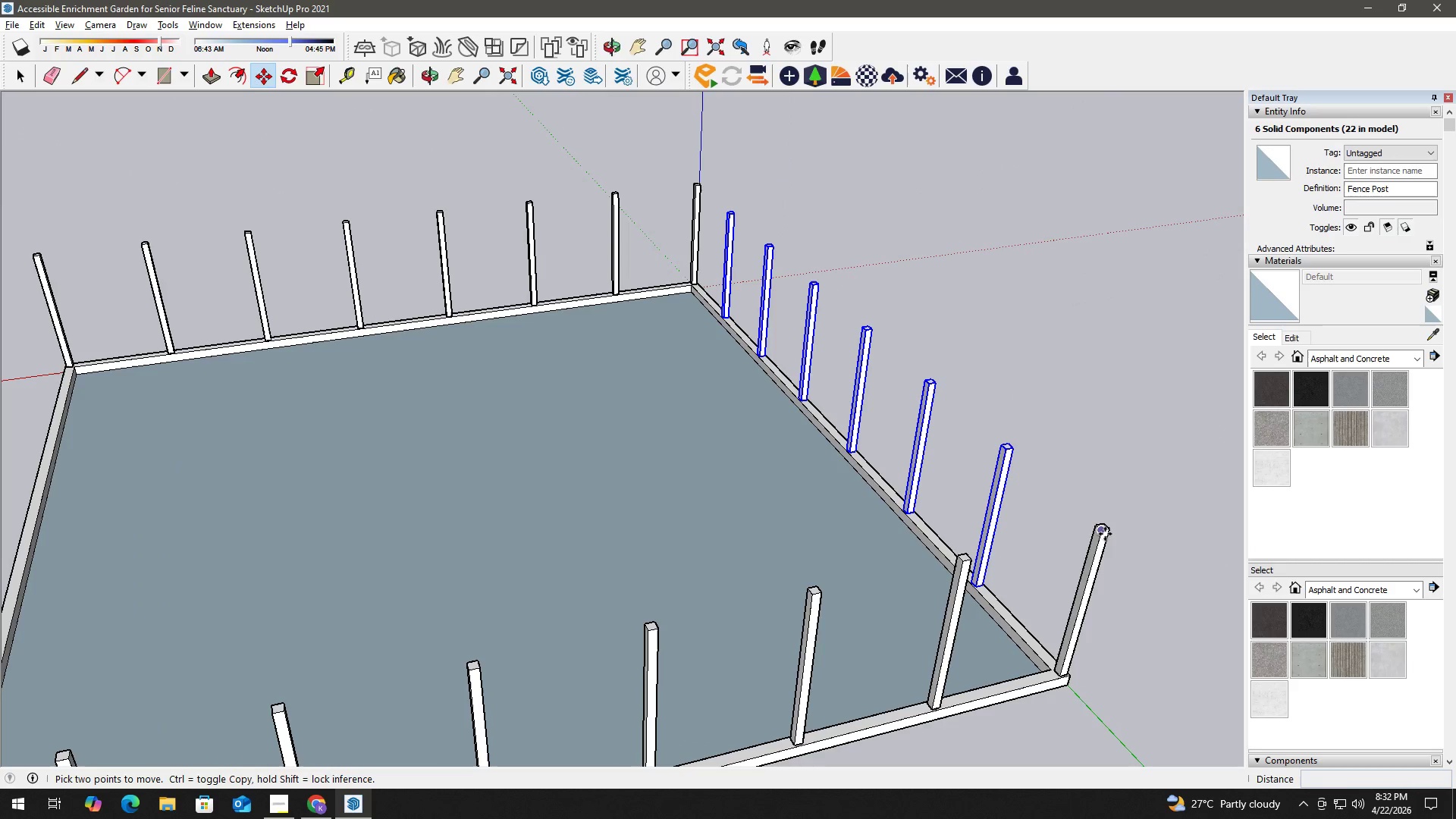 
left_click([1105, 533])
 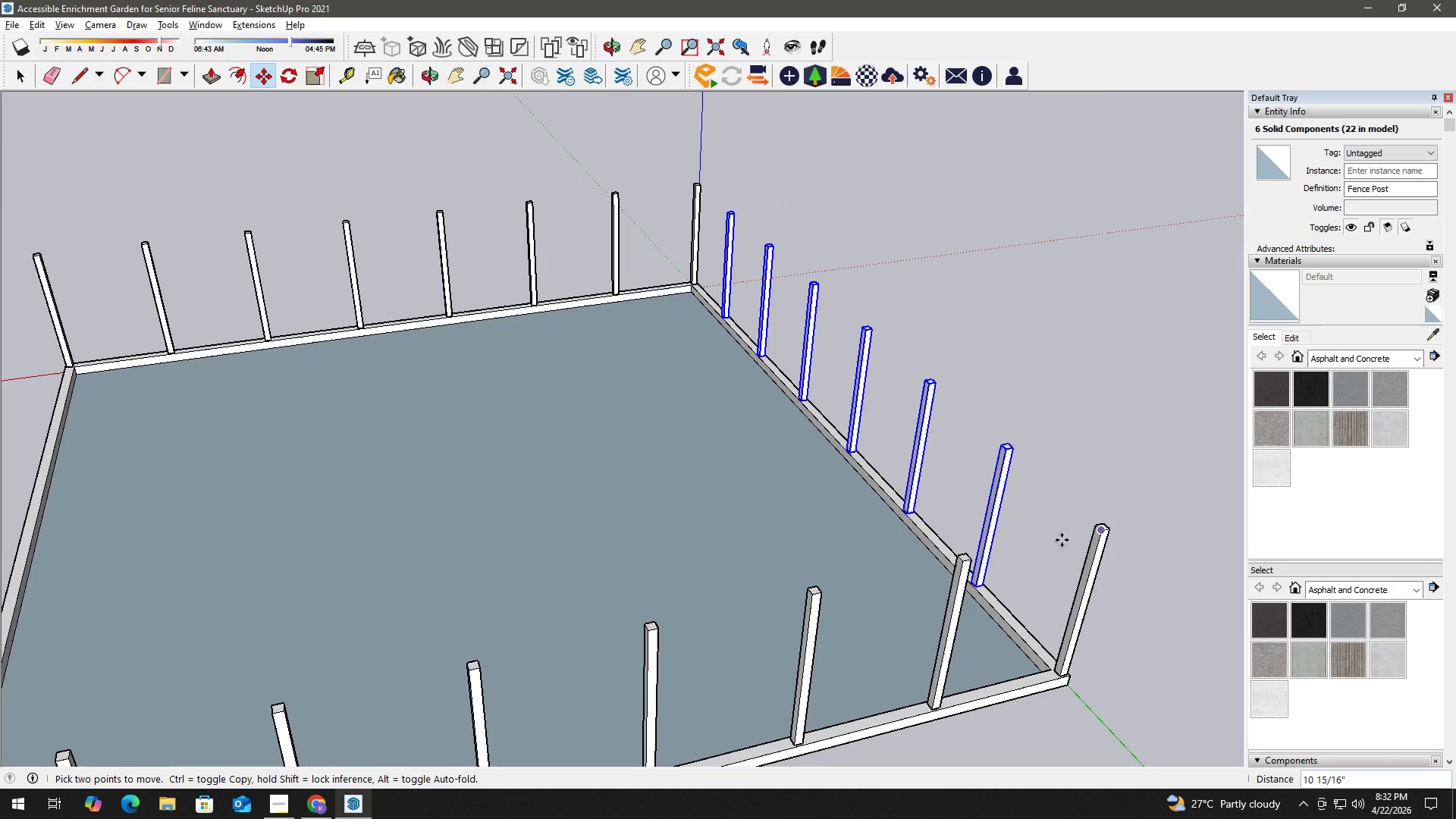 
key(Control+ControlLeft)
 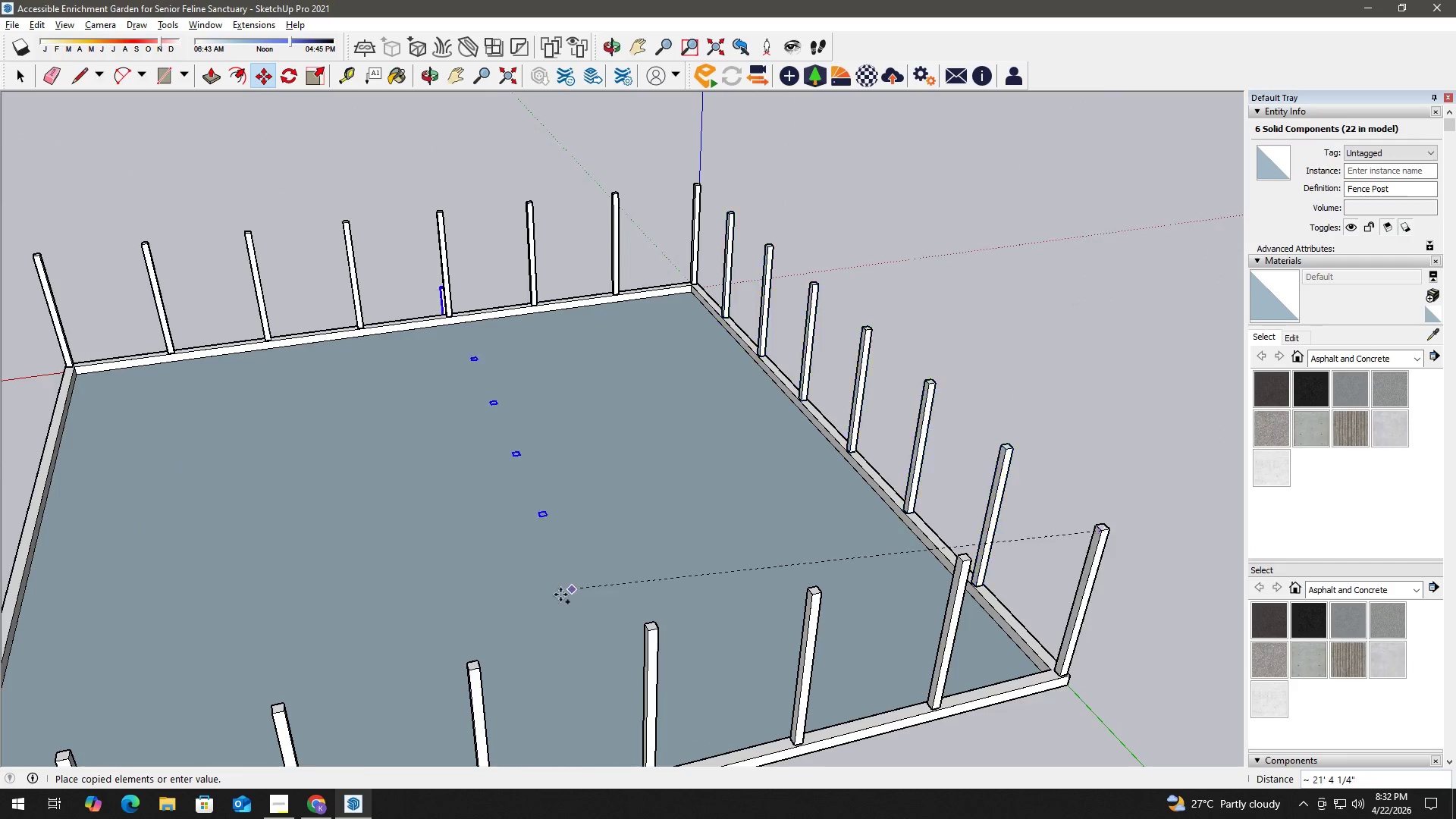 
hold_key(key=ShiftLeft, duration=0.61)
 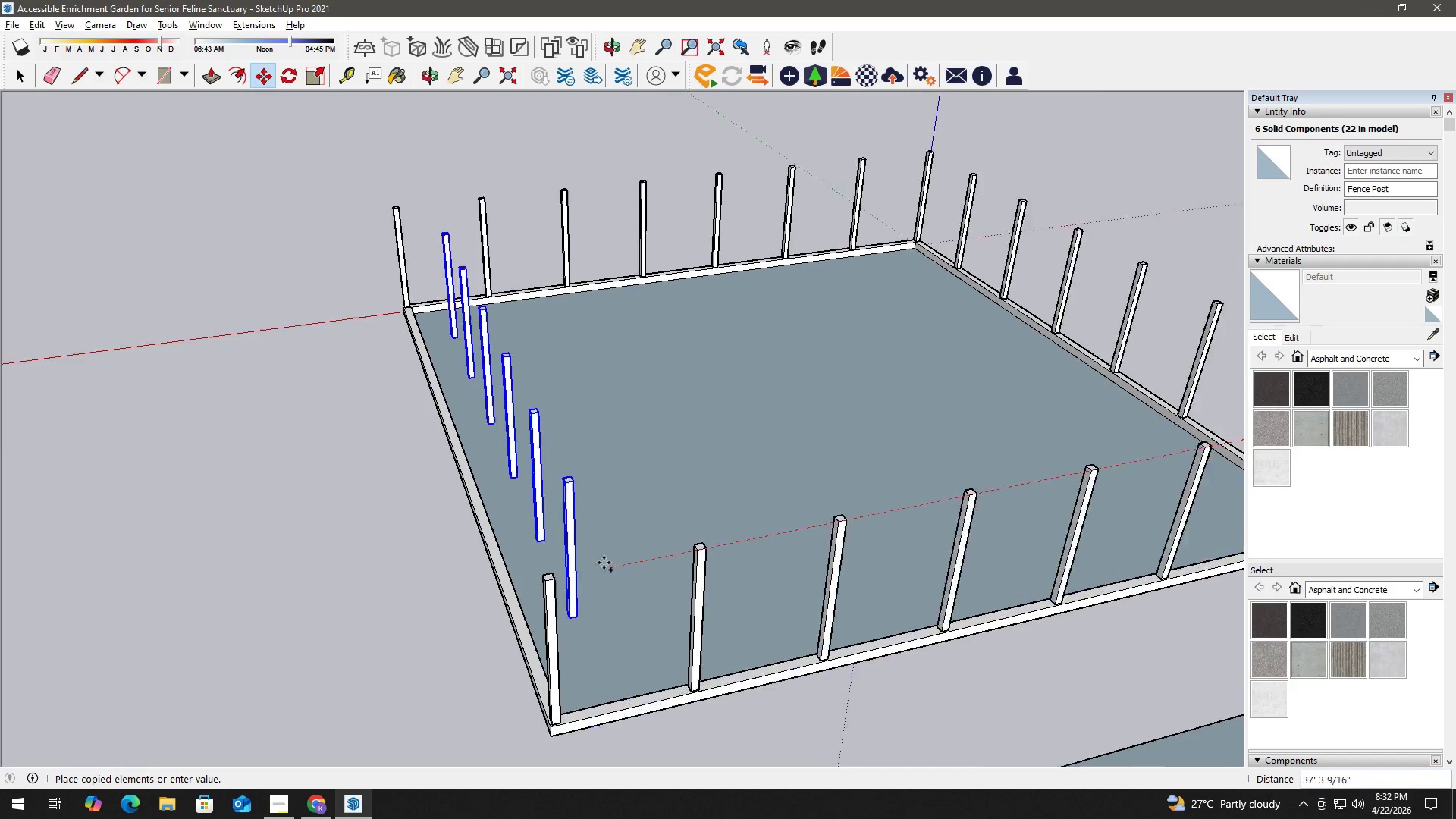 
scroll: coordinate [559, 597], scroll_direction: down, amount: 3.0
 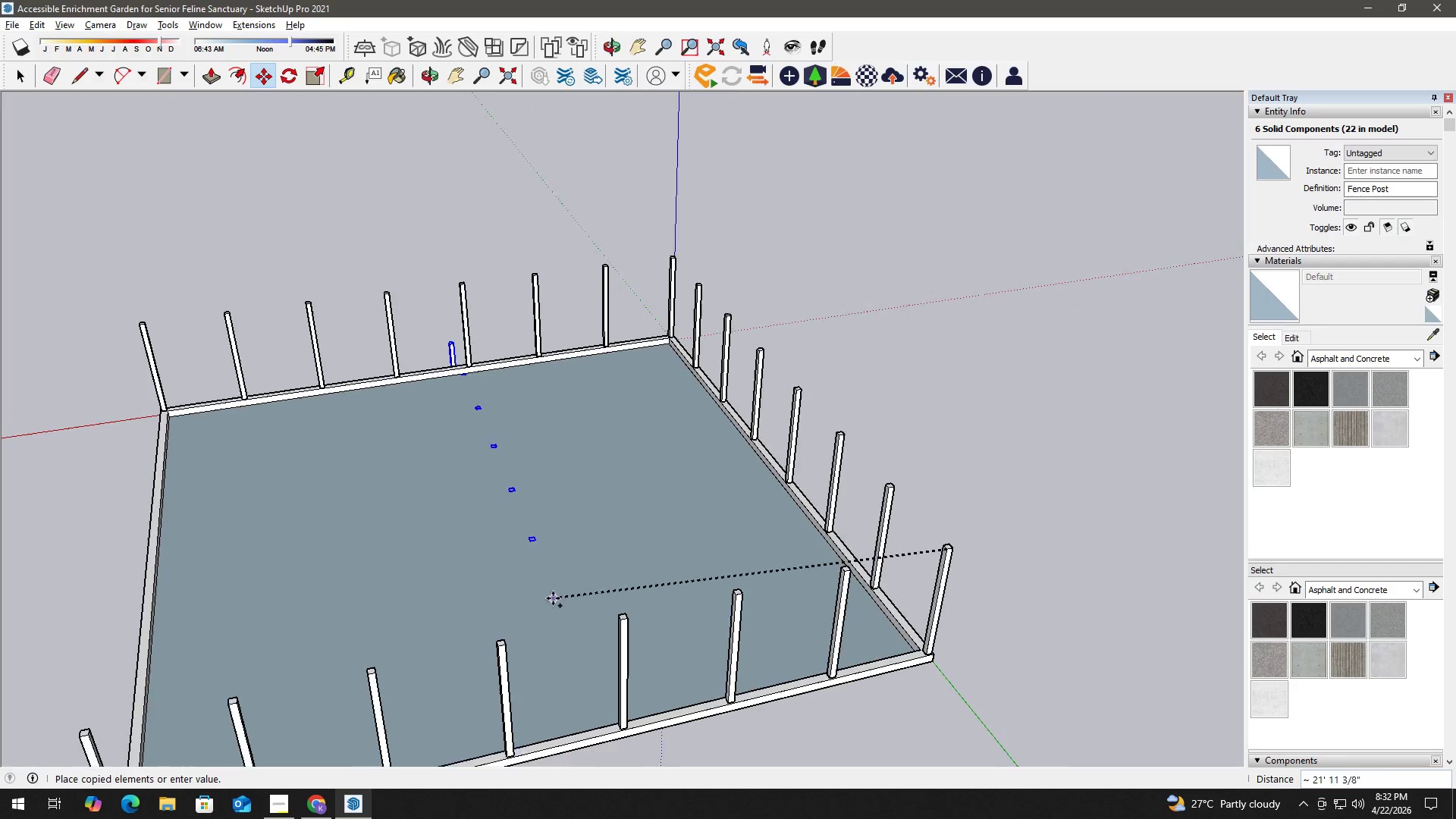 
scroll: coordinate [604, 563], scroll_direction: up, amount: 2.0
 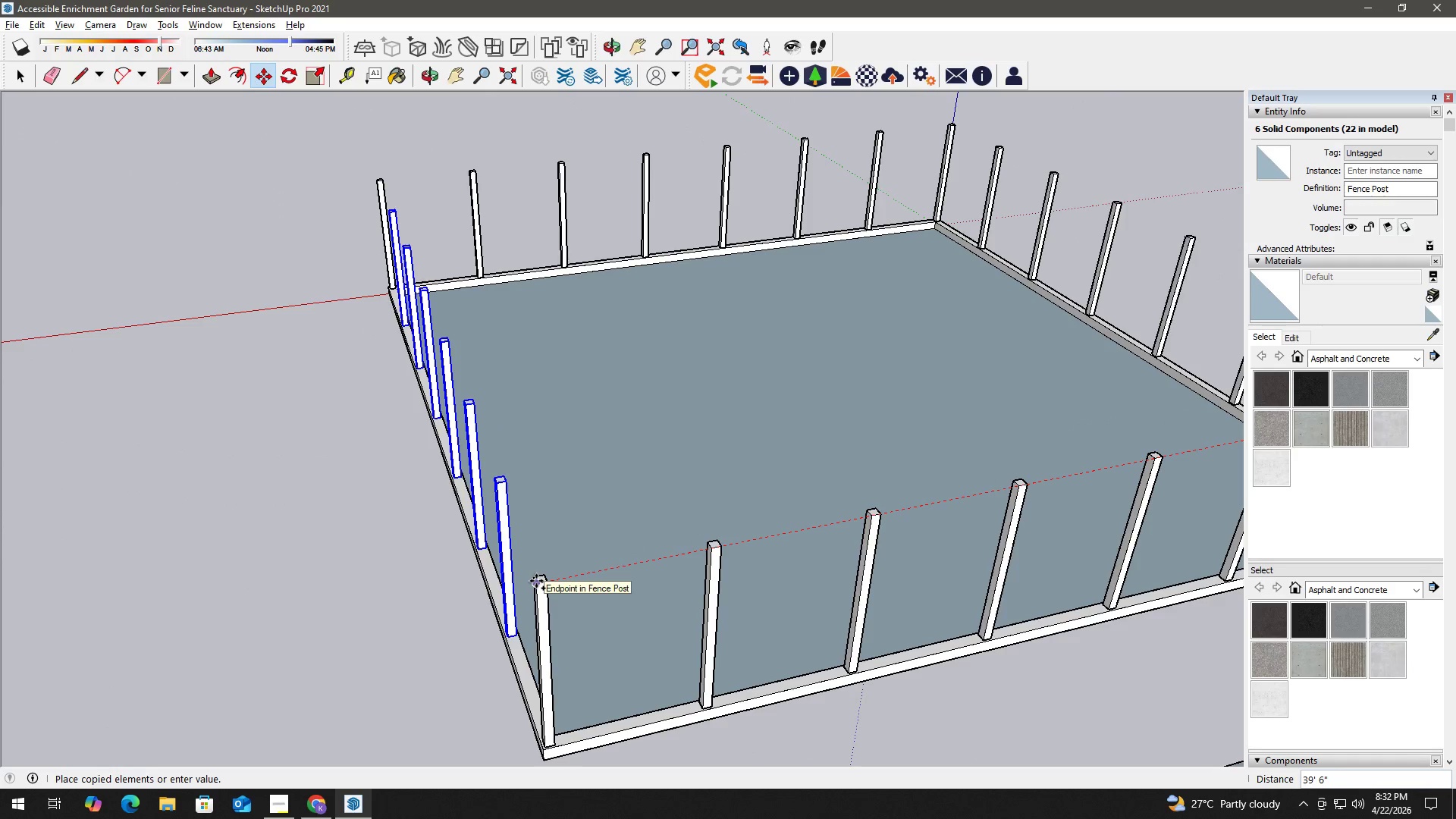 
left_click([536, 581])
 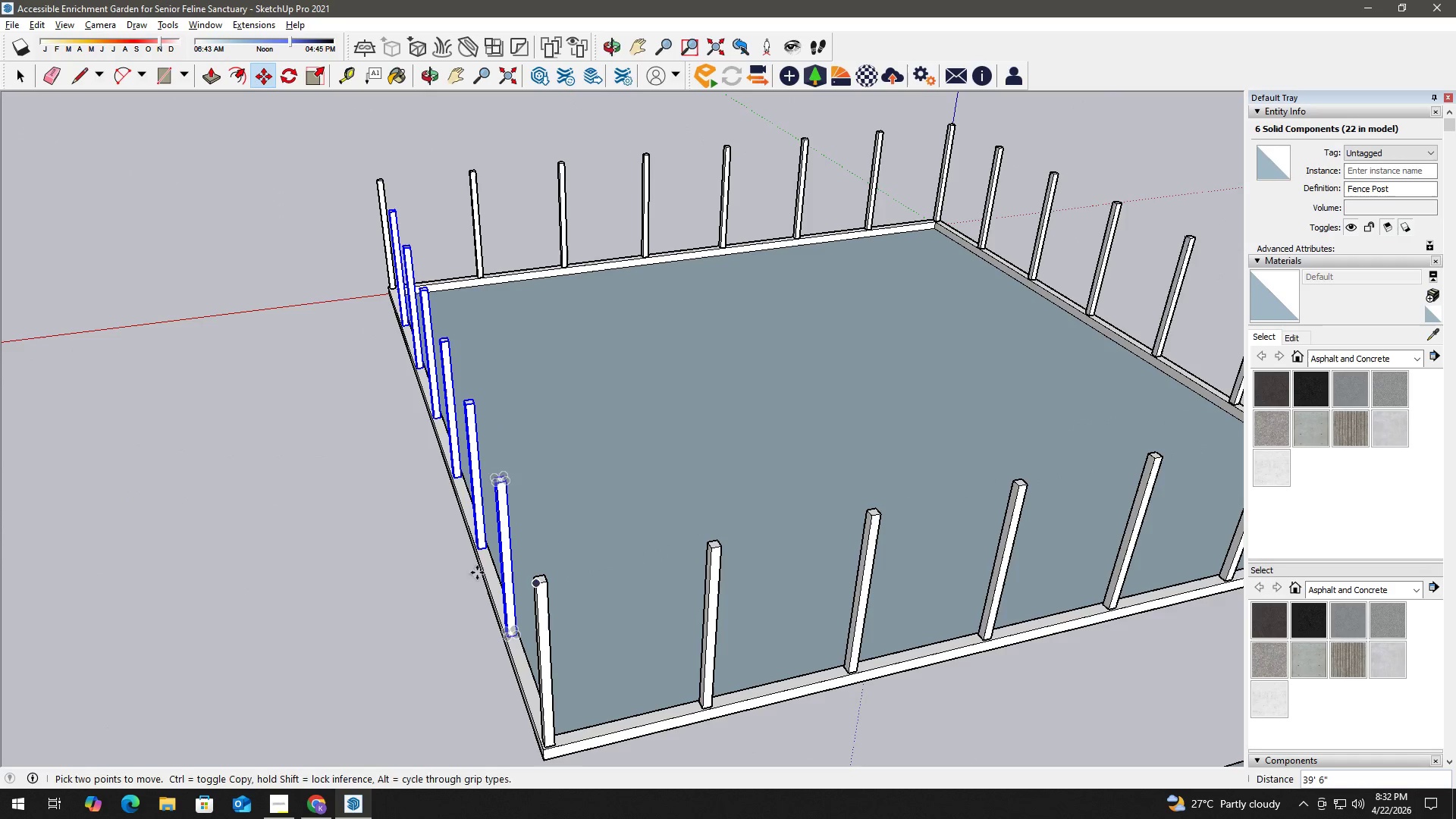 
key(Space)
 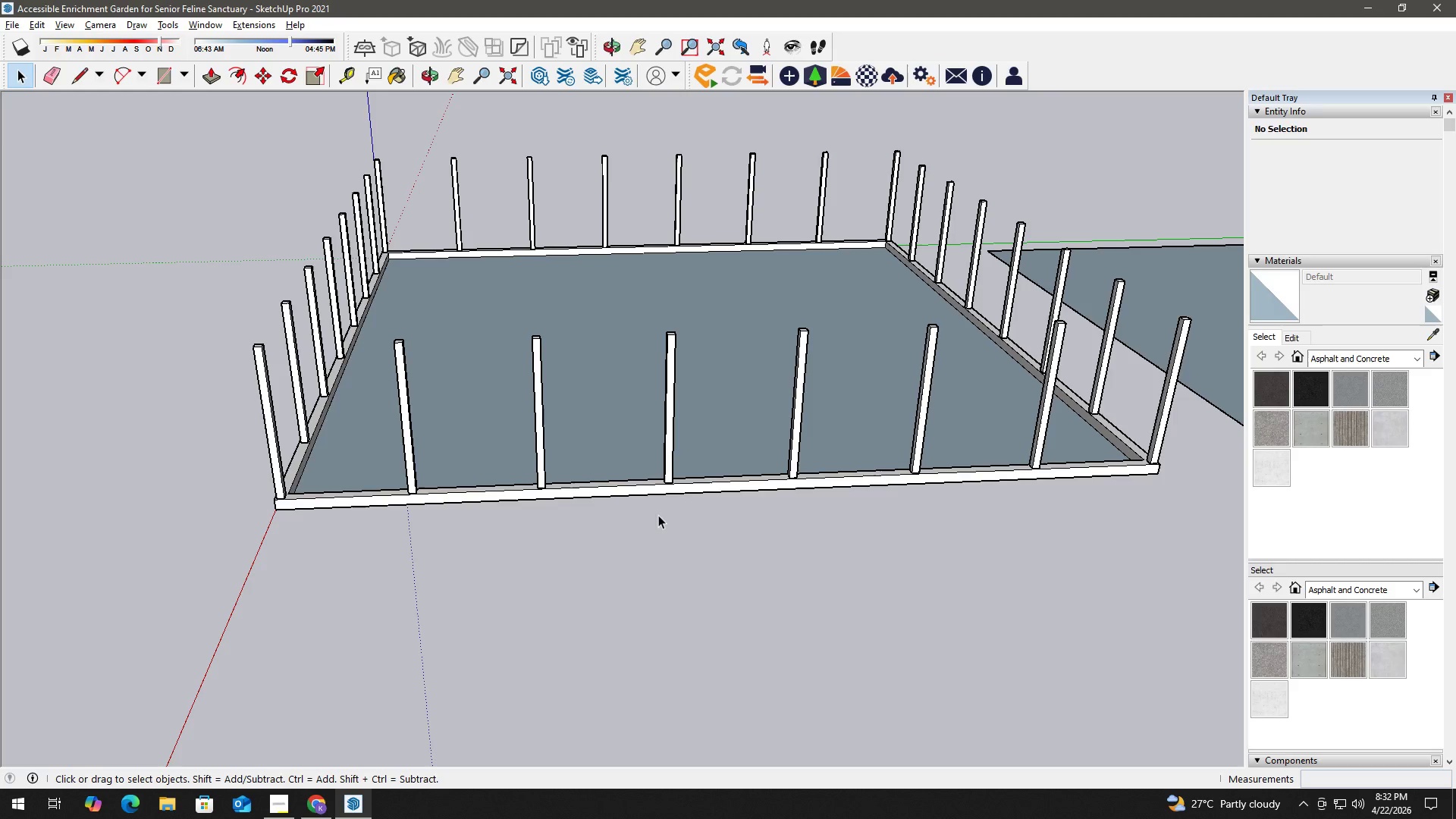 
wait(18.52)
 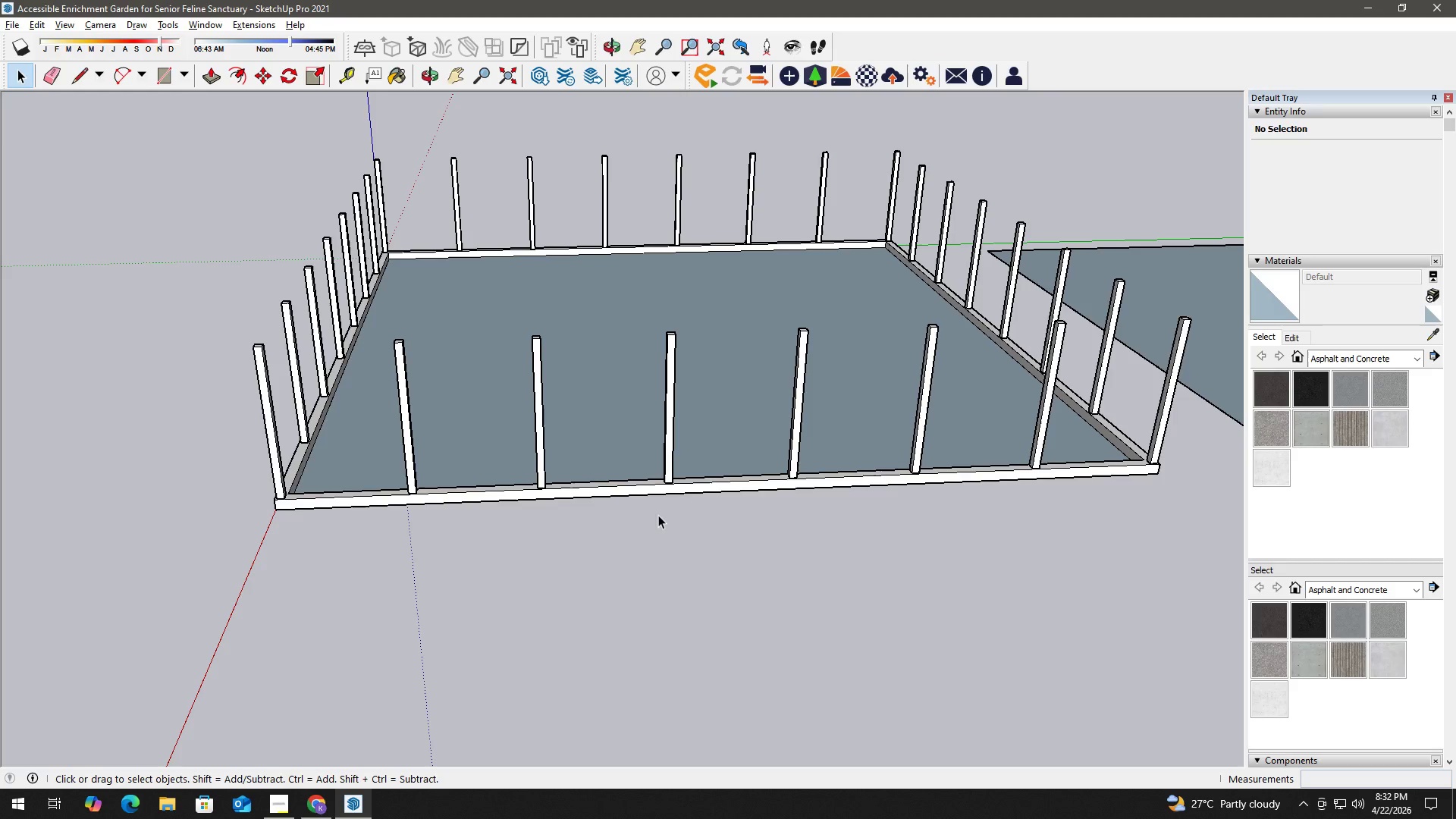 
key(H)
 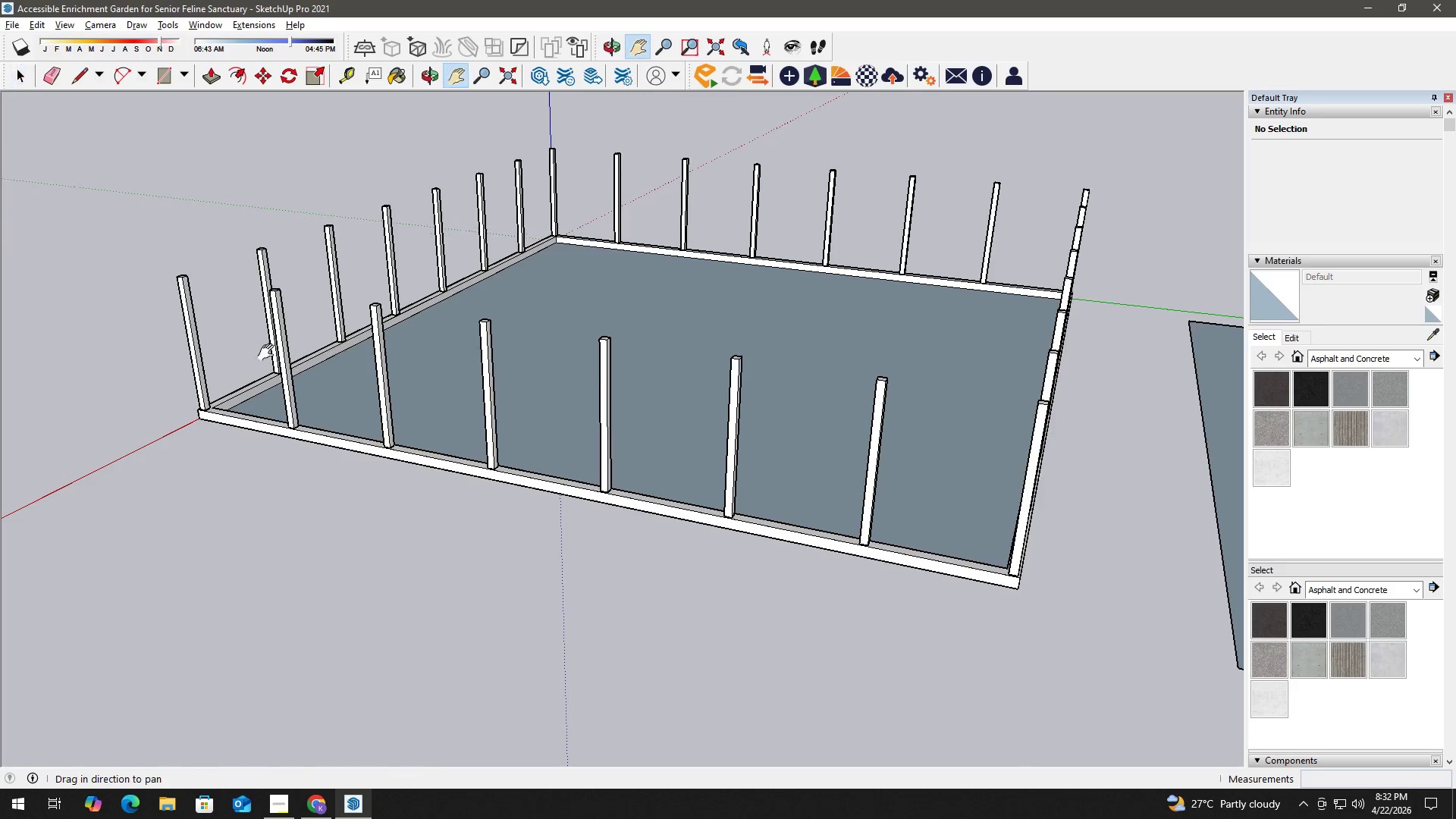 
left_click_drag(start_coordinate=[252, 341], to_coordinate=[364, 415])
 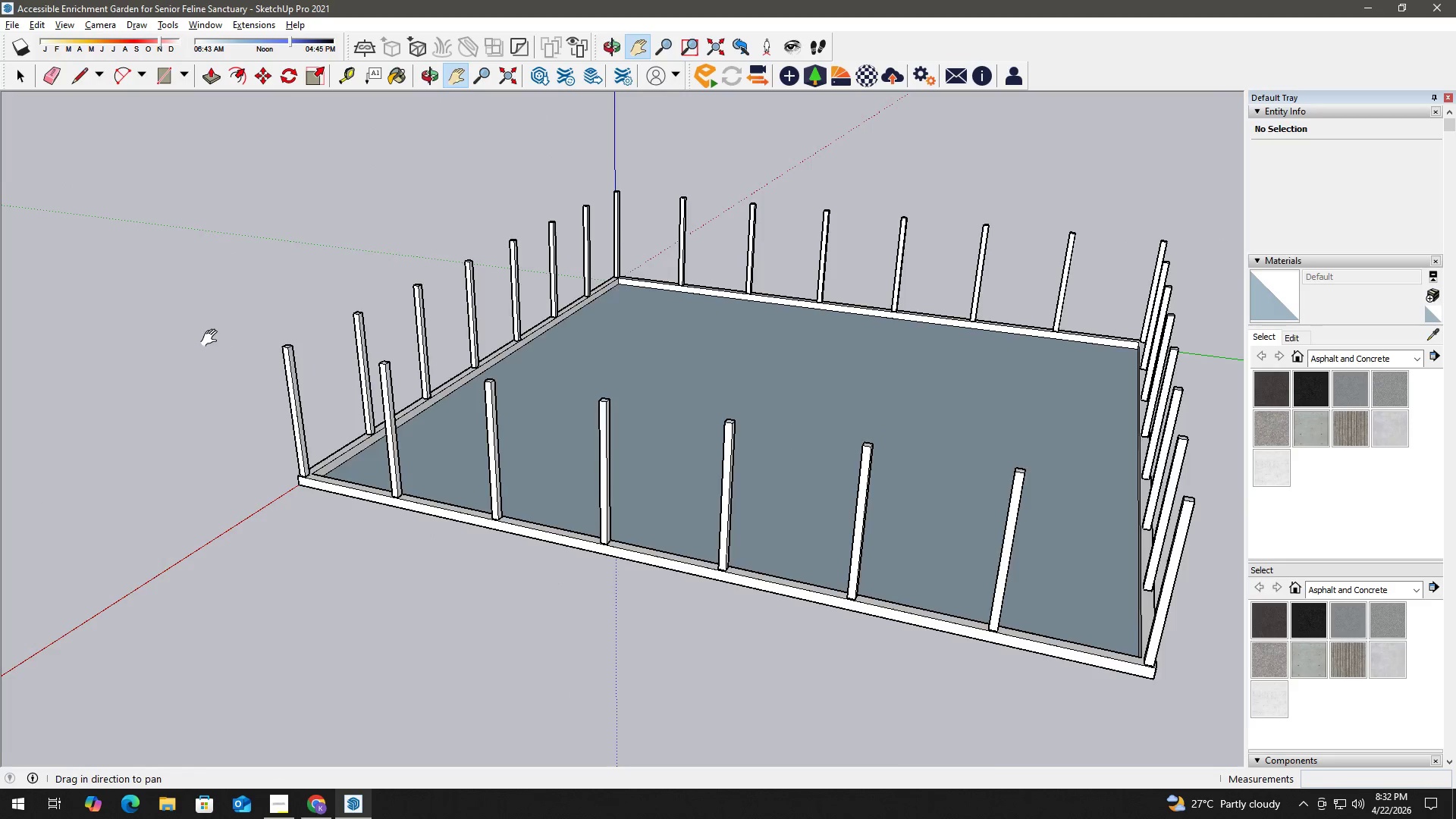 
scroll: coordinate [349, 348], scroll_direction: up, amount: 7.0
 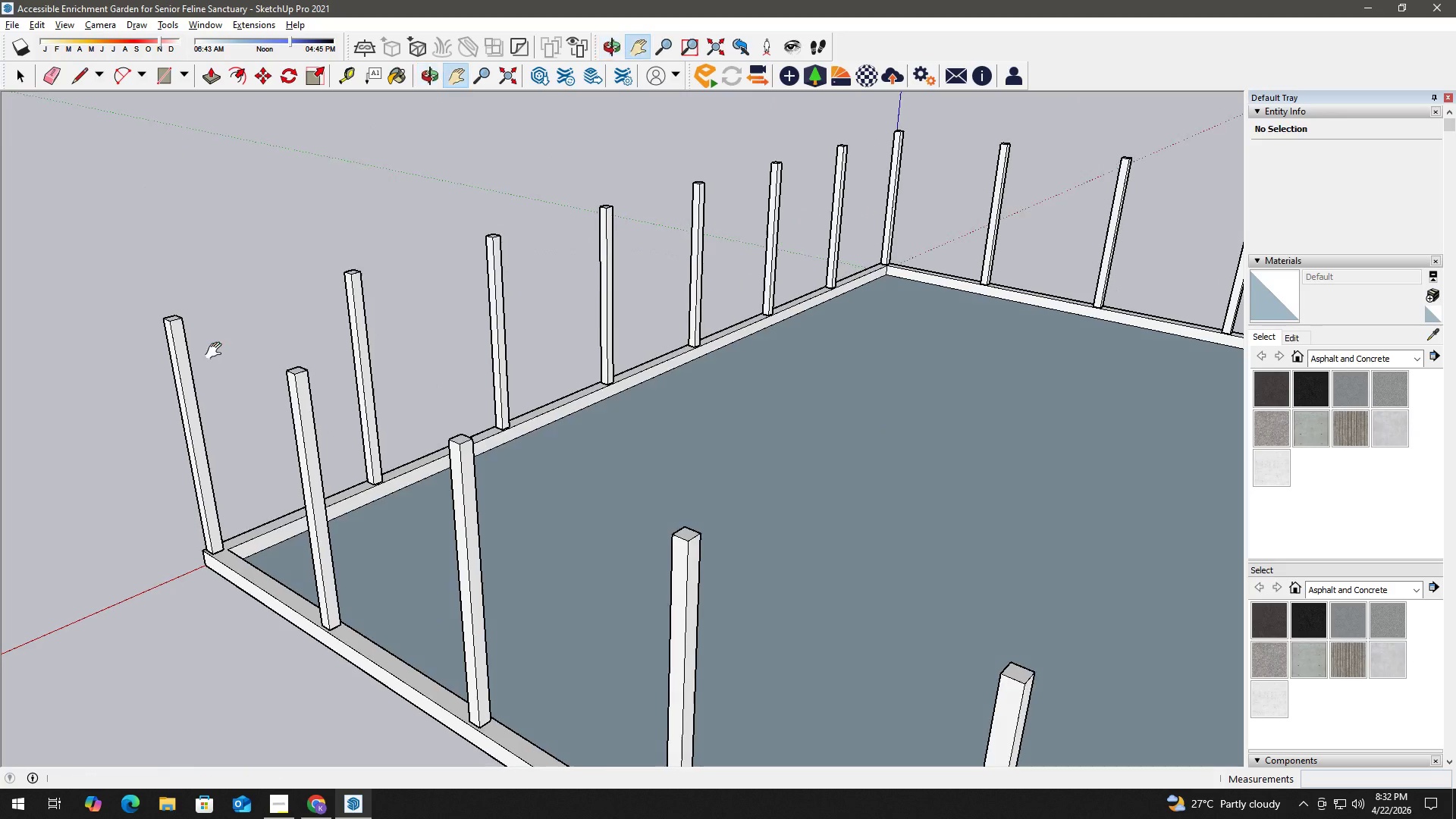 
key(R)
 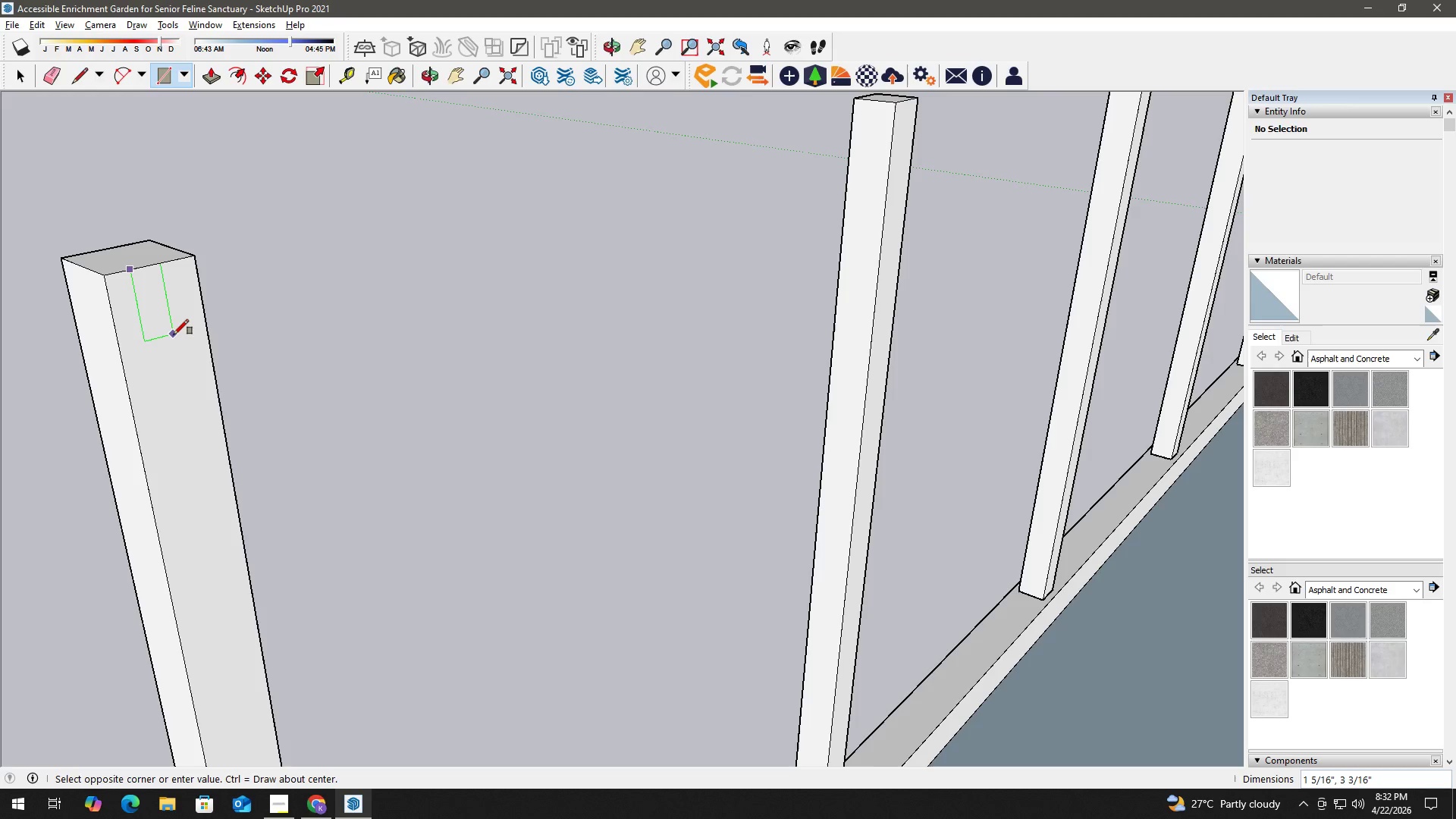 
scroll: coordinate [127, 284], scroll_direction: up, amount: 17.0
 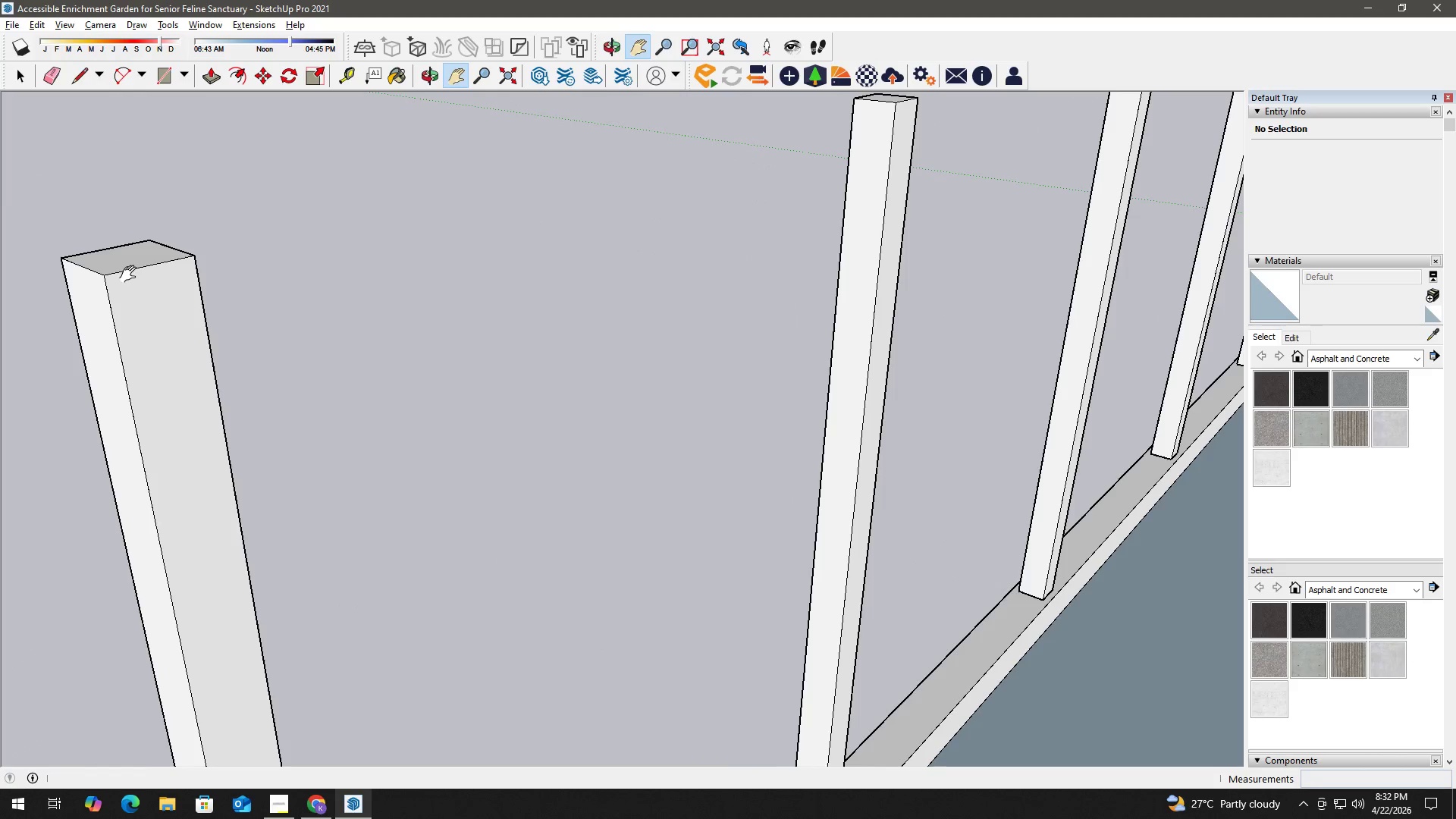 
key(Numpad2)
 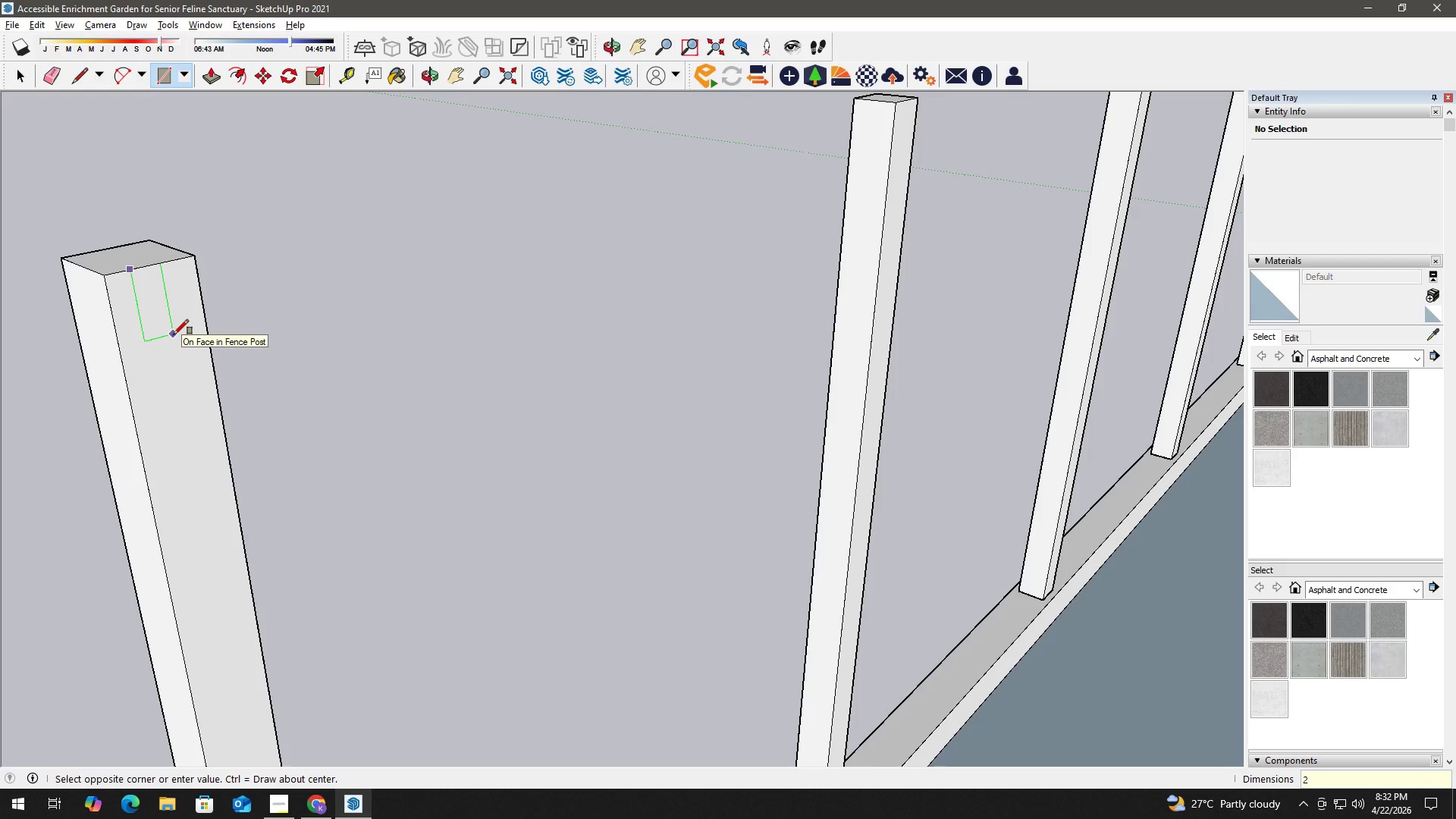 
key(Comma)
 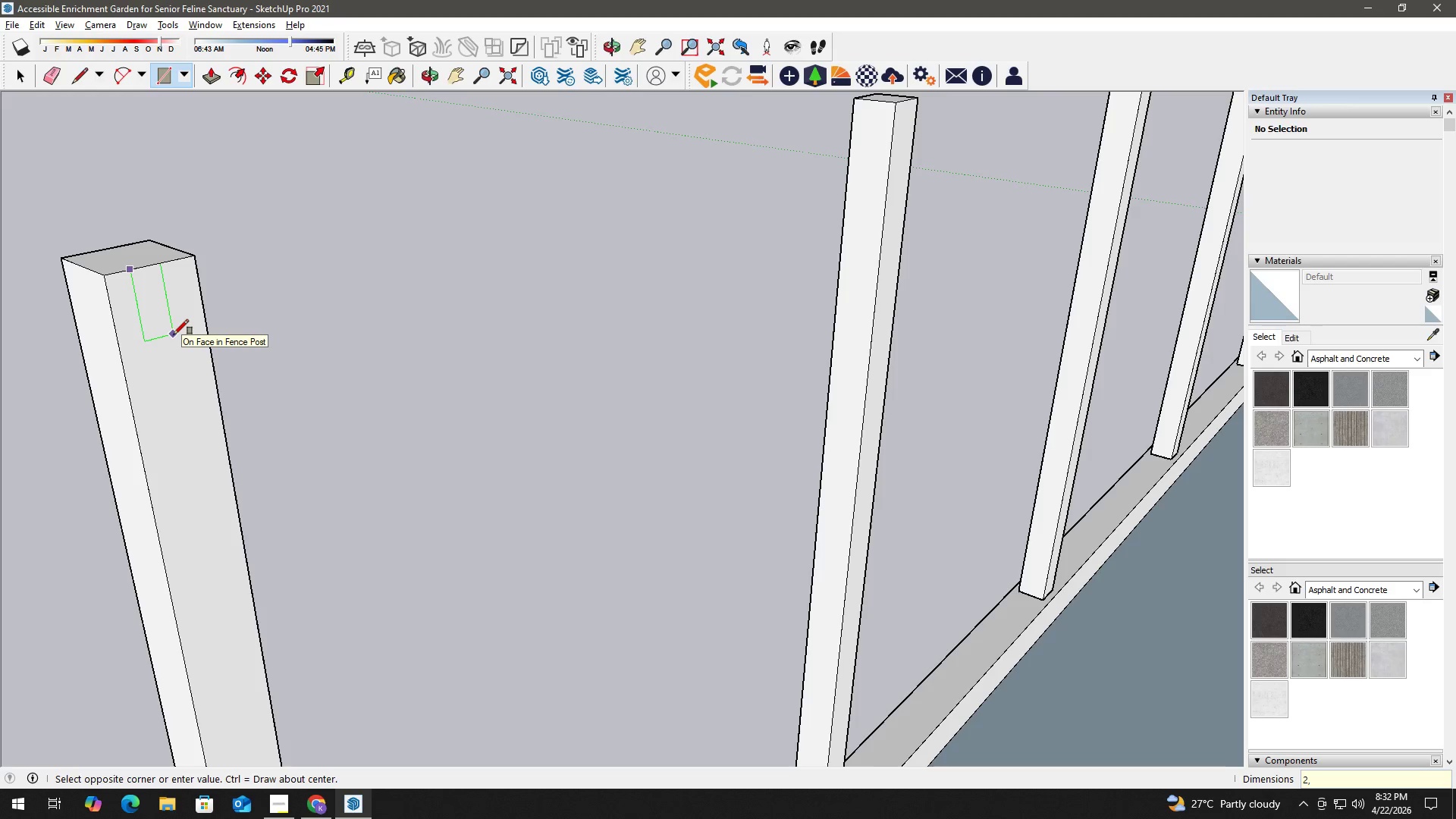 
key(Numpad2)
 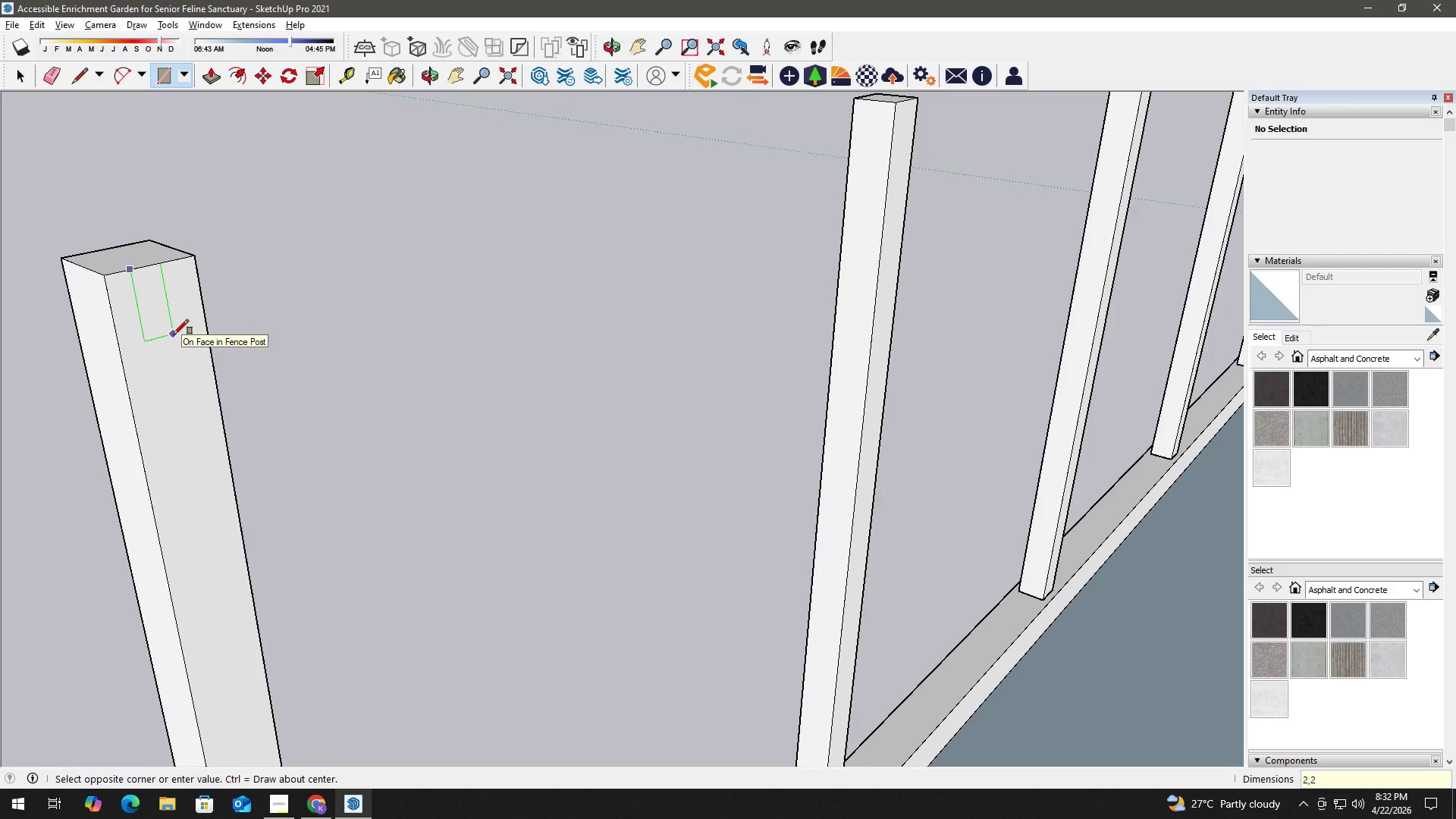 
key(NumpadEnter)
 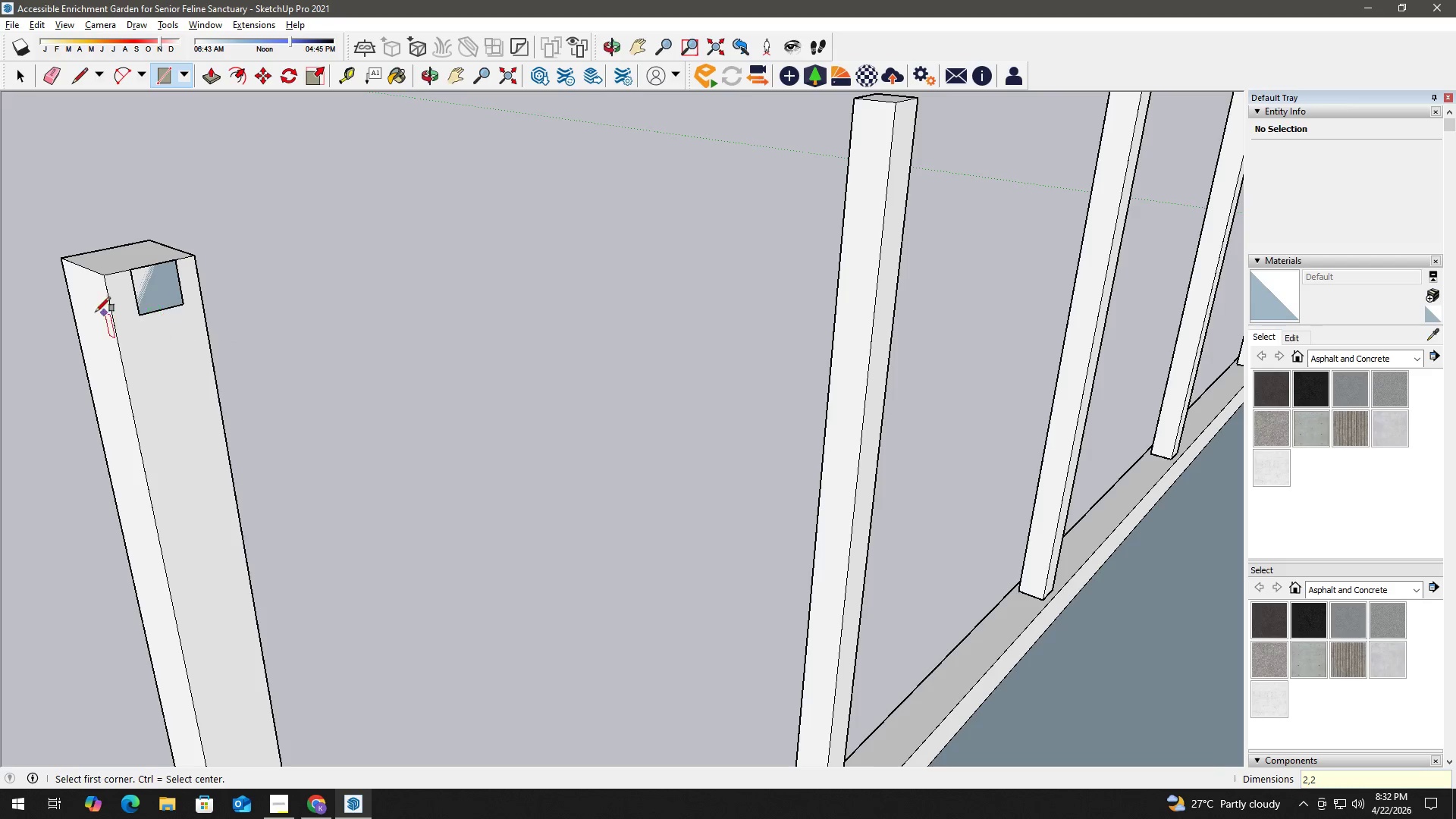 
key(Space)
 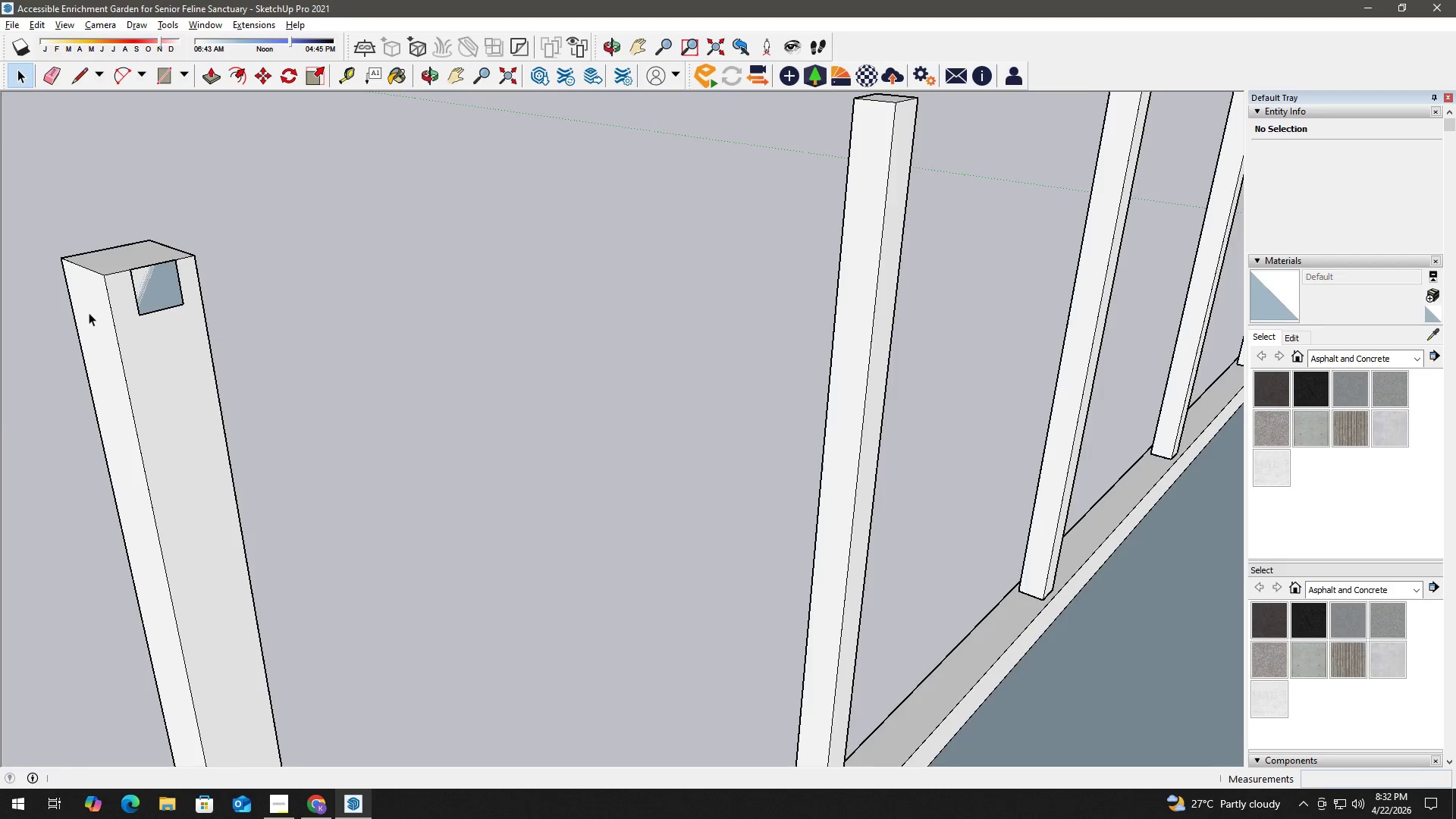 
left_click([187, 282])
 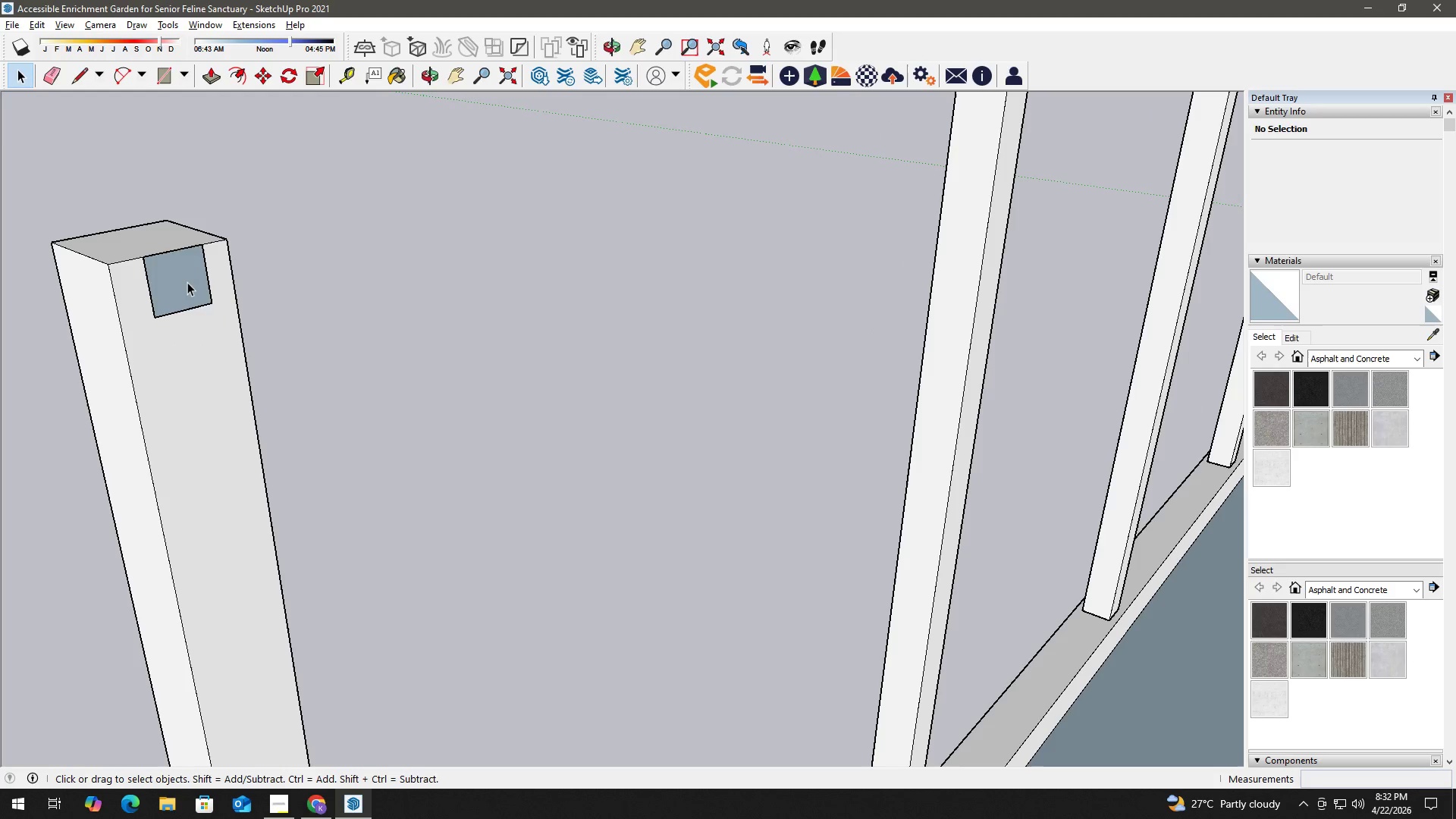 
scroll: coordinate [96, 304], scroll_direction: up, amount: 3.0
 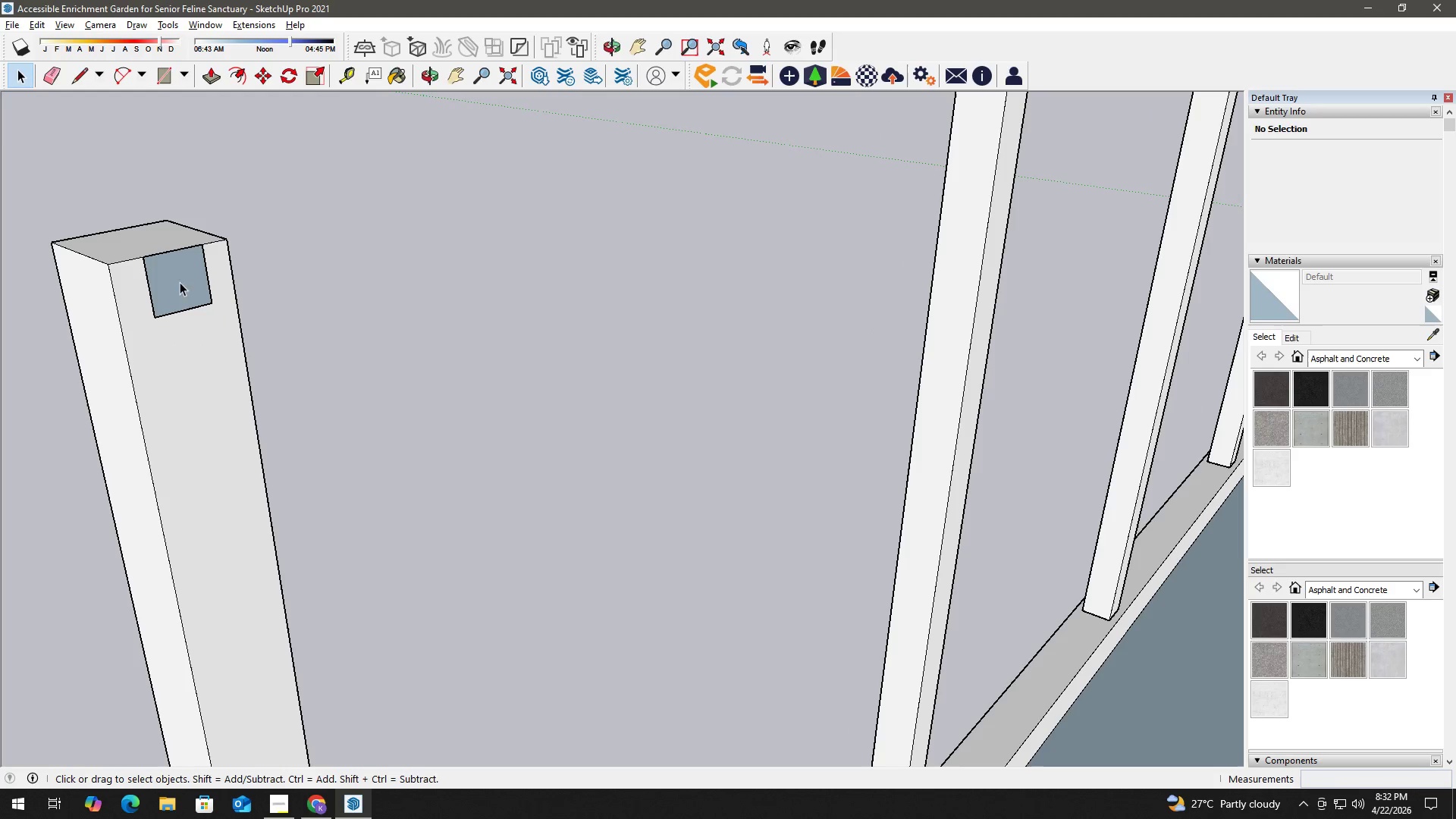 
double_click([187, 282])
 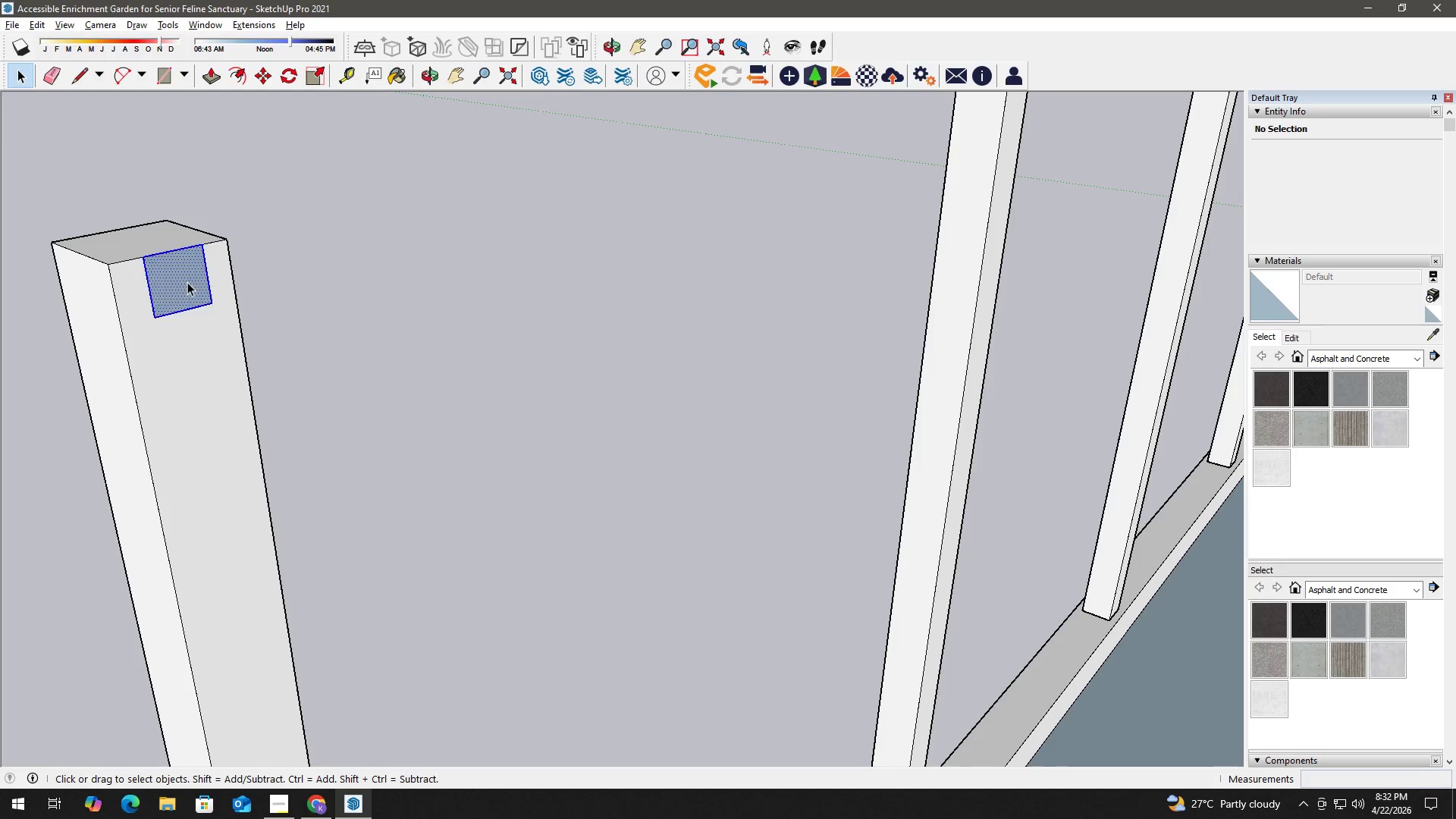 
triple_click([187, 282])
 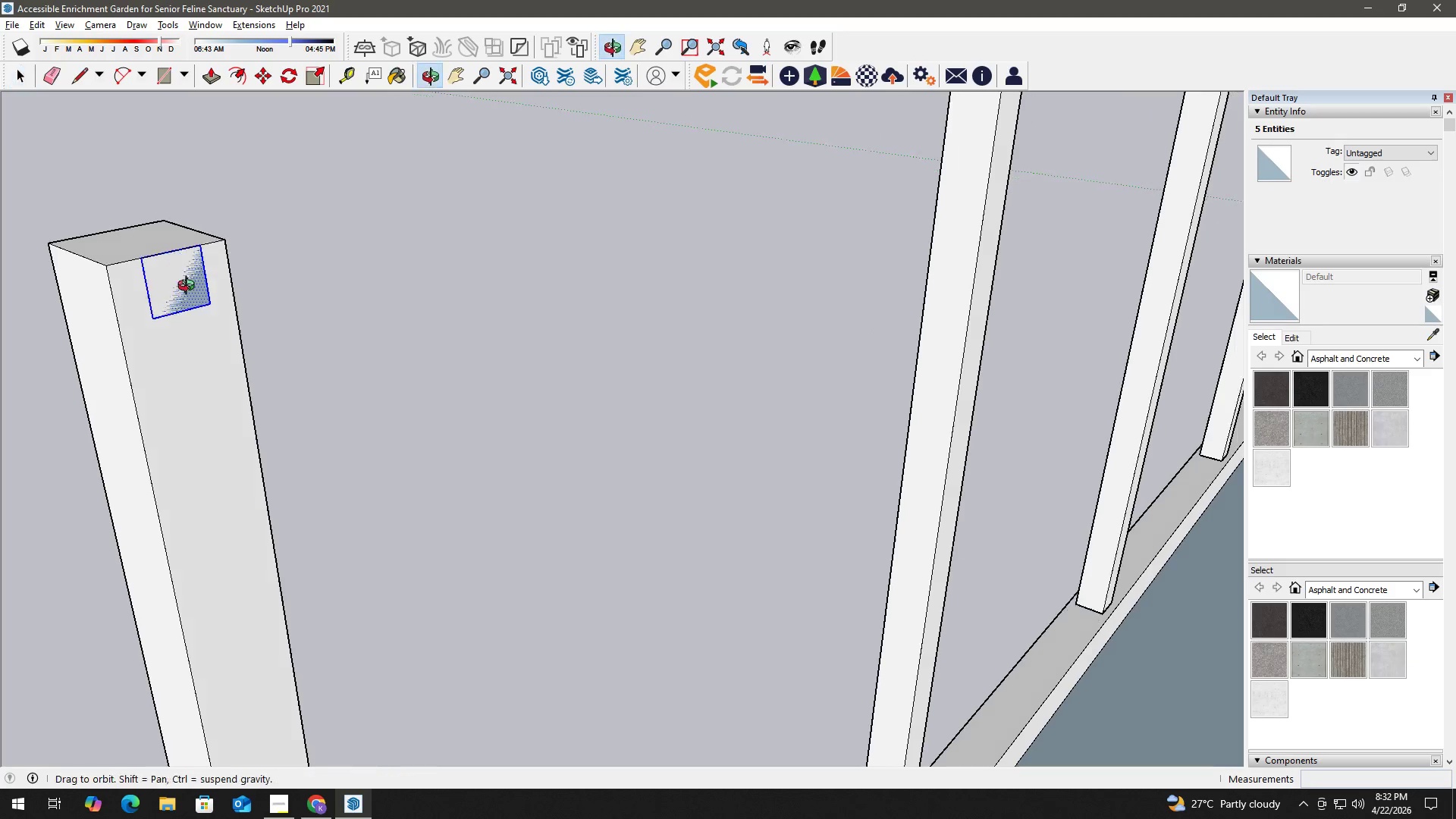 
key(M)
 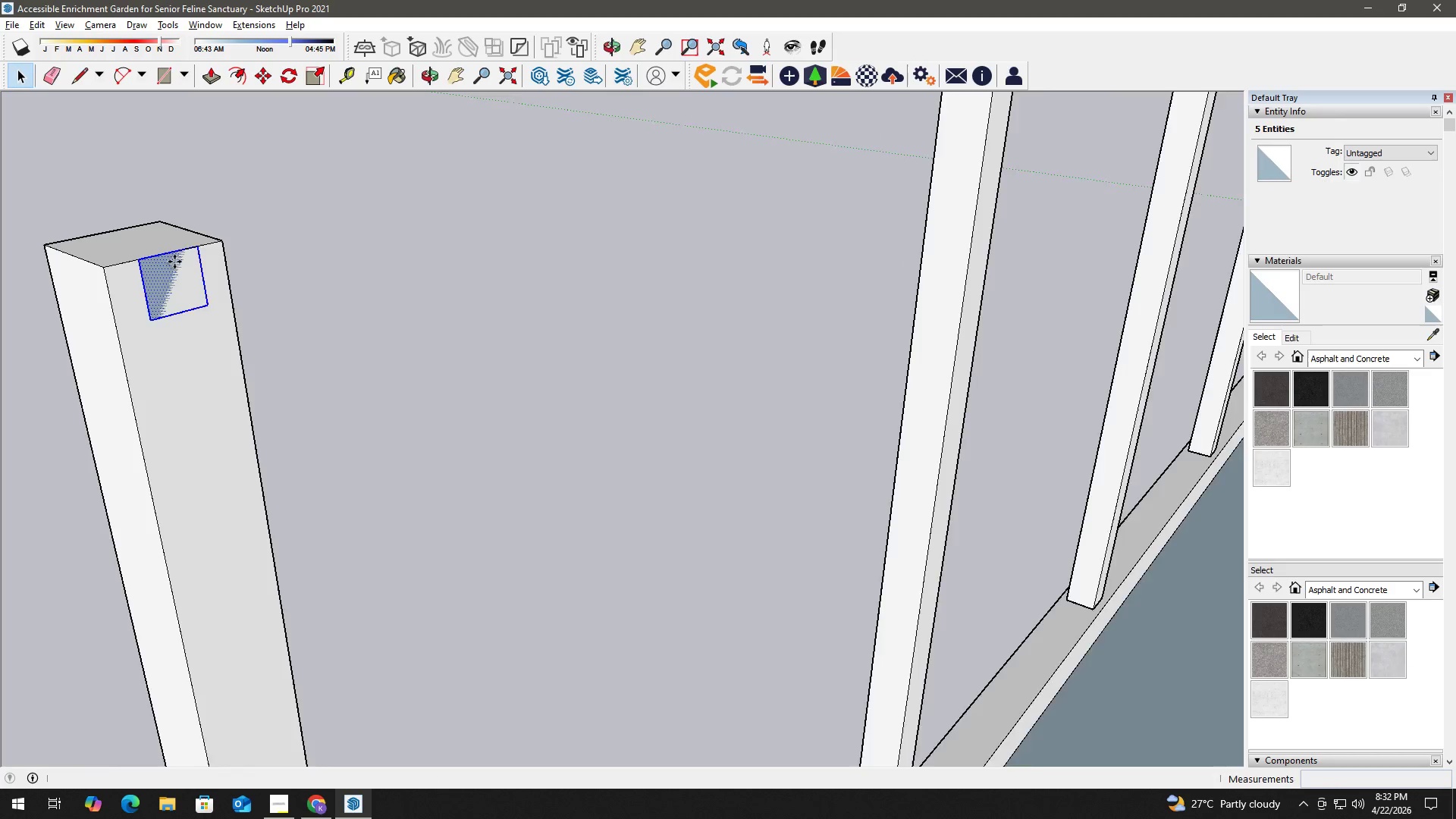 
scroll: coordinate [174, 259], scroll_direction: up, amount: 3.0
 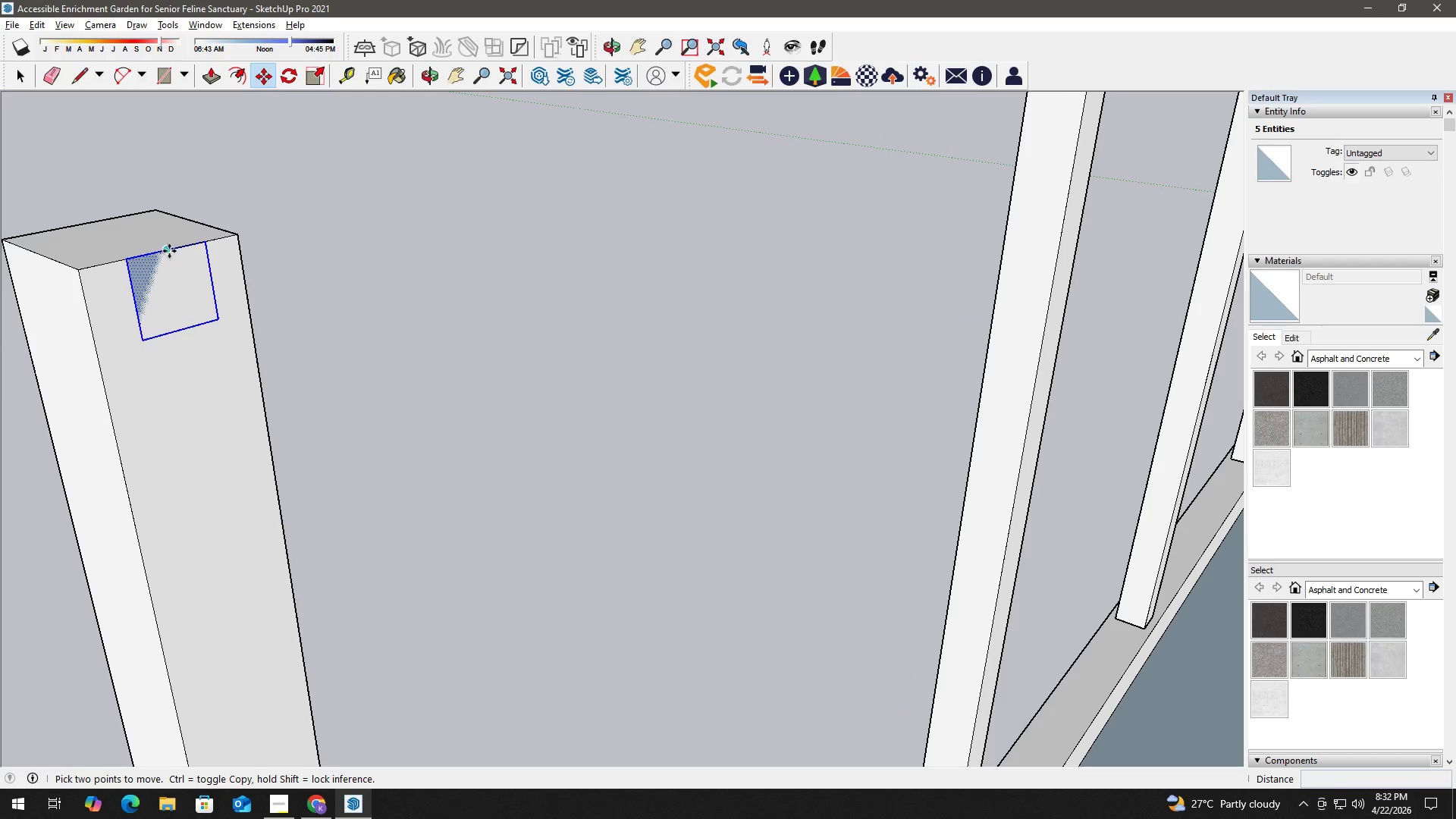 
left_click([169, 251])
 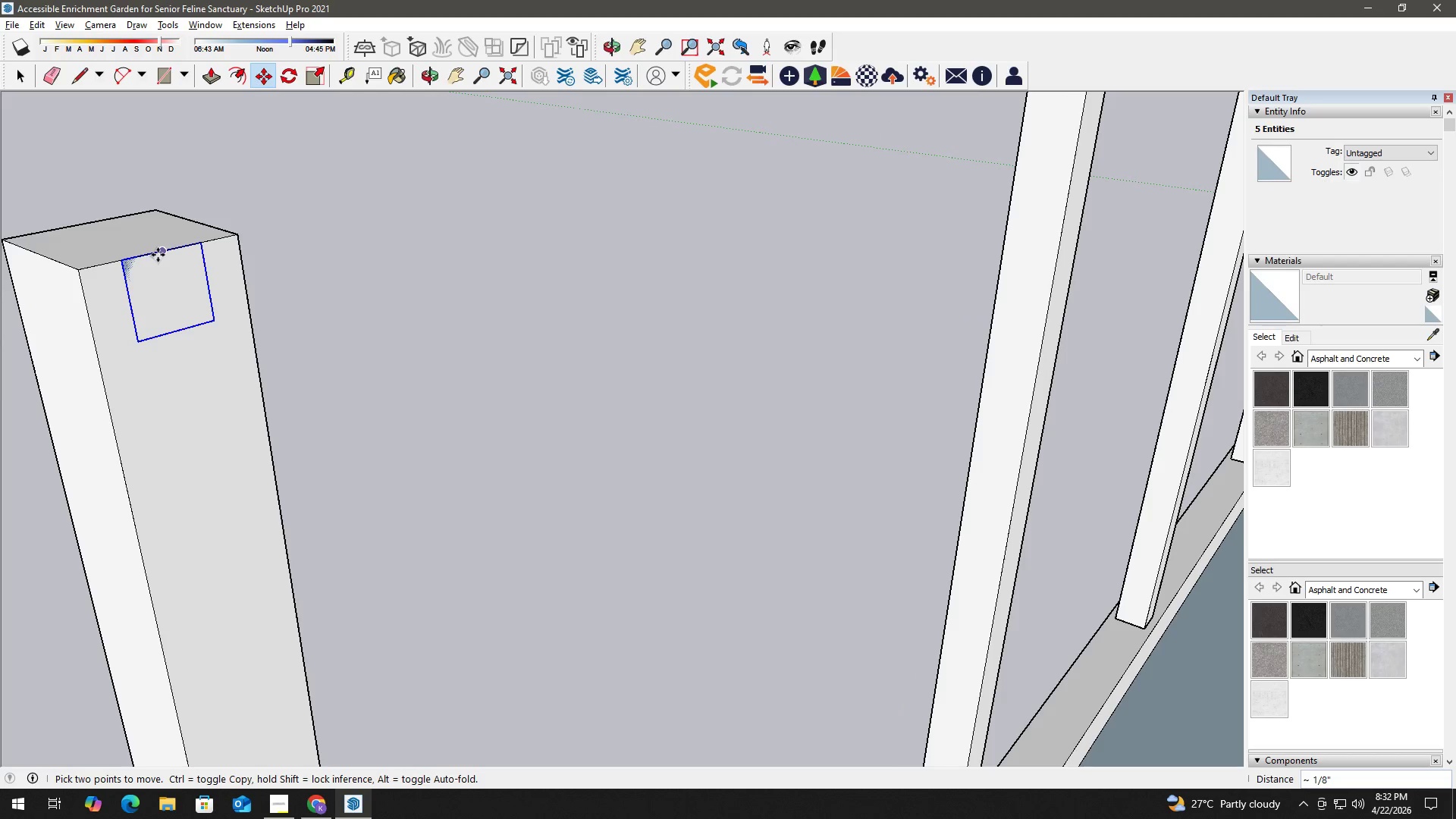 
left_click([158, 255])
 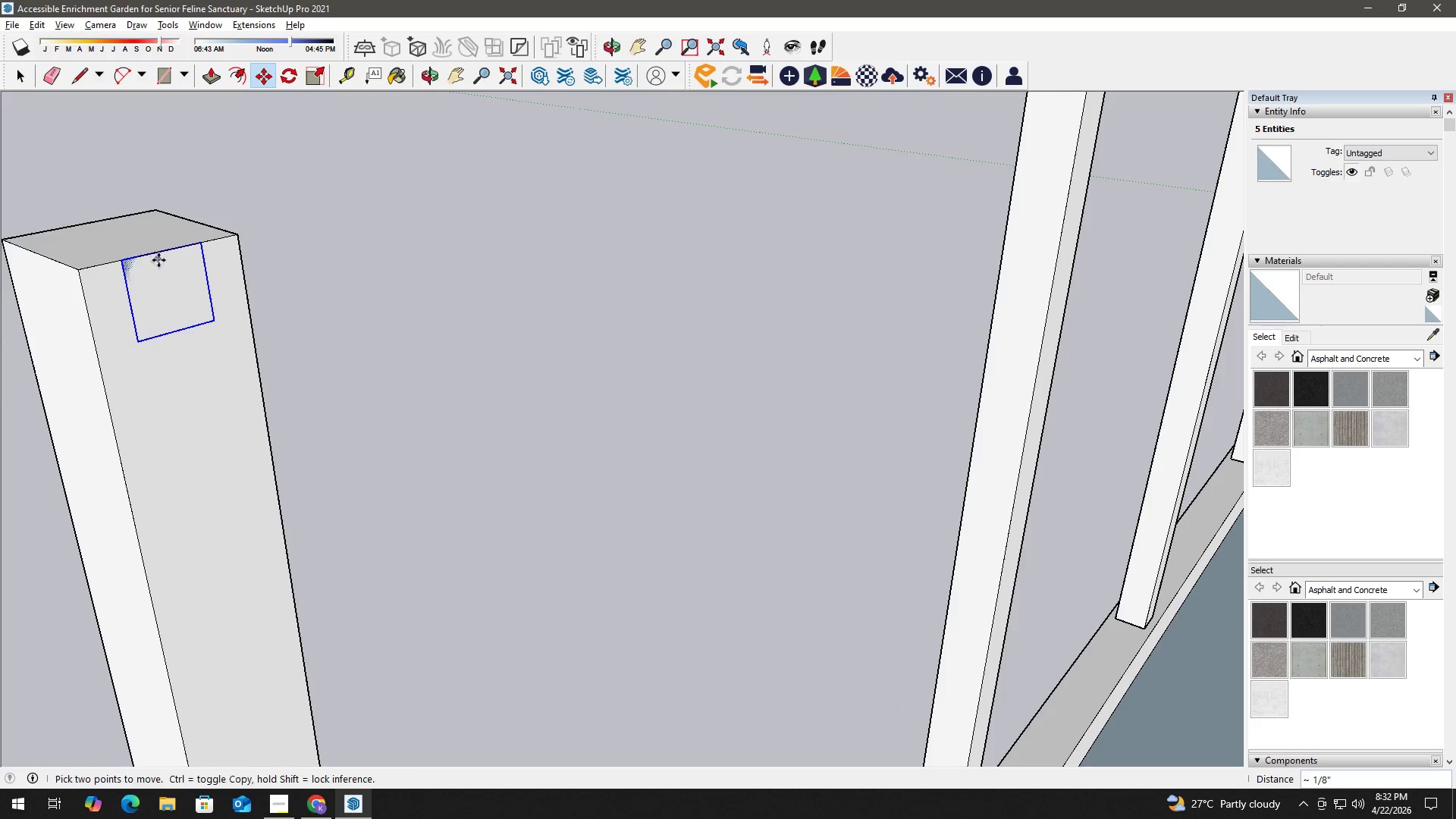 
key(Space)
 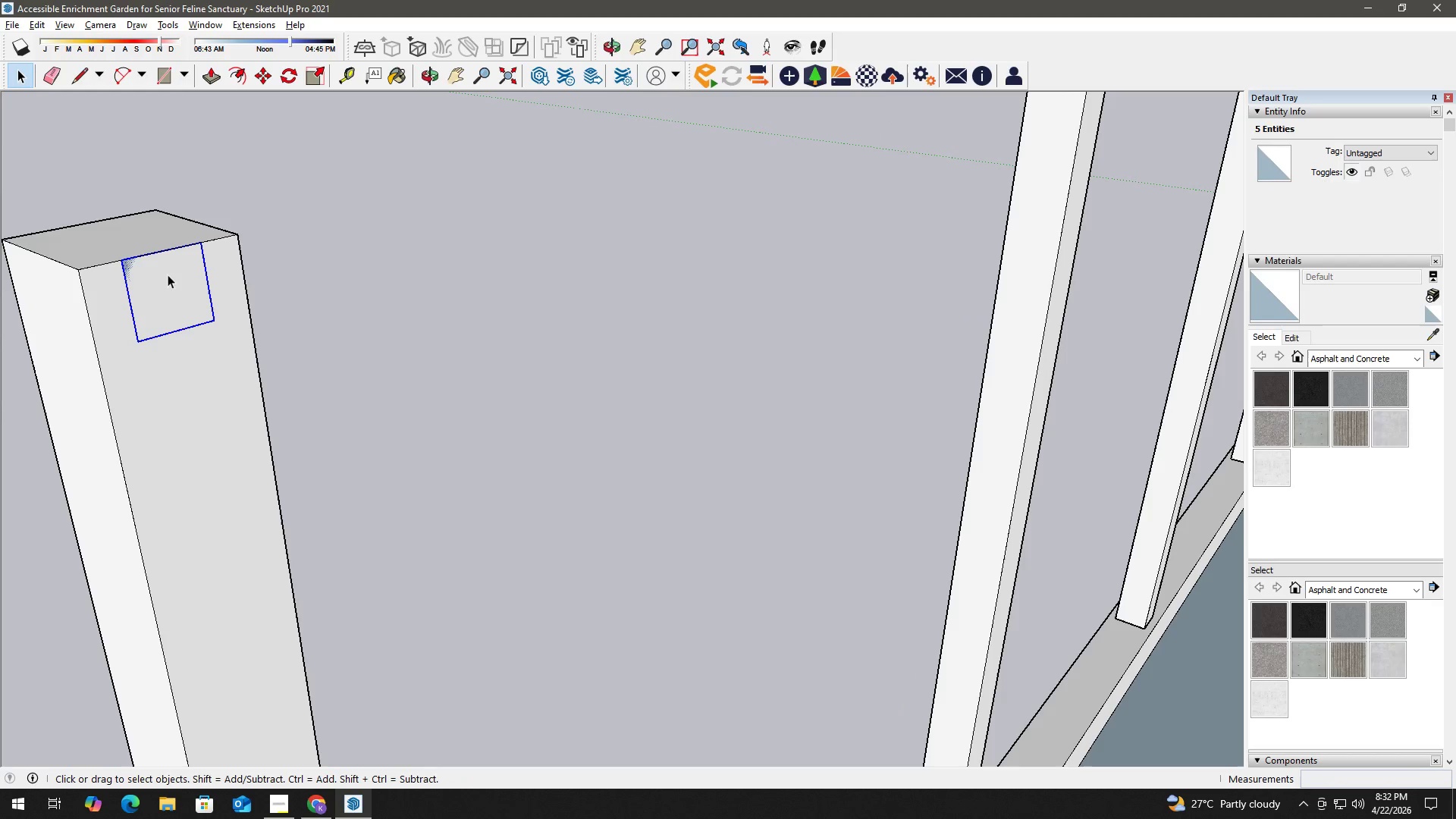 
double_click([168, 276])
 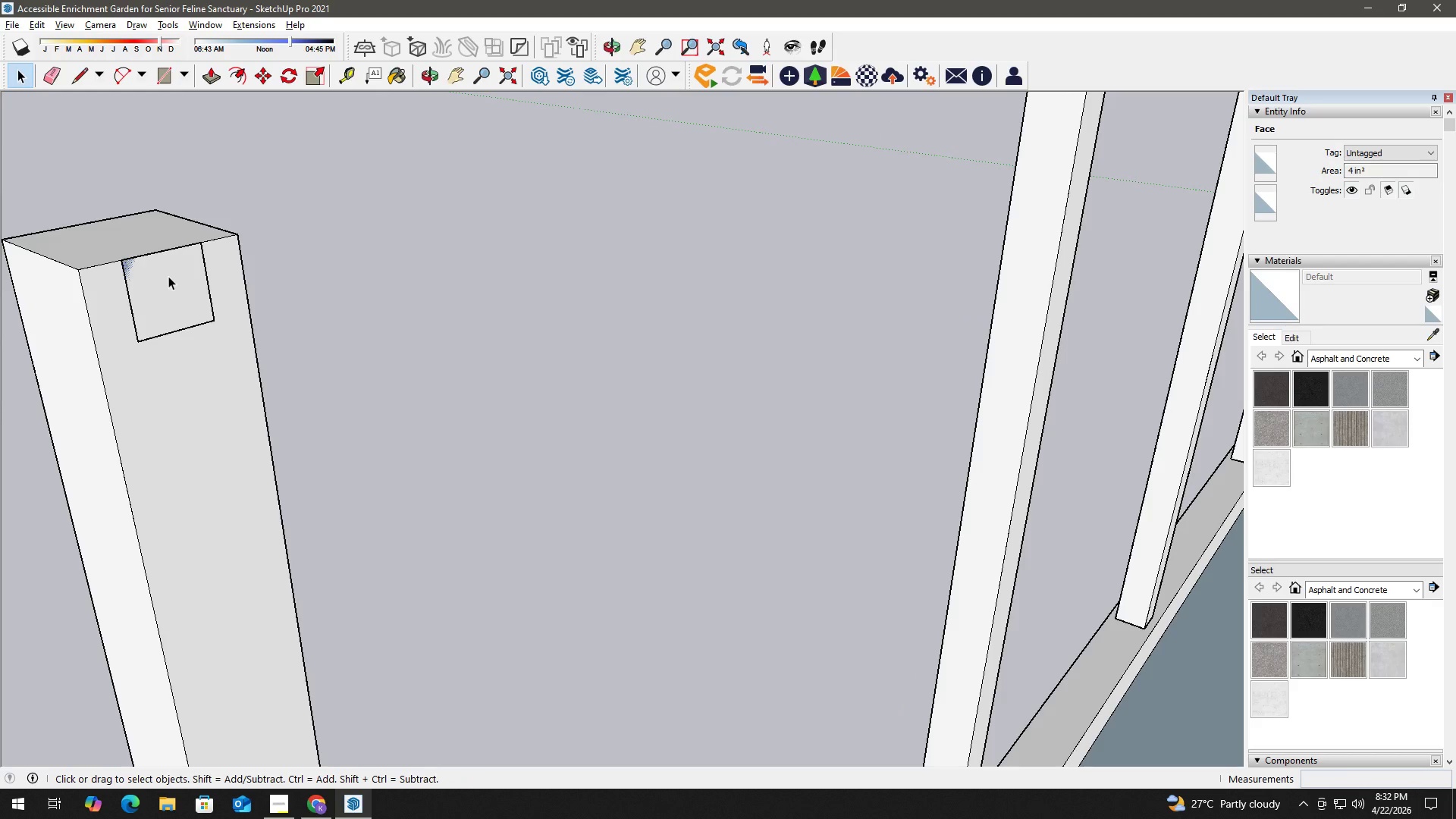 
double_click([168, 276])
 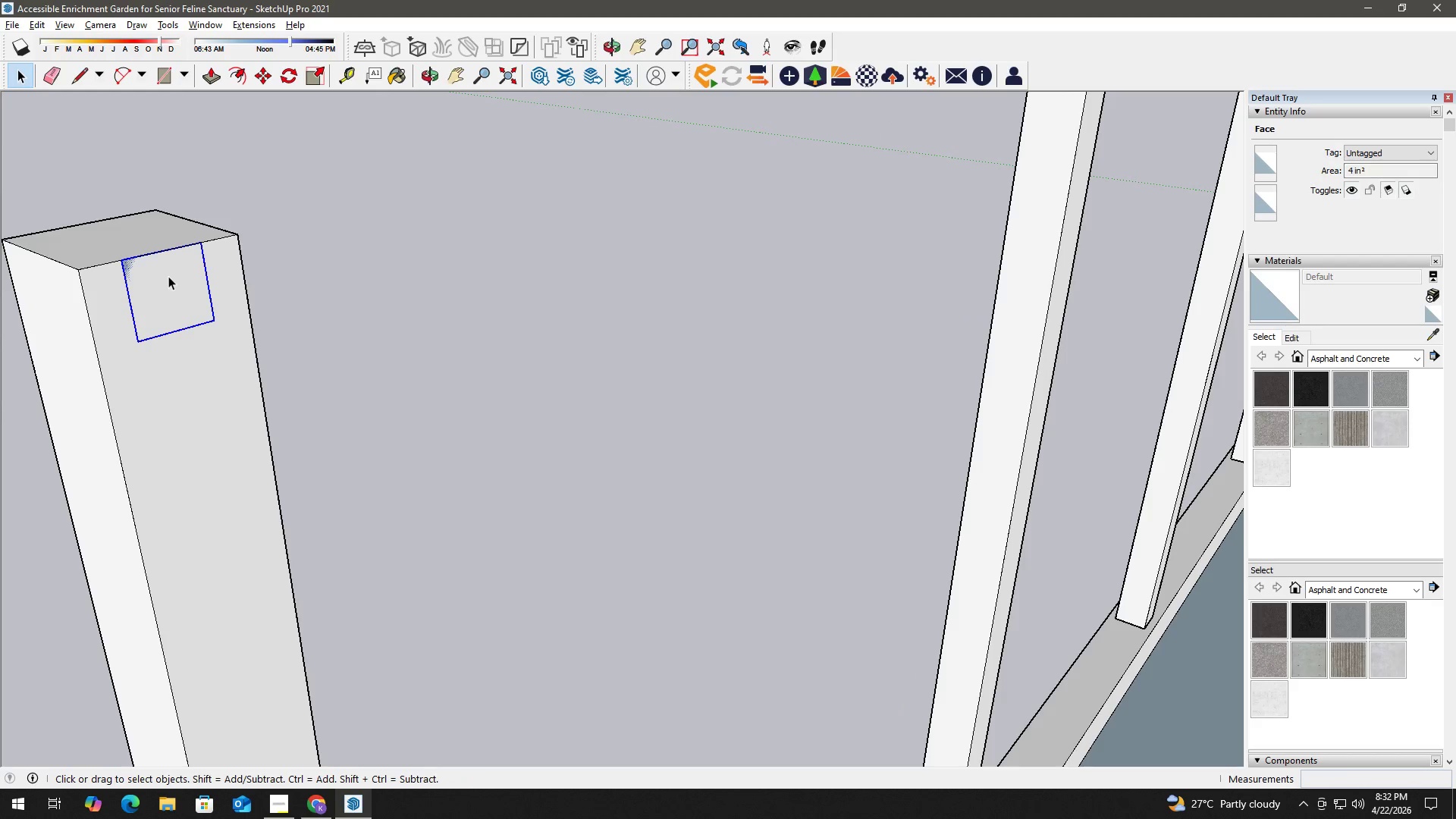 
triple_click([168, 276])
 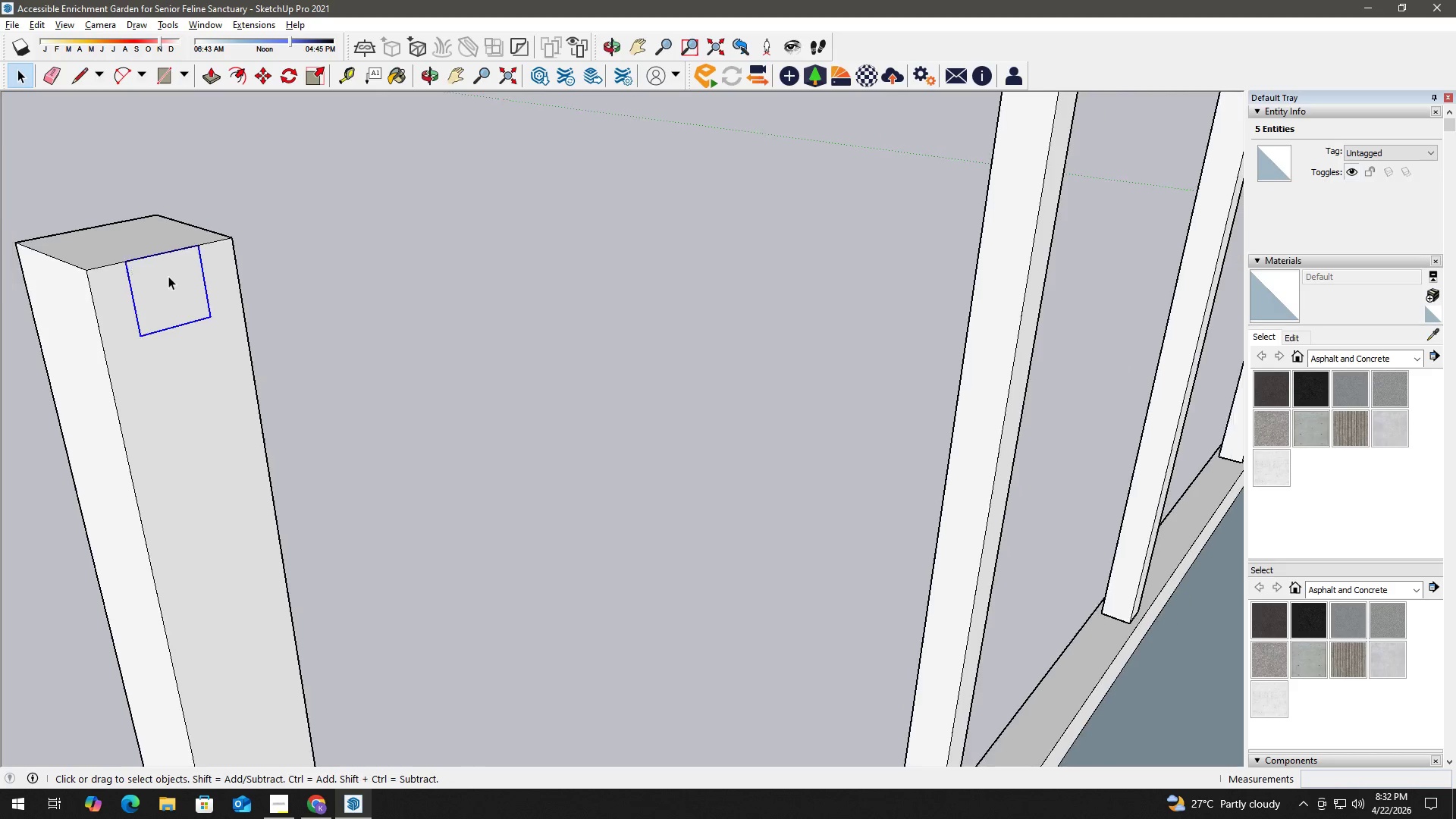 
left_click([168, 276])
 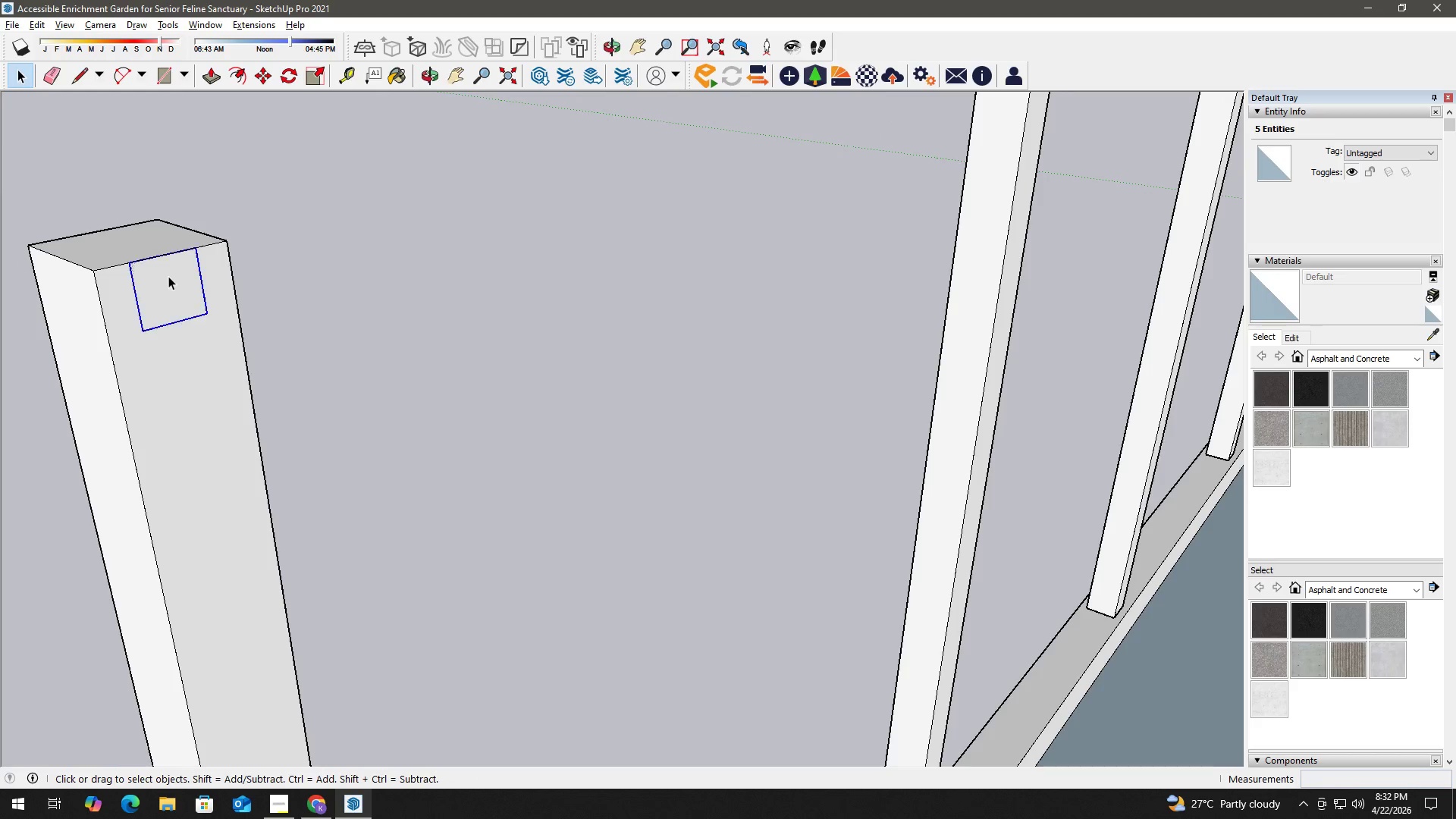 
scroll: coordinate [168, 276], scroll_direction: down, amount: 2.0
 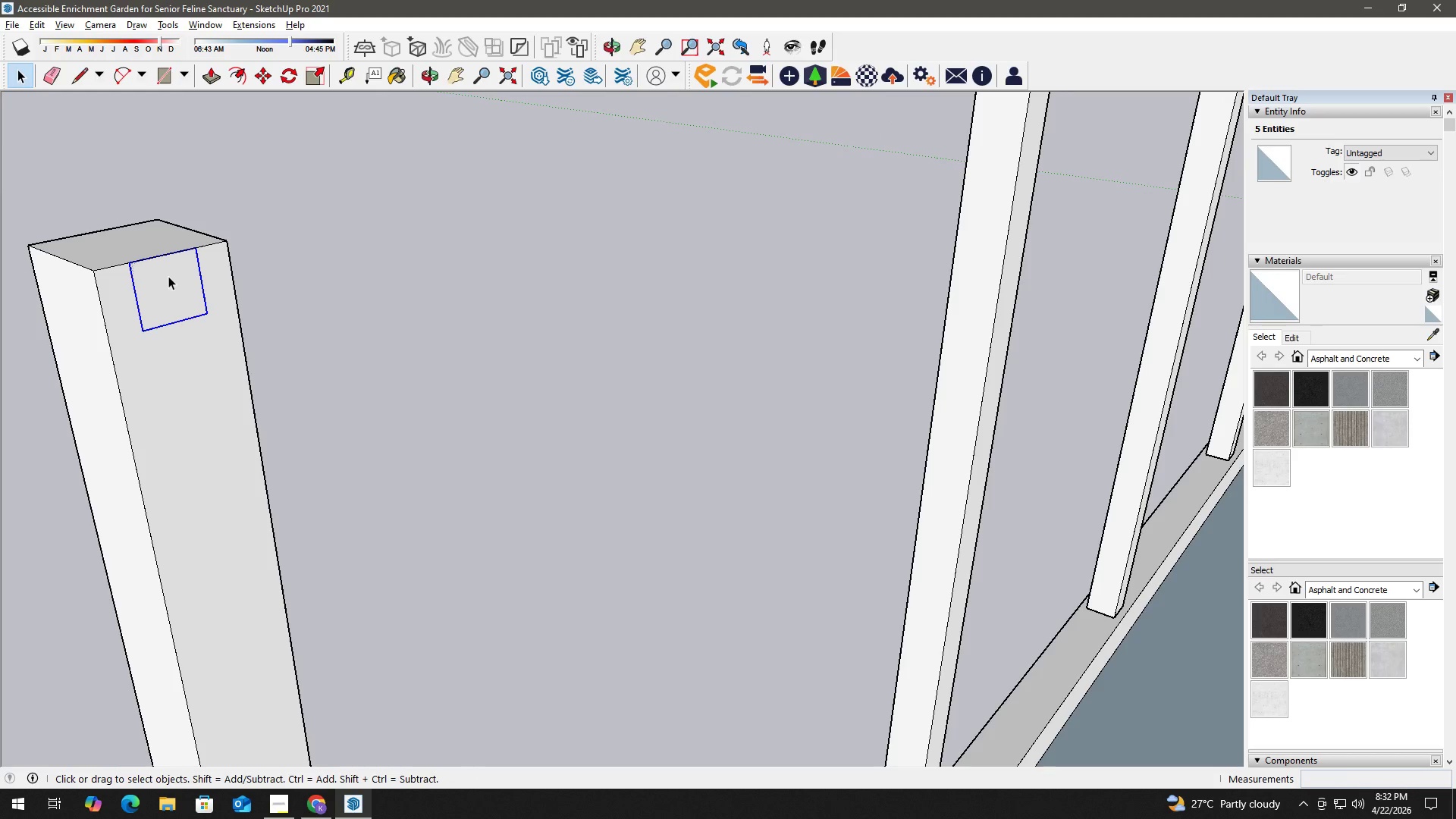 
double_click([168, 276])
 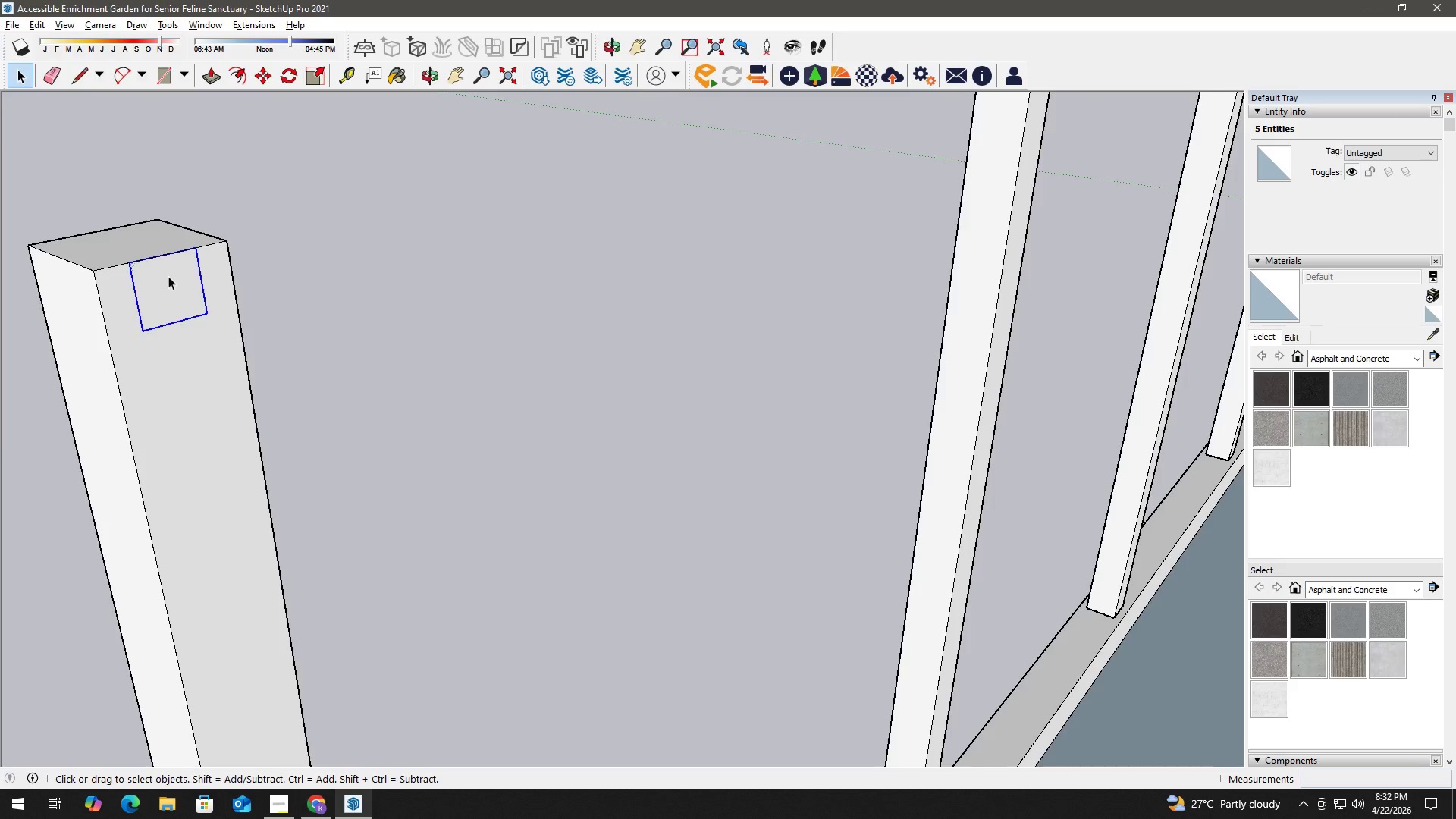 
left_click([168, 277])
 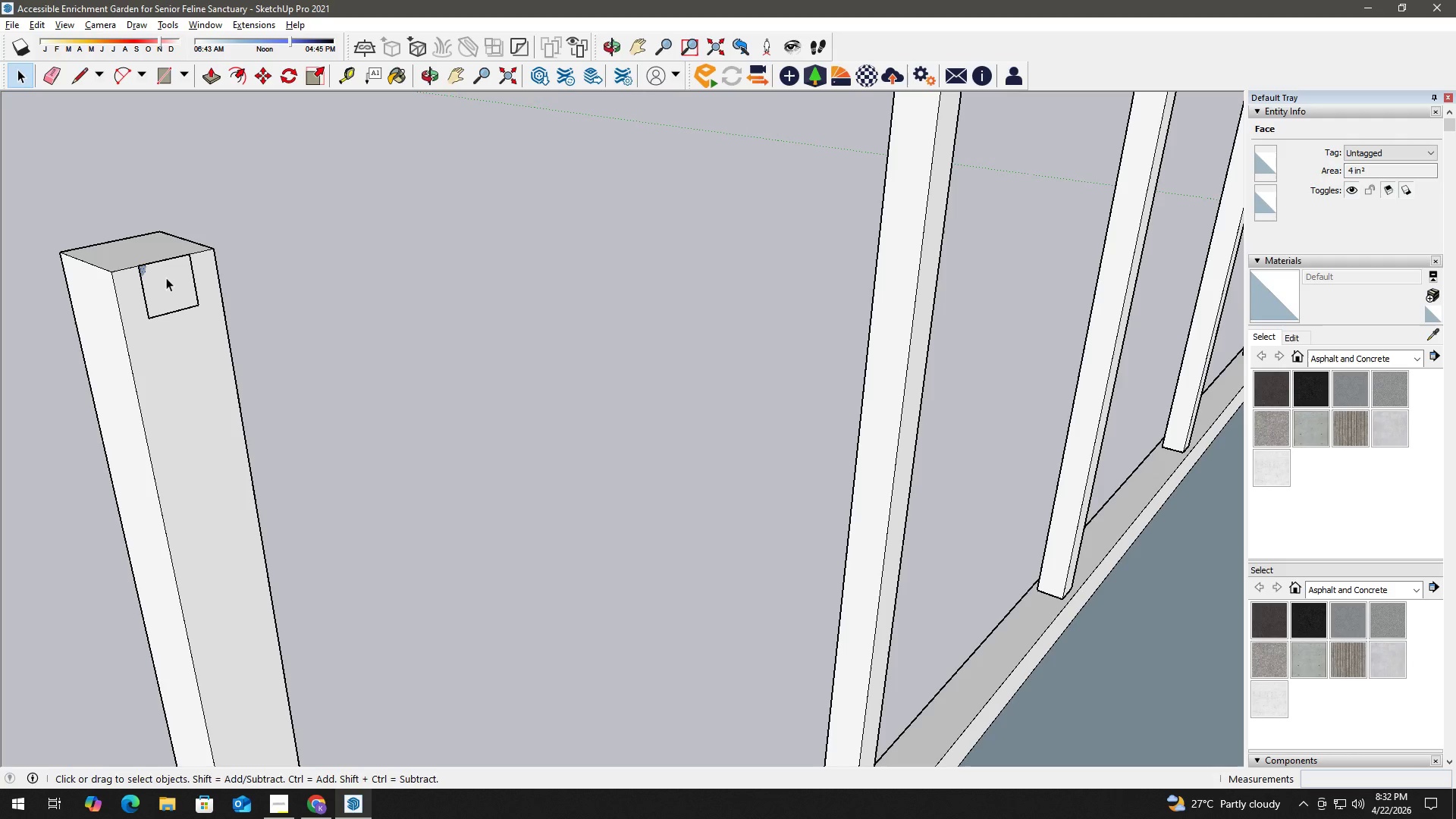 
scroll: coordinate [168, 276], scroll_direction: down, amount: 3.0
 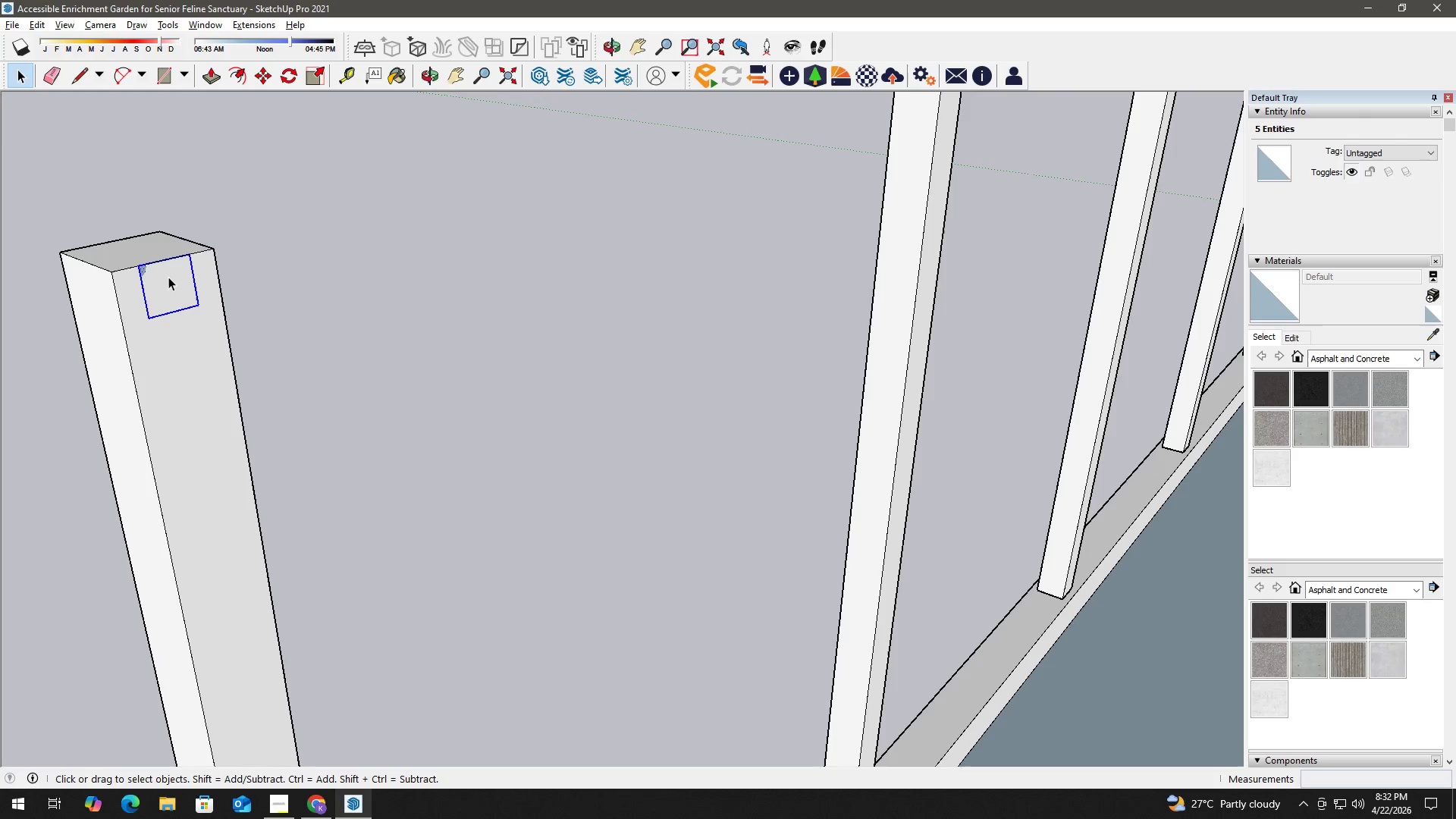 
key(P)
 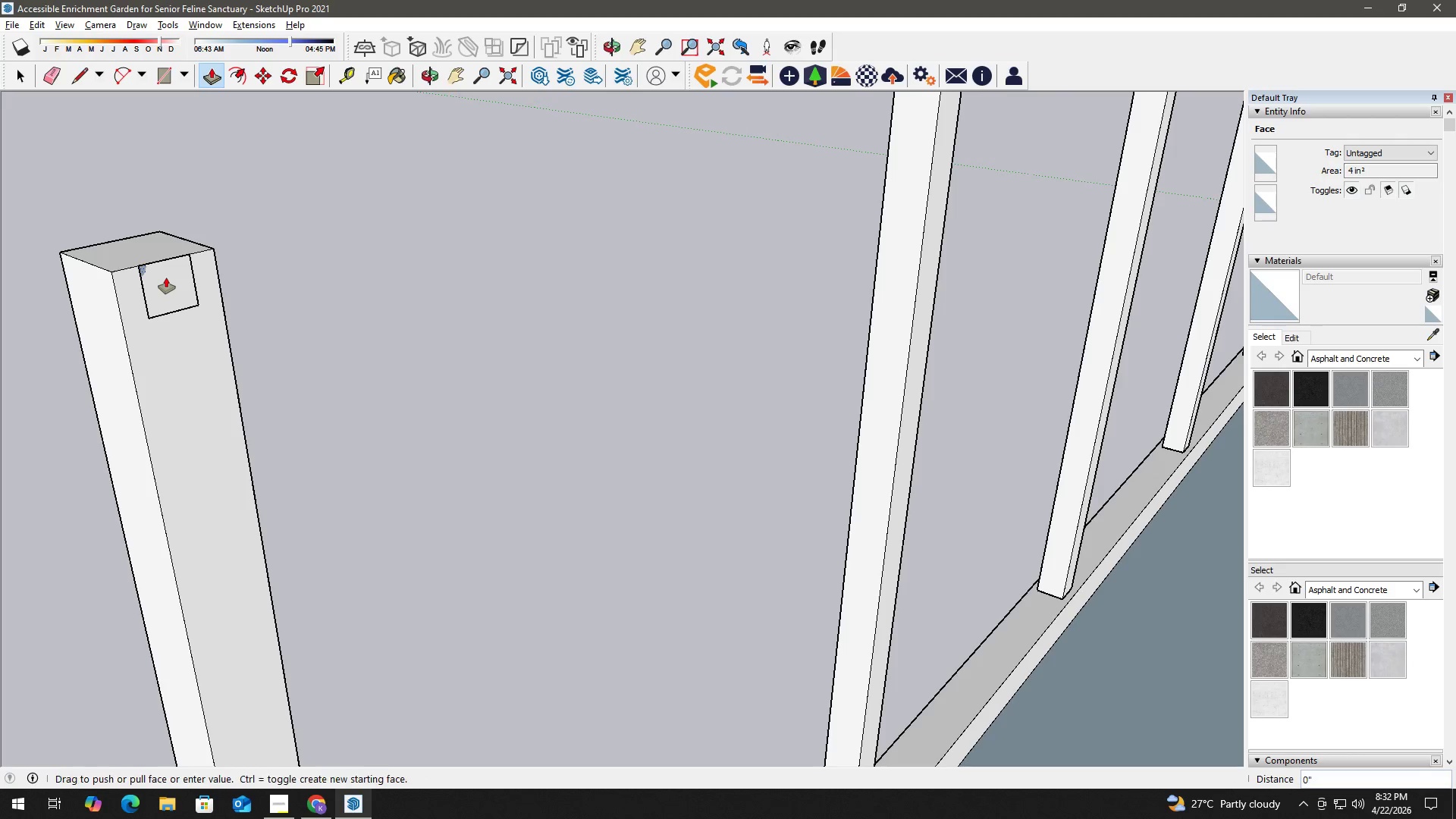 
left_click([166, 278])
 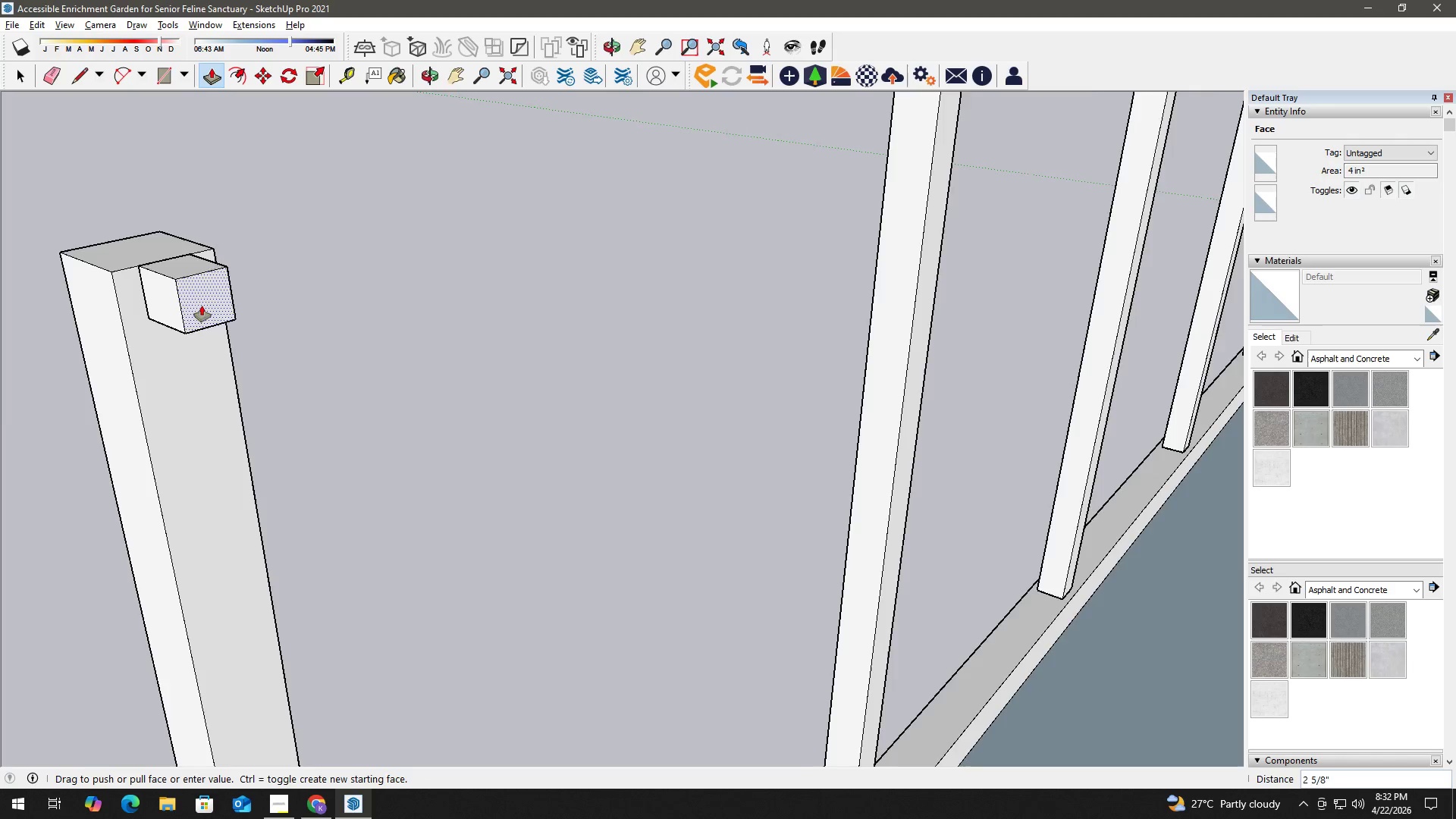 
scroll: coordinate [472, 342], scroll_direction: down, amount: 11.0
 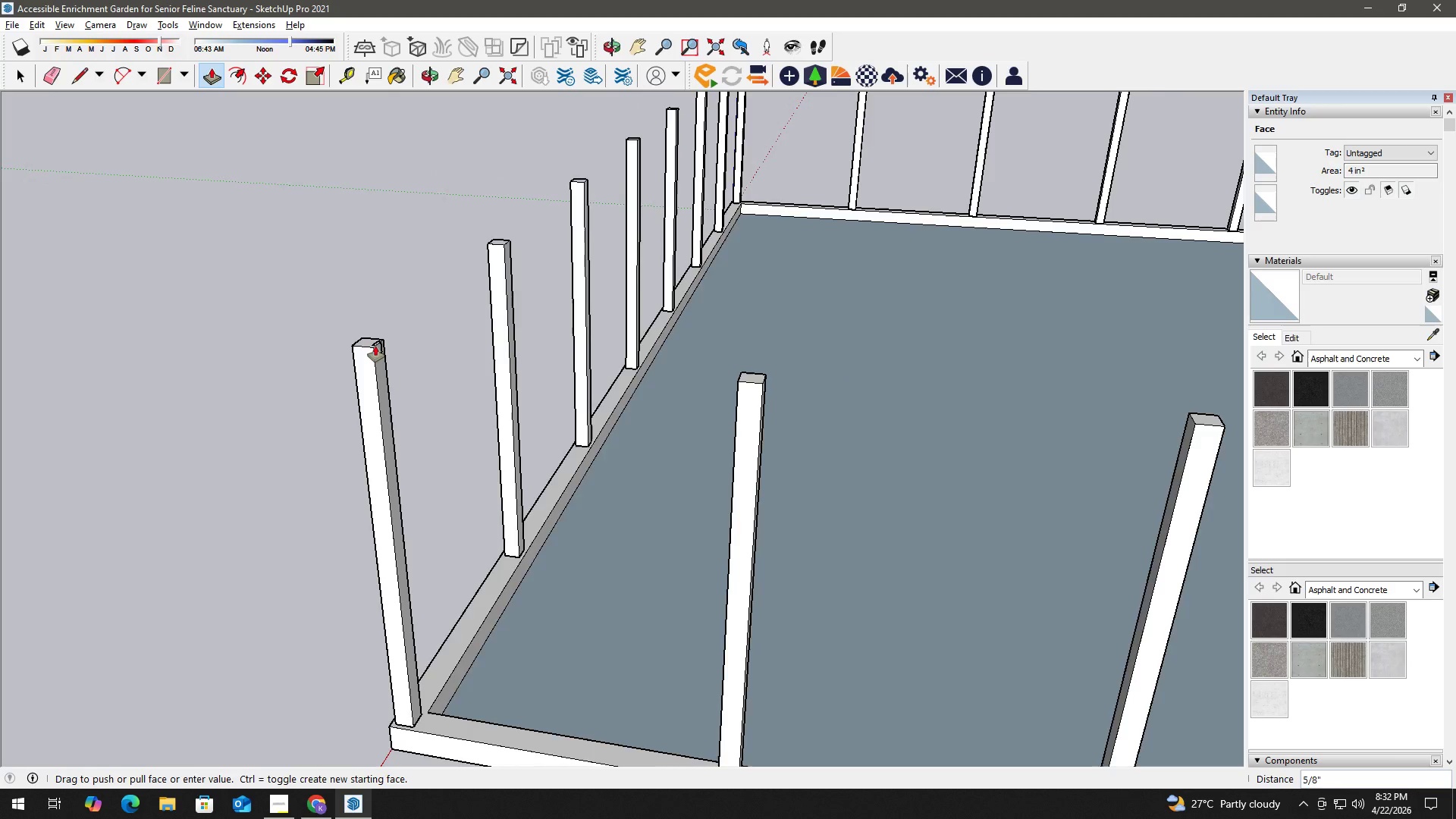 
key(Space)
 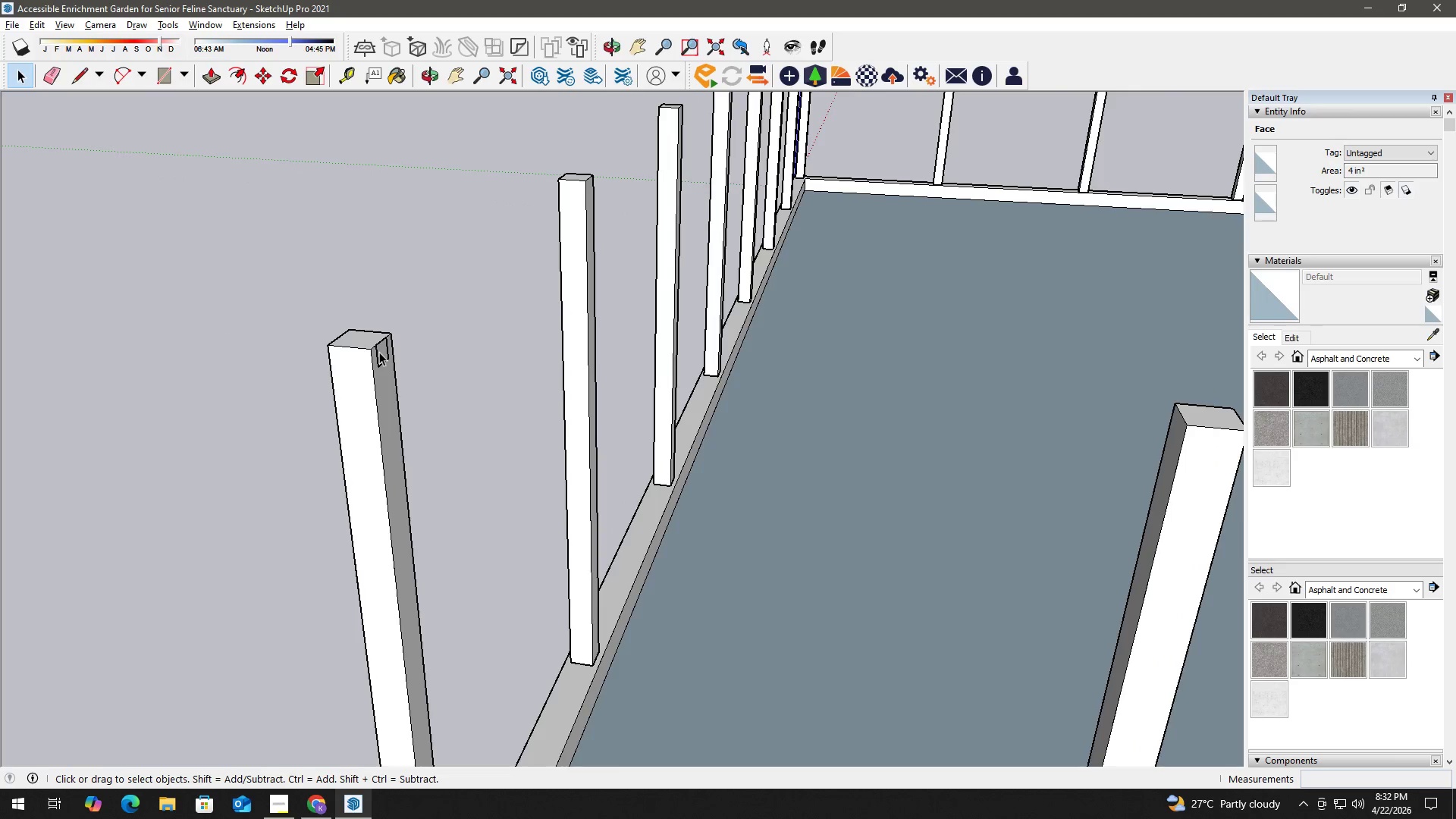 
left_click([380, 352])
 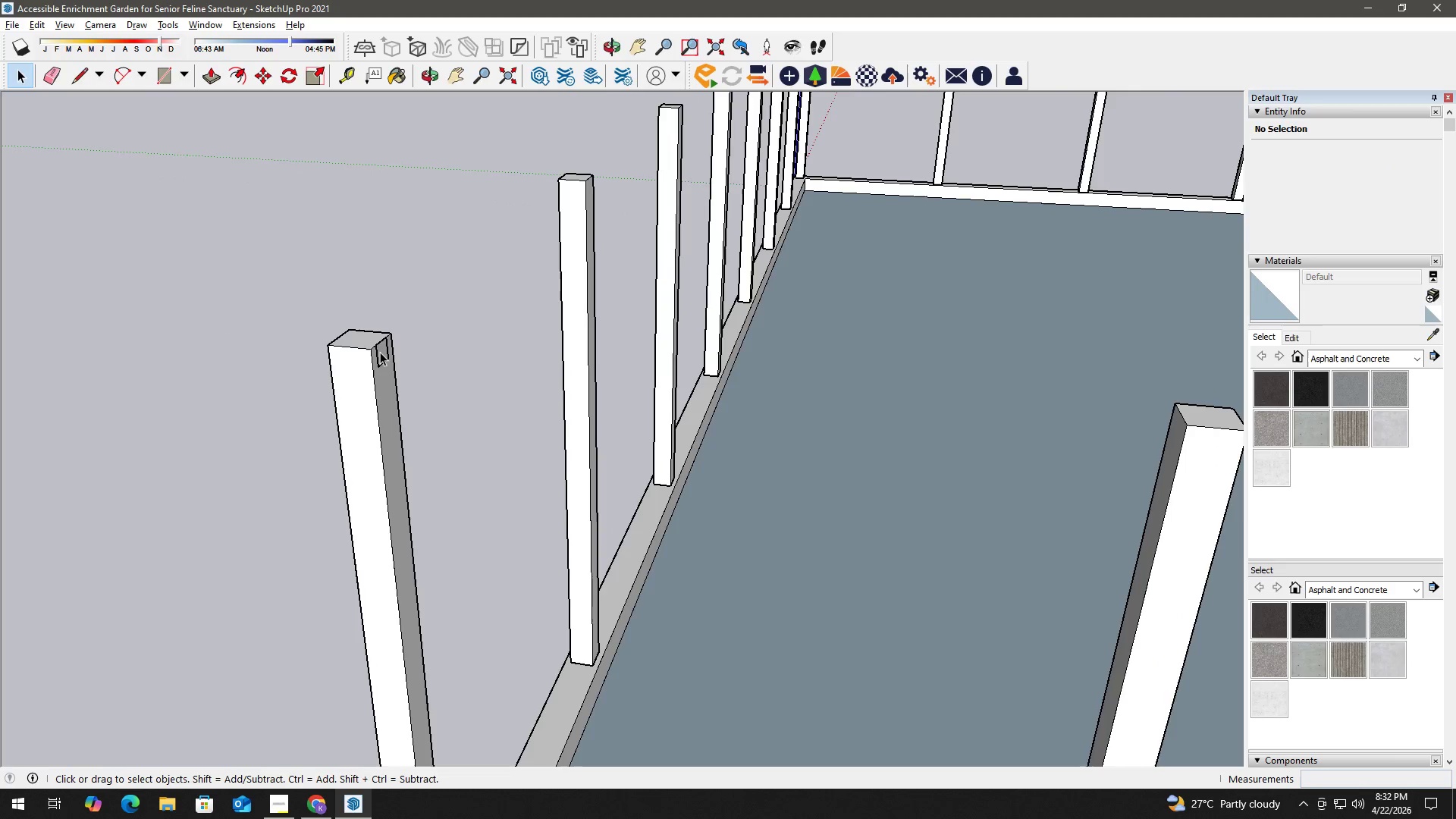 
scroll: coordinate [377, 347], scroll_direction: up, amount: 7.0
 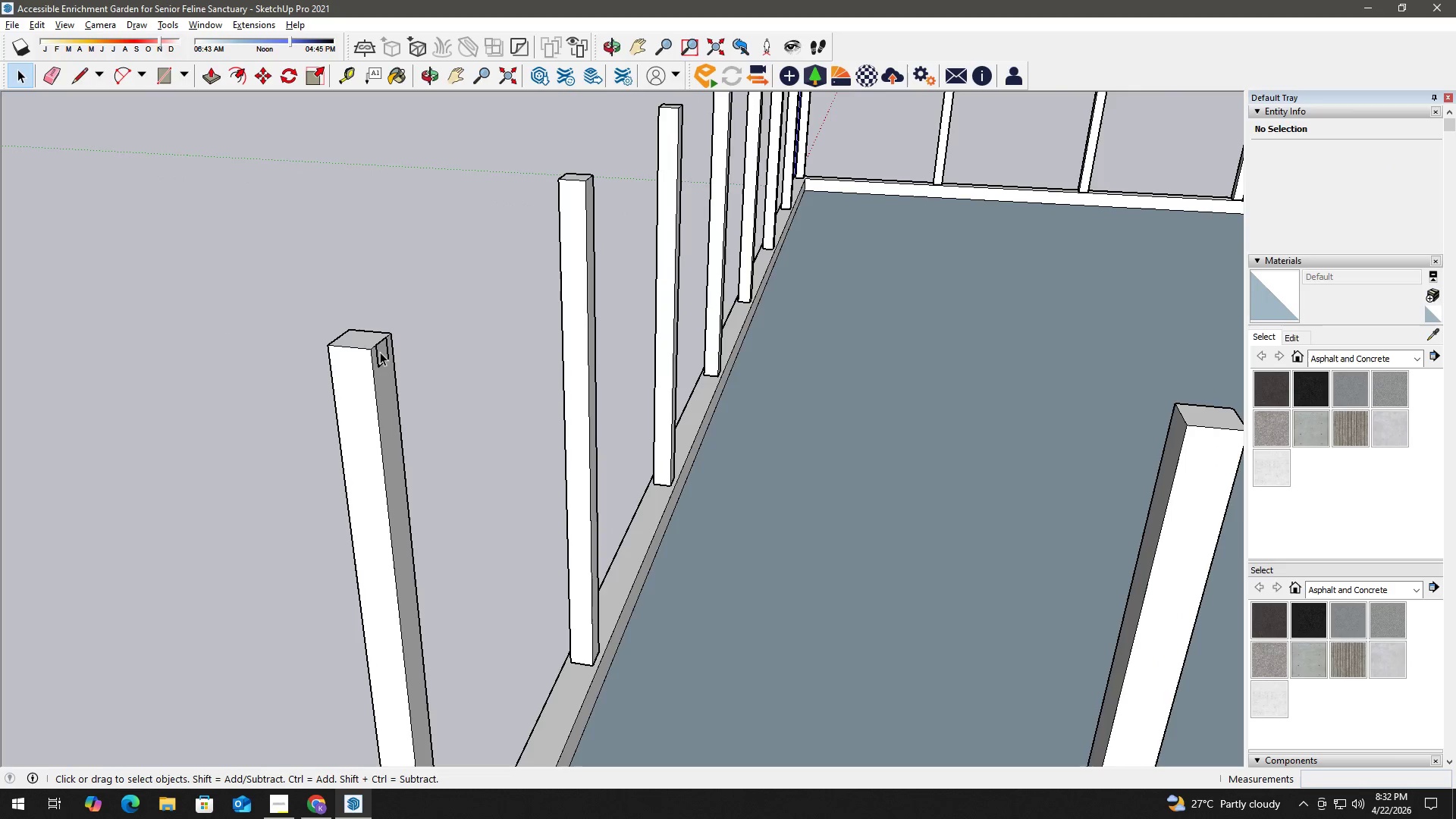 
double_click([380, 352])
 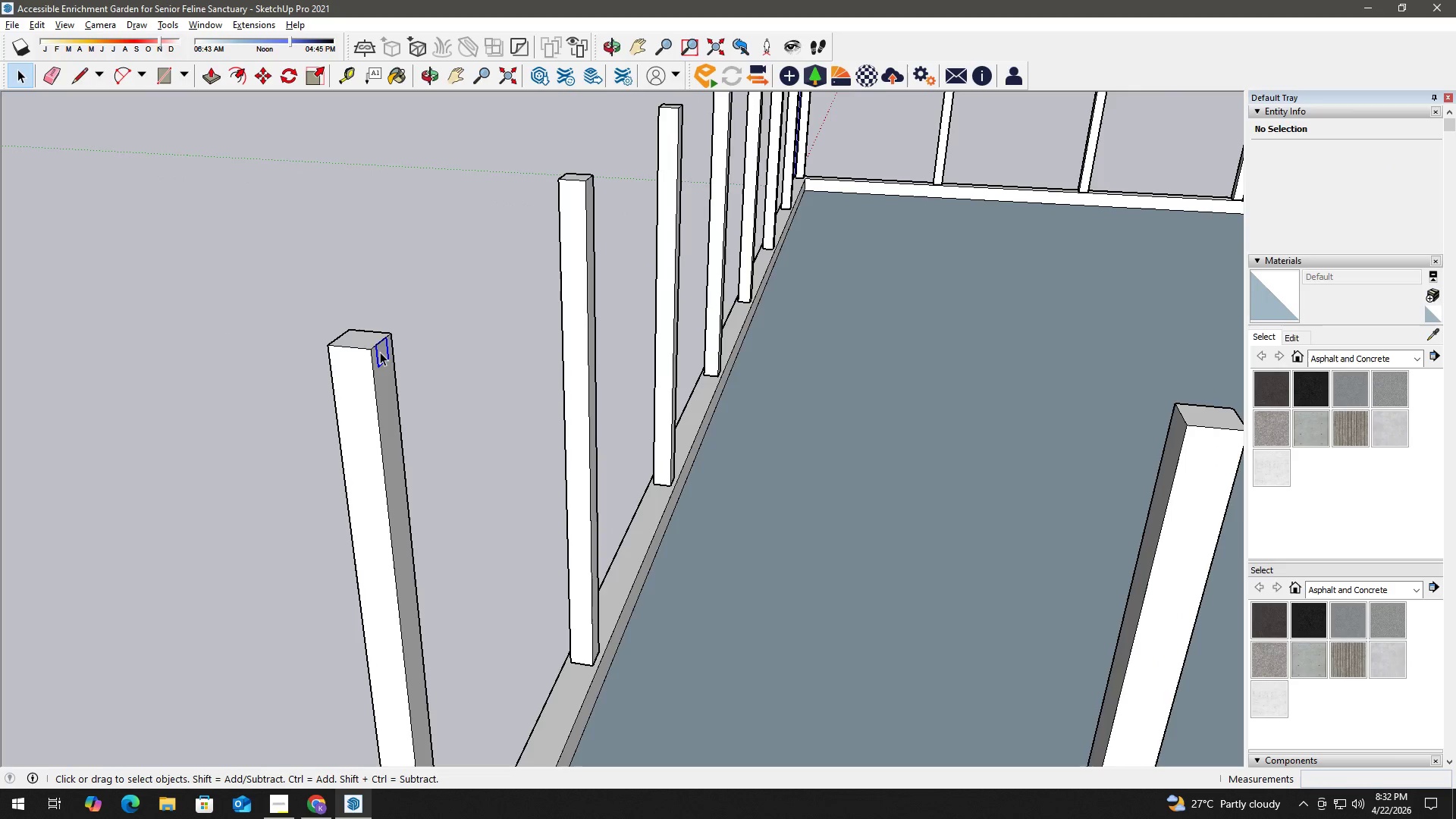 
triple_click([380, 352])
 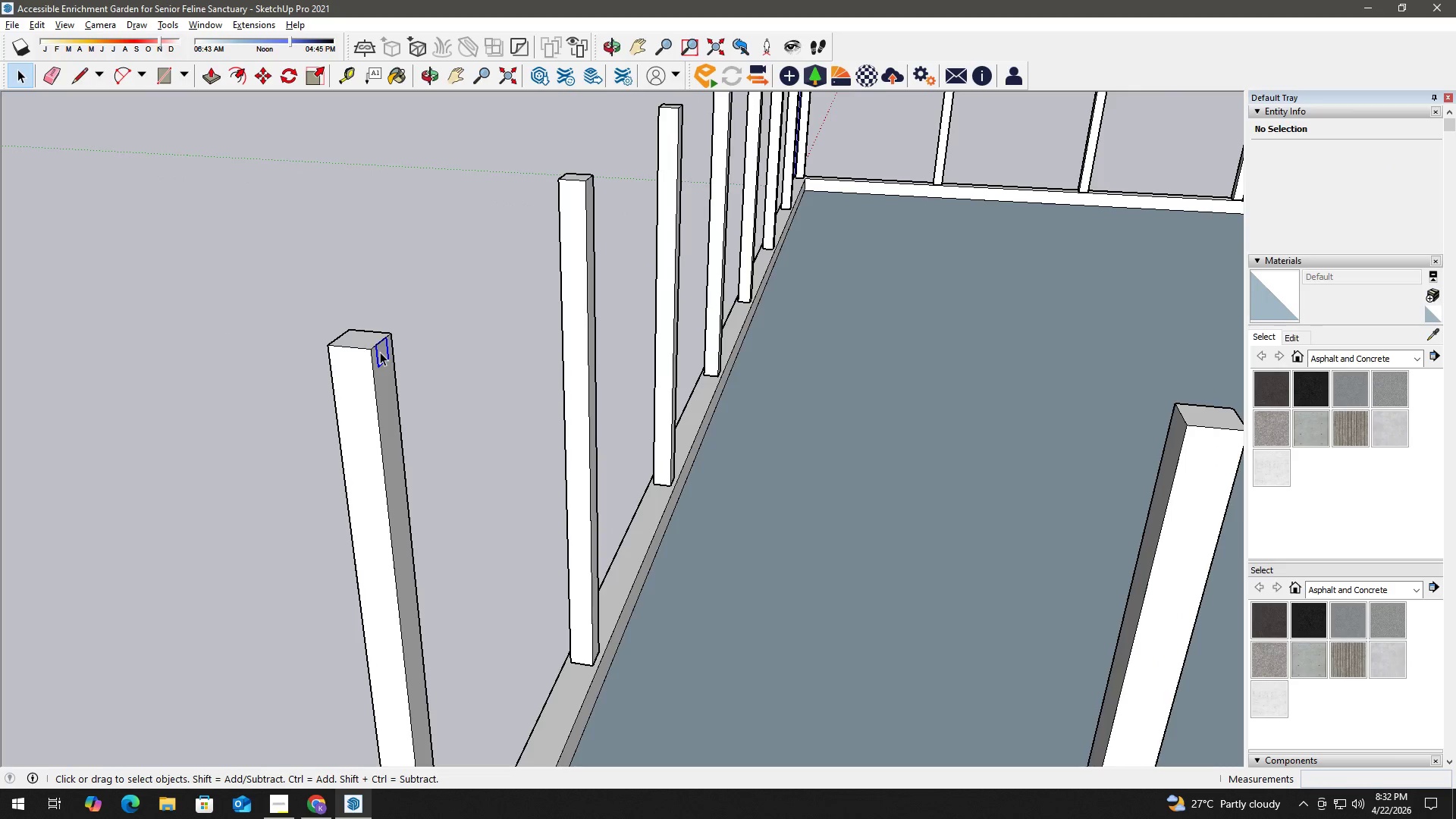 
right_click([380, 352])
 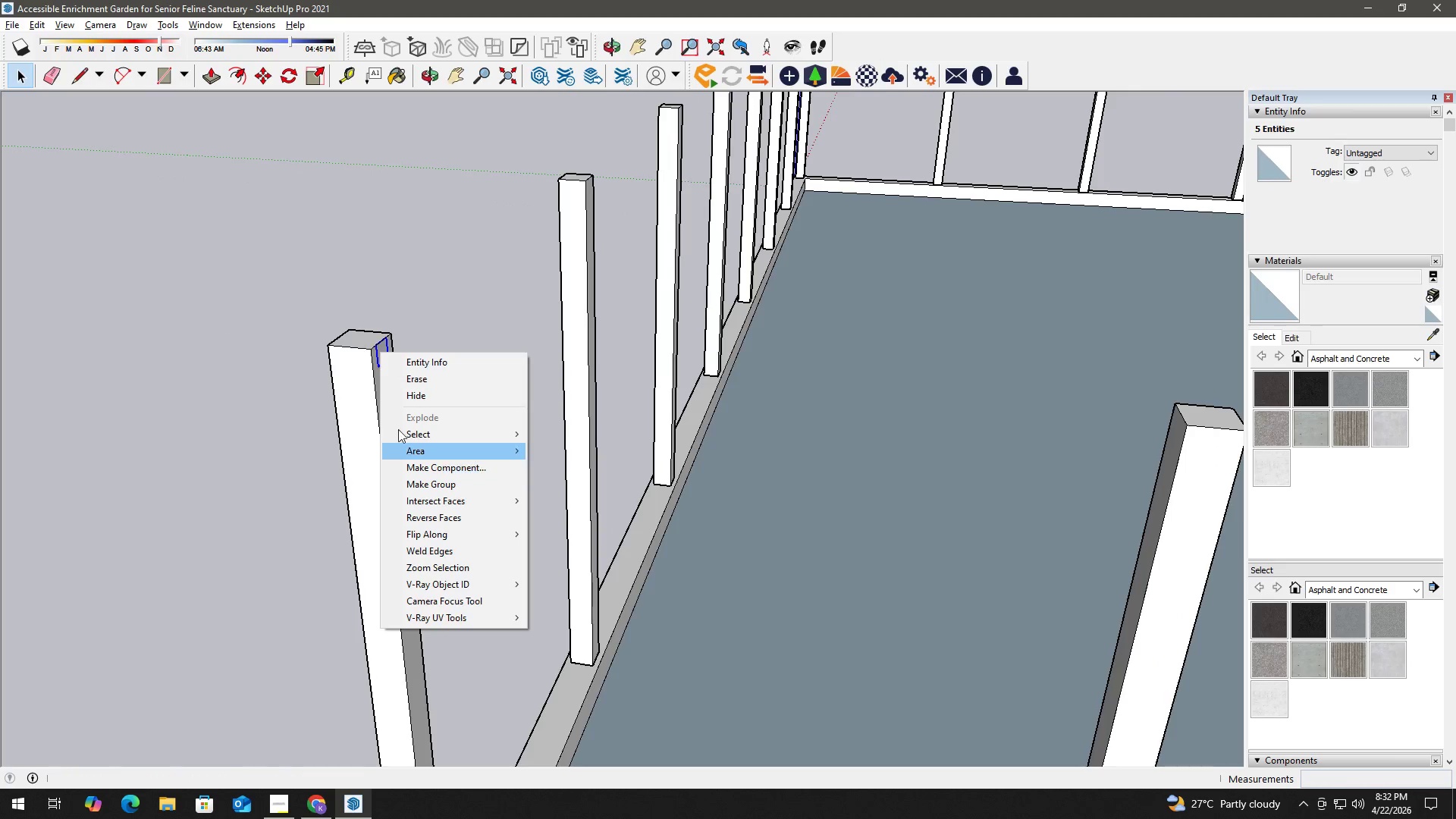 
left_click([437, 488])
 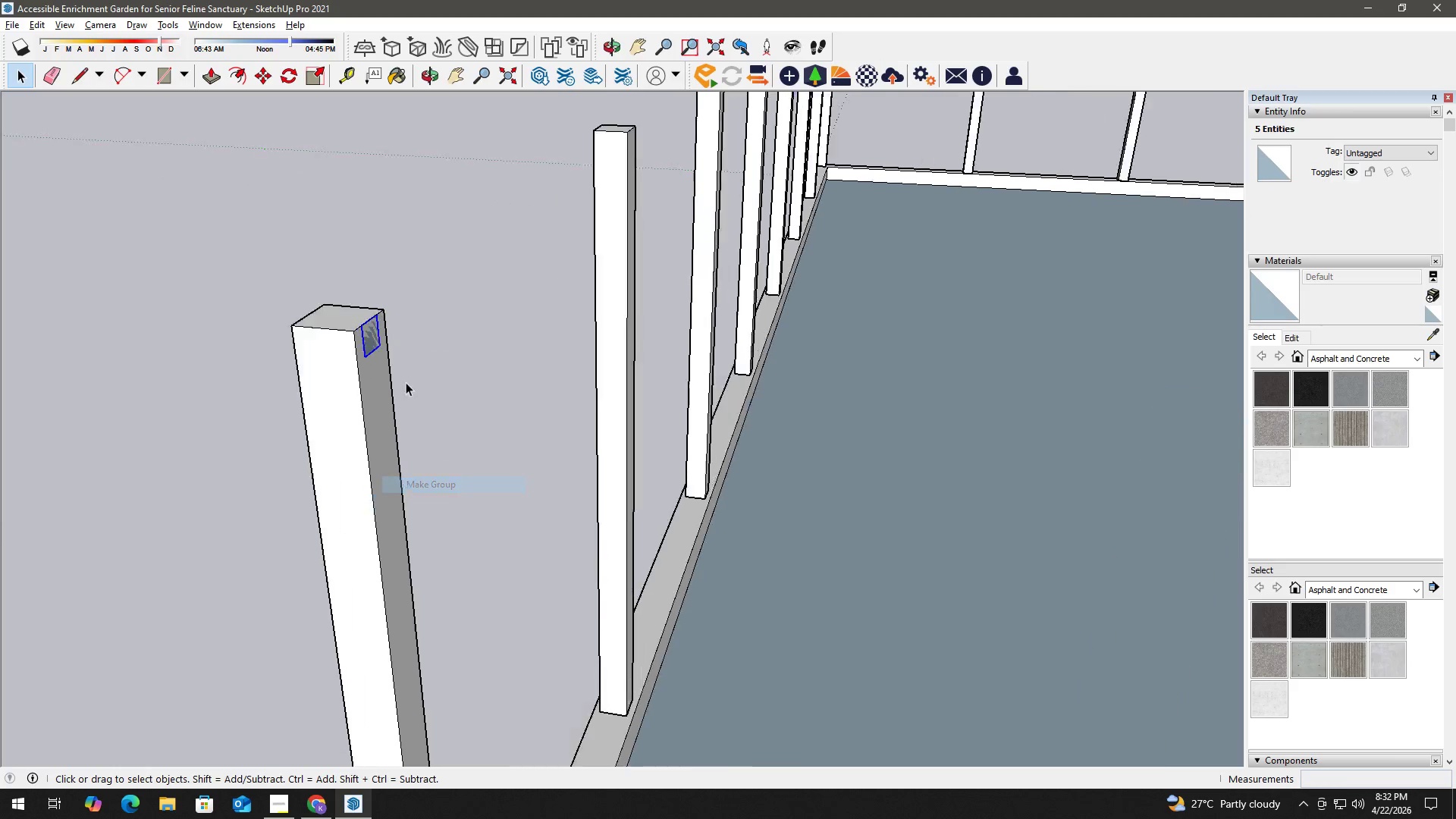 
scroll: coordinate [406, 381], scroll_direction: up, amount: 3.0
 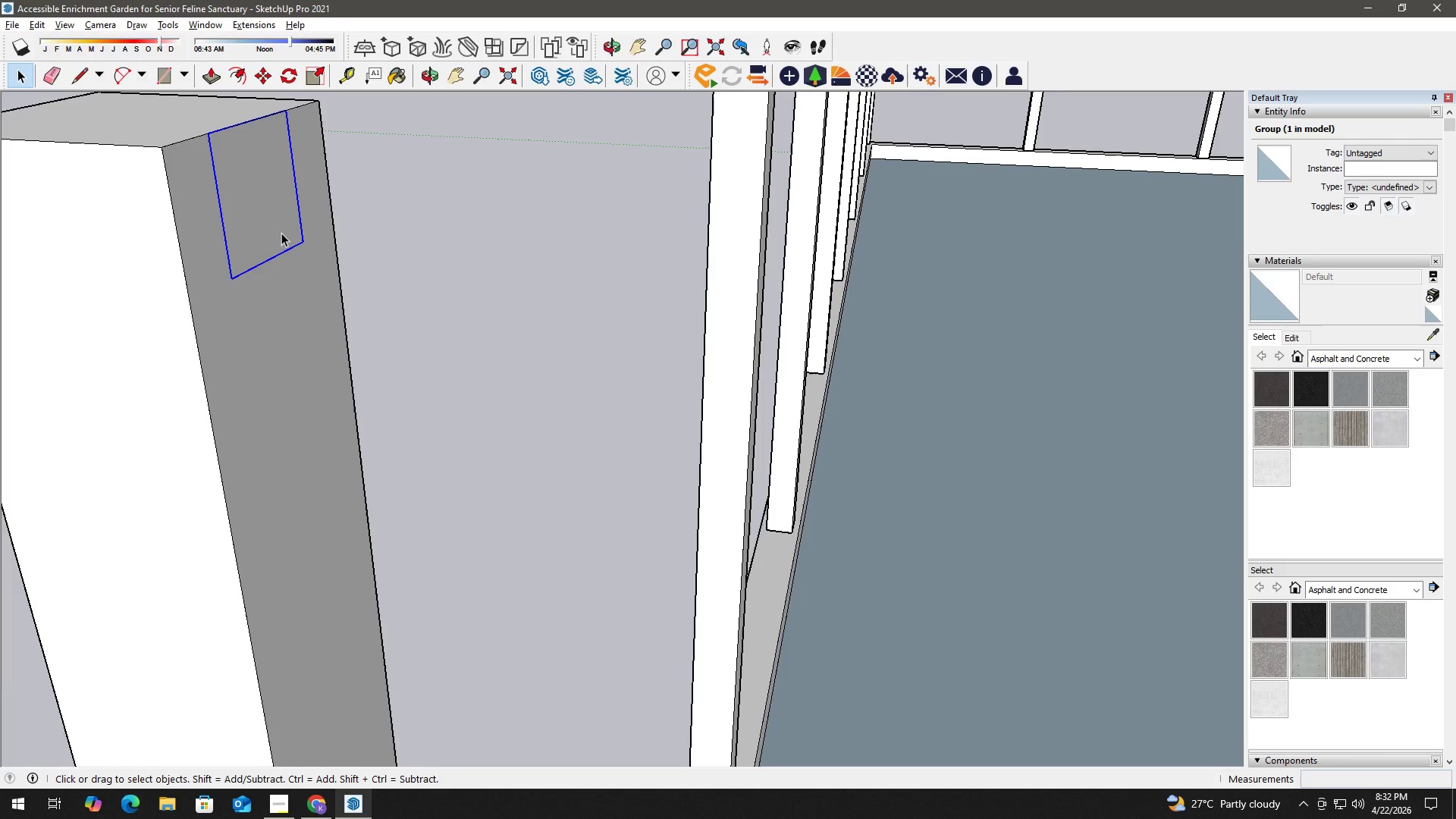 
double_click([281, 232])
 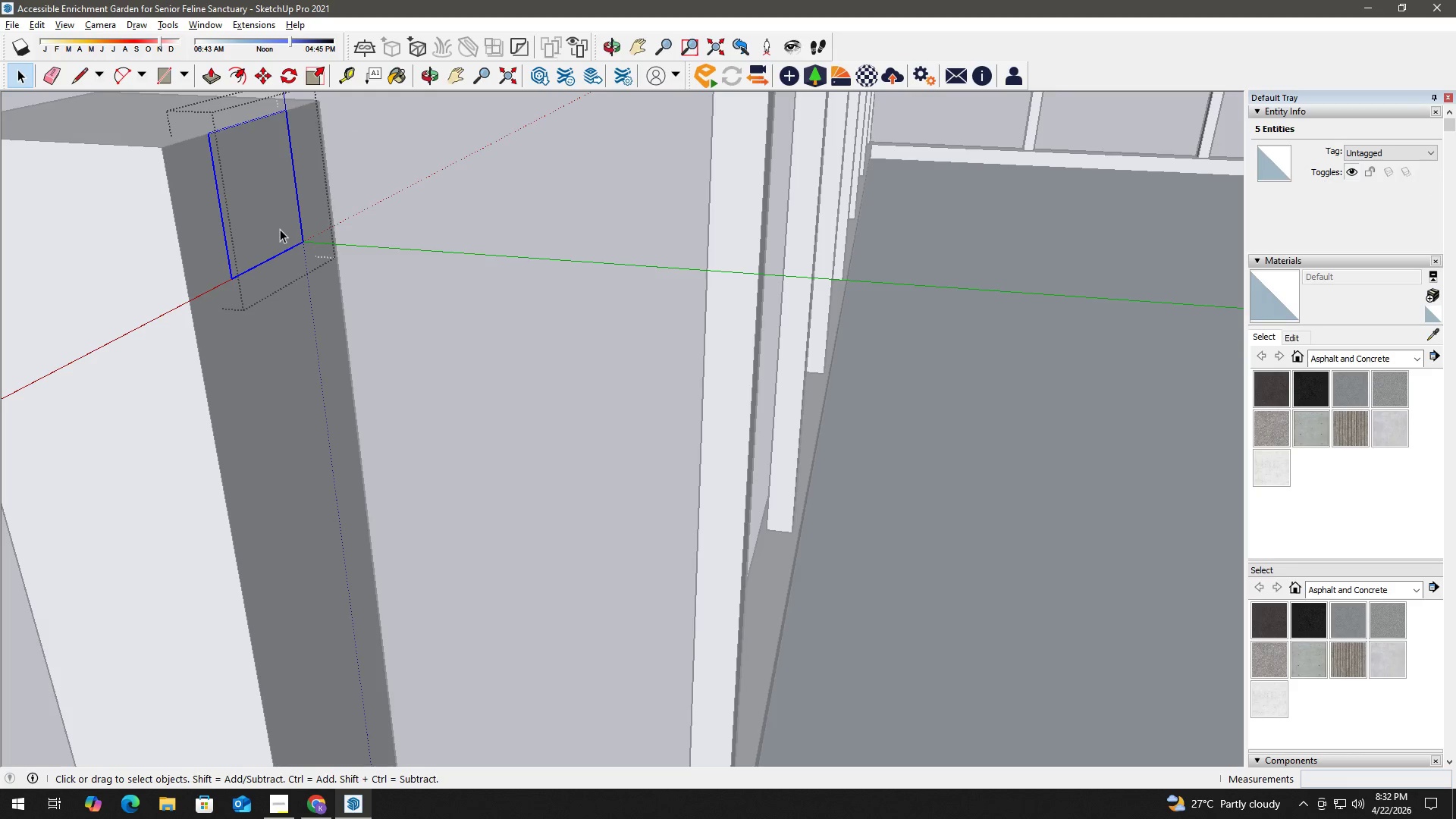 
key(P)
 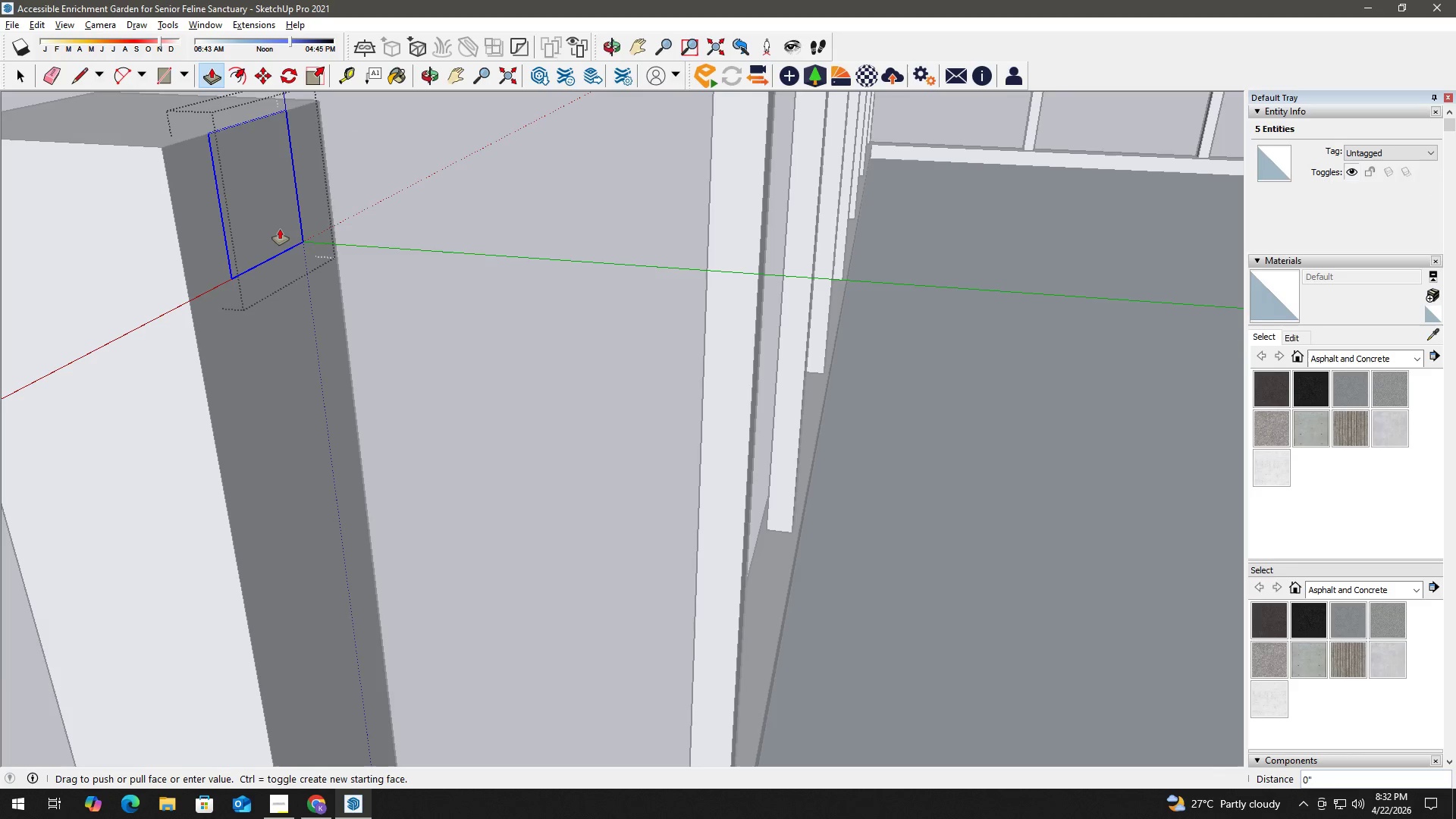 
left_click([280, 229])
 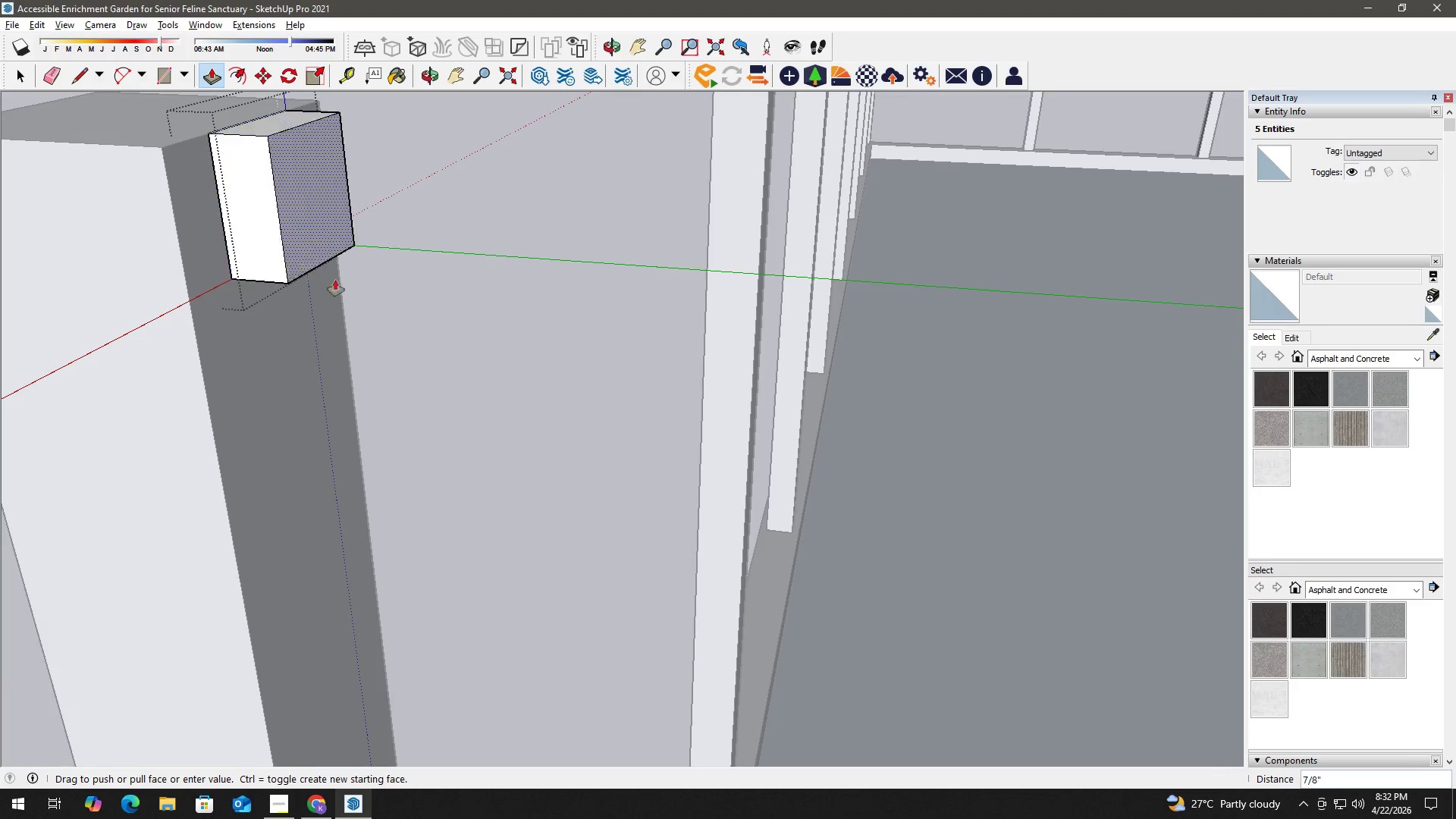 
scroll: coordinate [664, 380], scroll_direction: down, amount: 18.0
 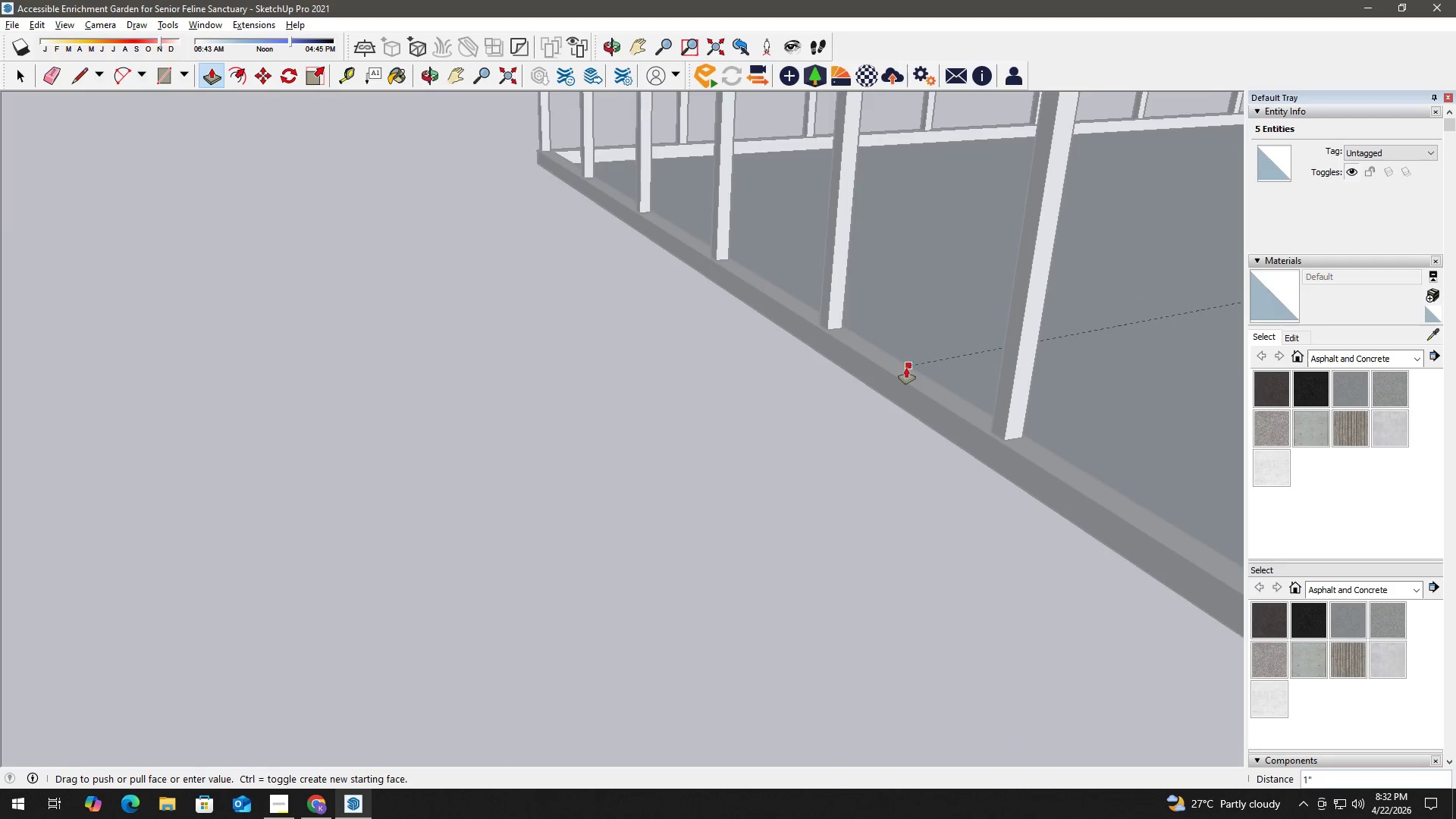 
hold_key(key=ShiftLeft, duration=0.75)
scroll: coordinate [1008, 350], scroll_direction: down, amount: 4.0
 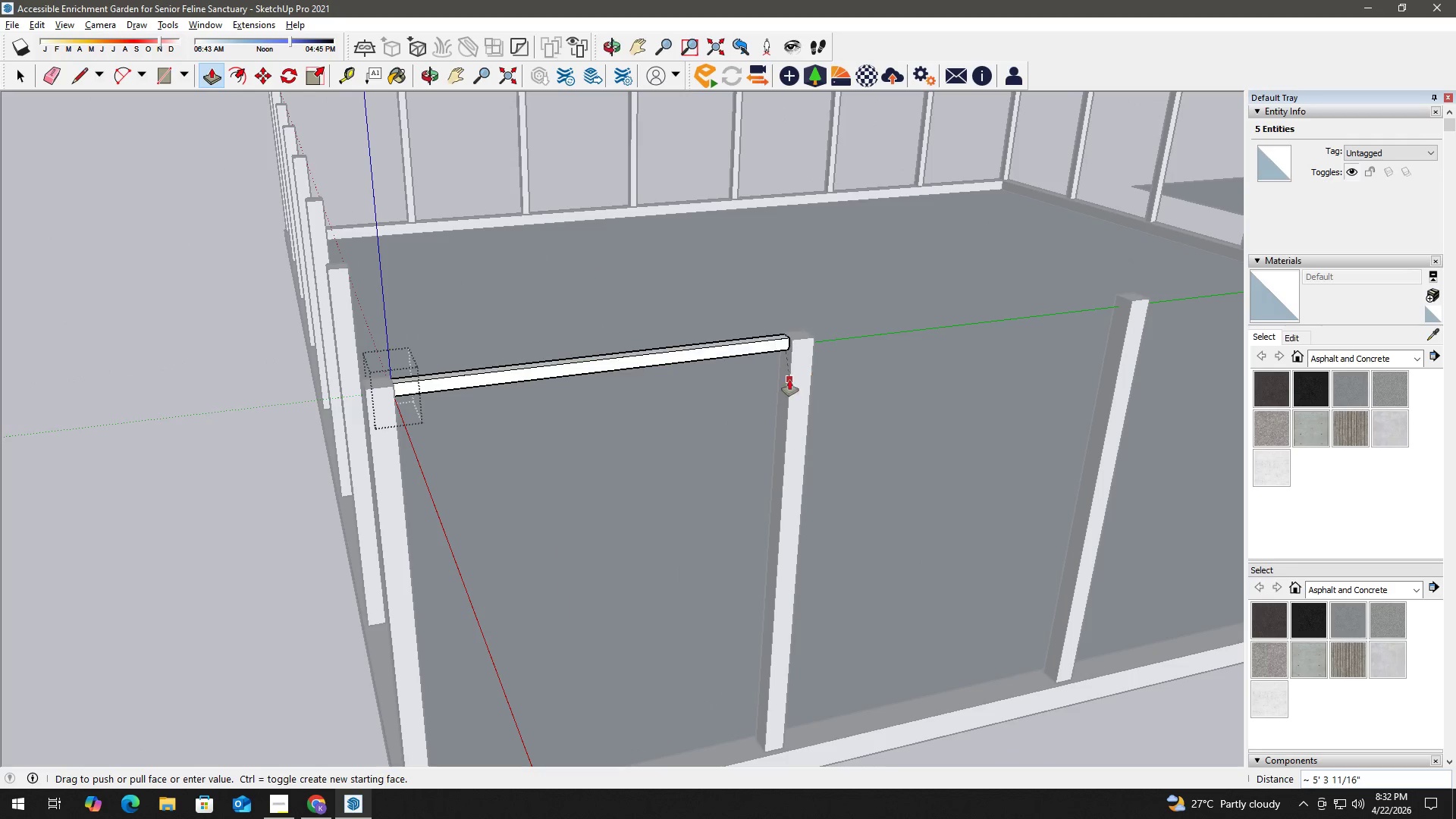 
scroll: coordinate [797, 303], scroll_direction: up, amount: 5.0
 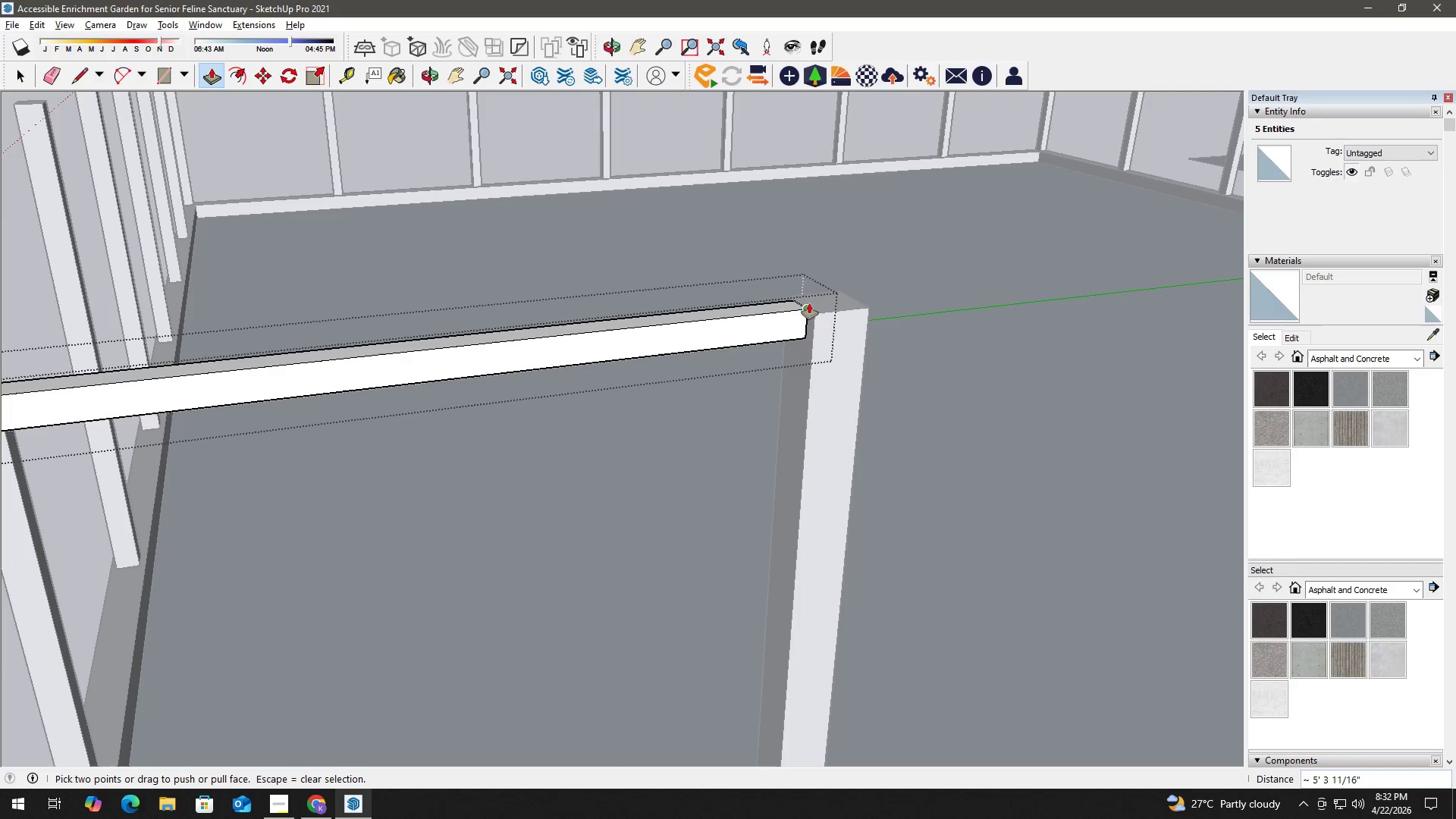 
key(Space)
 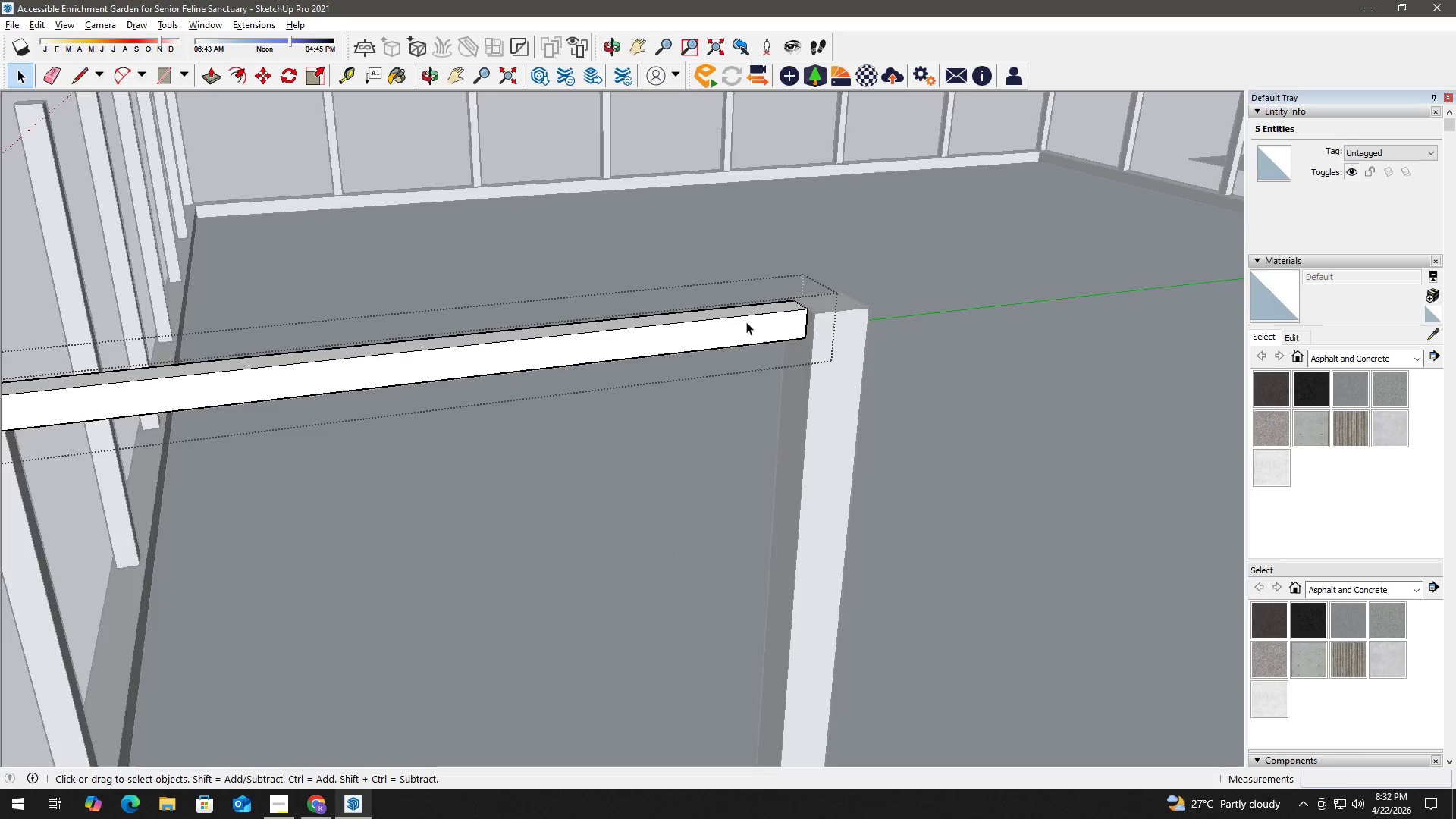 
key(Escape)
 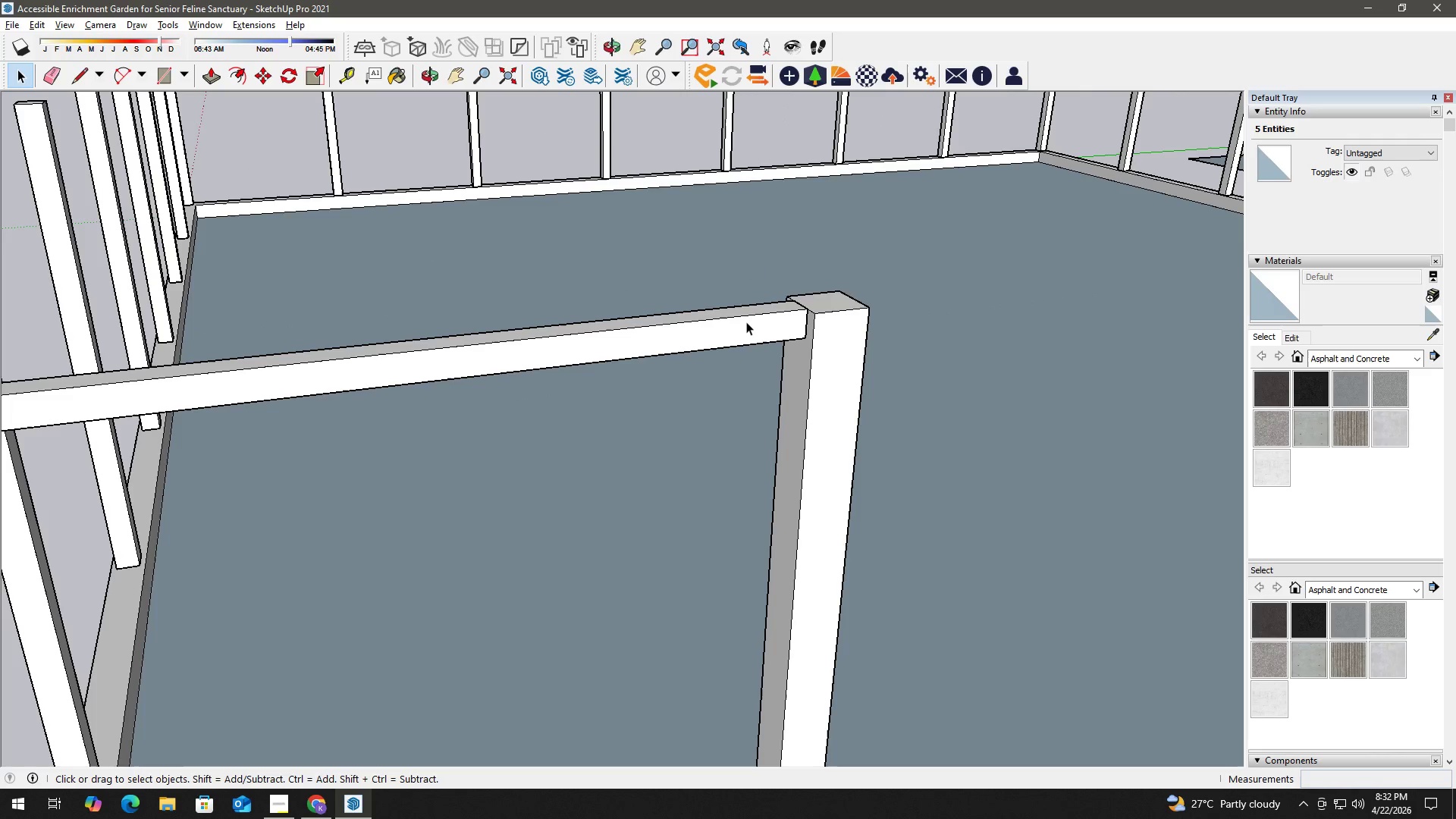 
key(Escape)
 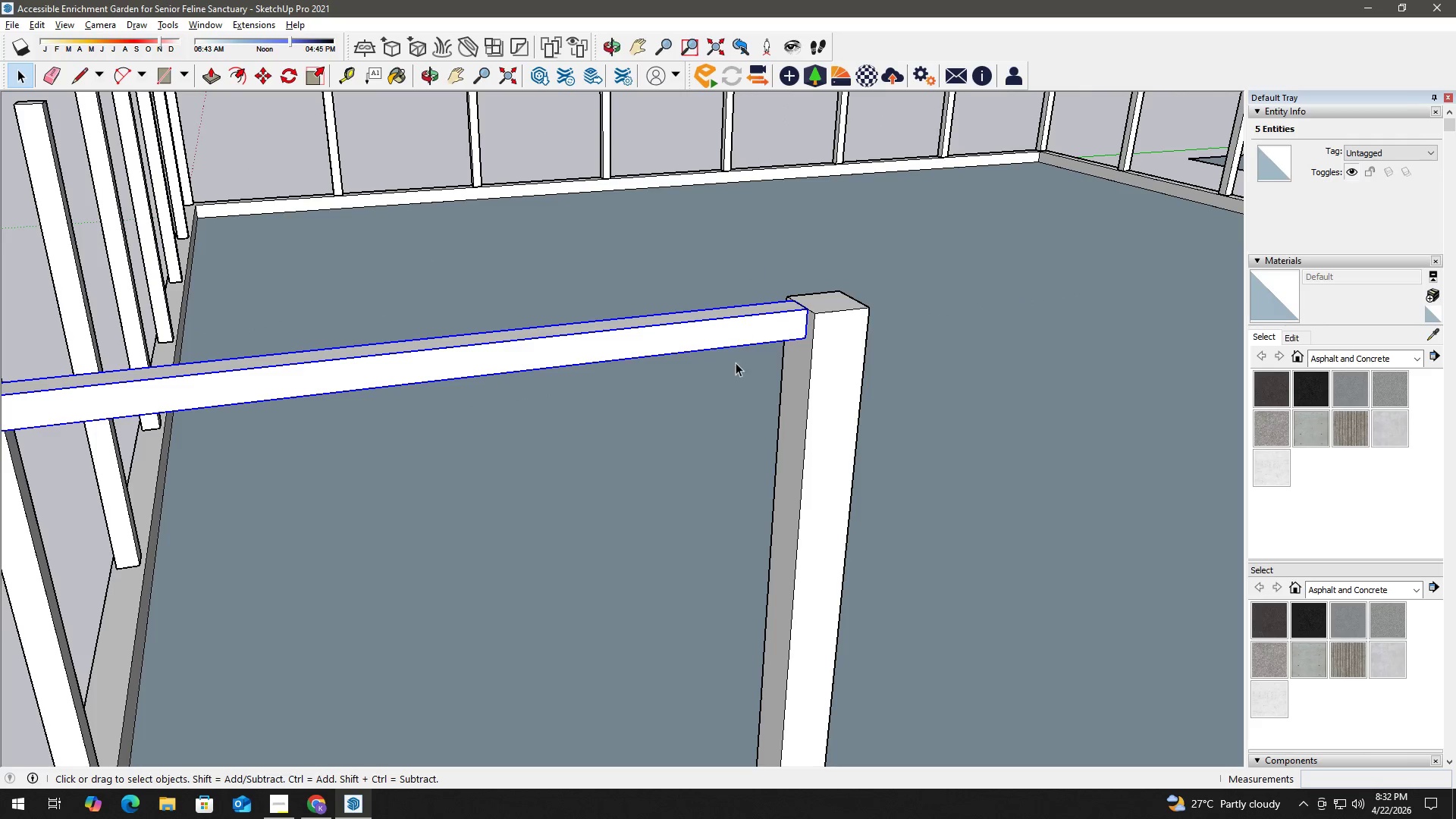 
key(H)
 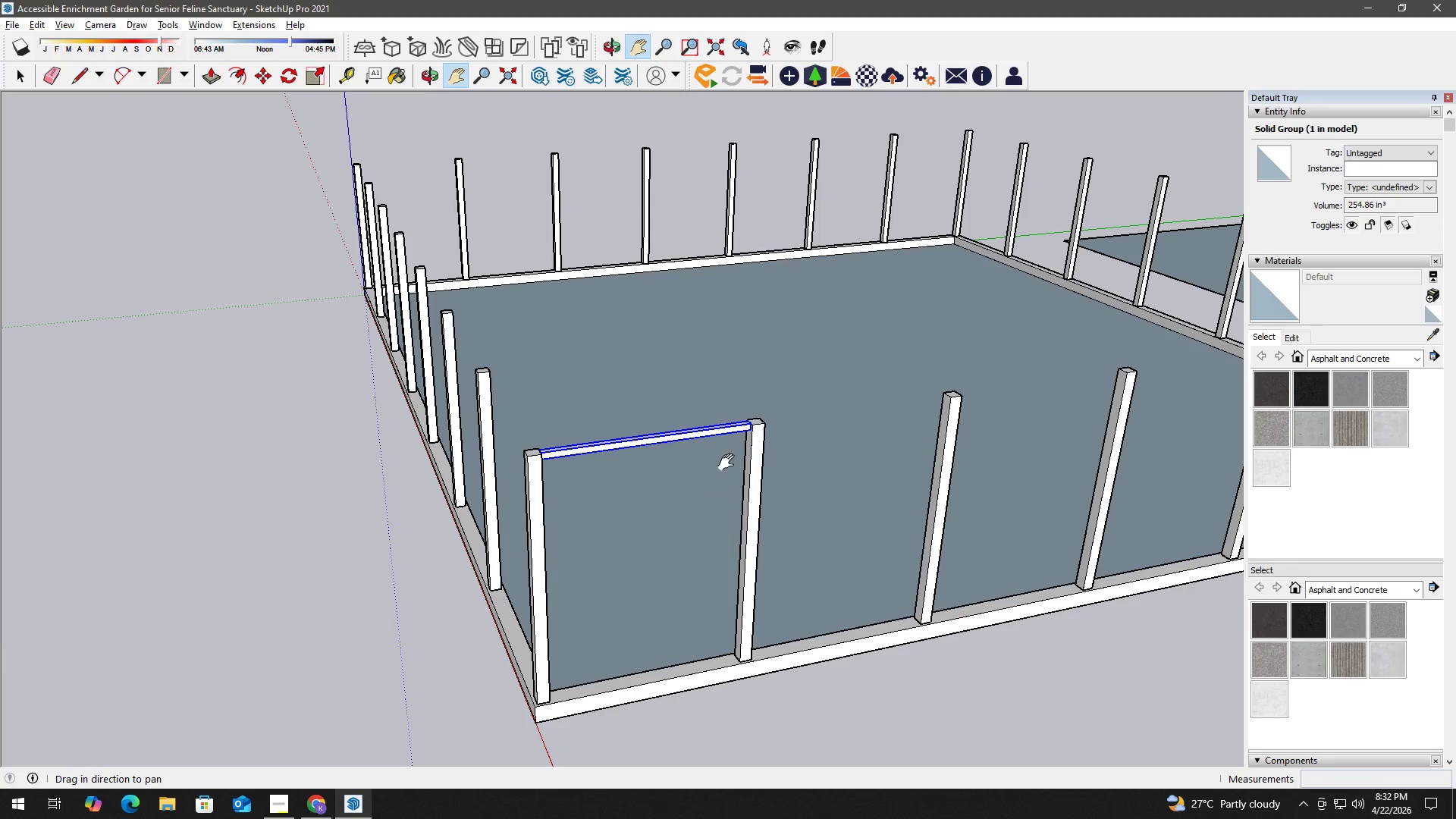 
scroll: coordinate [729, 513], scroll_direction: down, amount: 7.0
 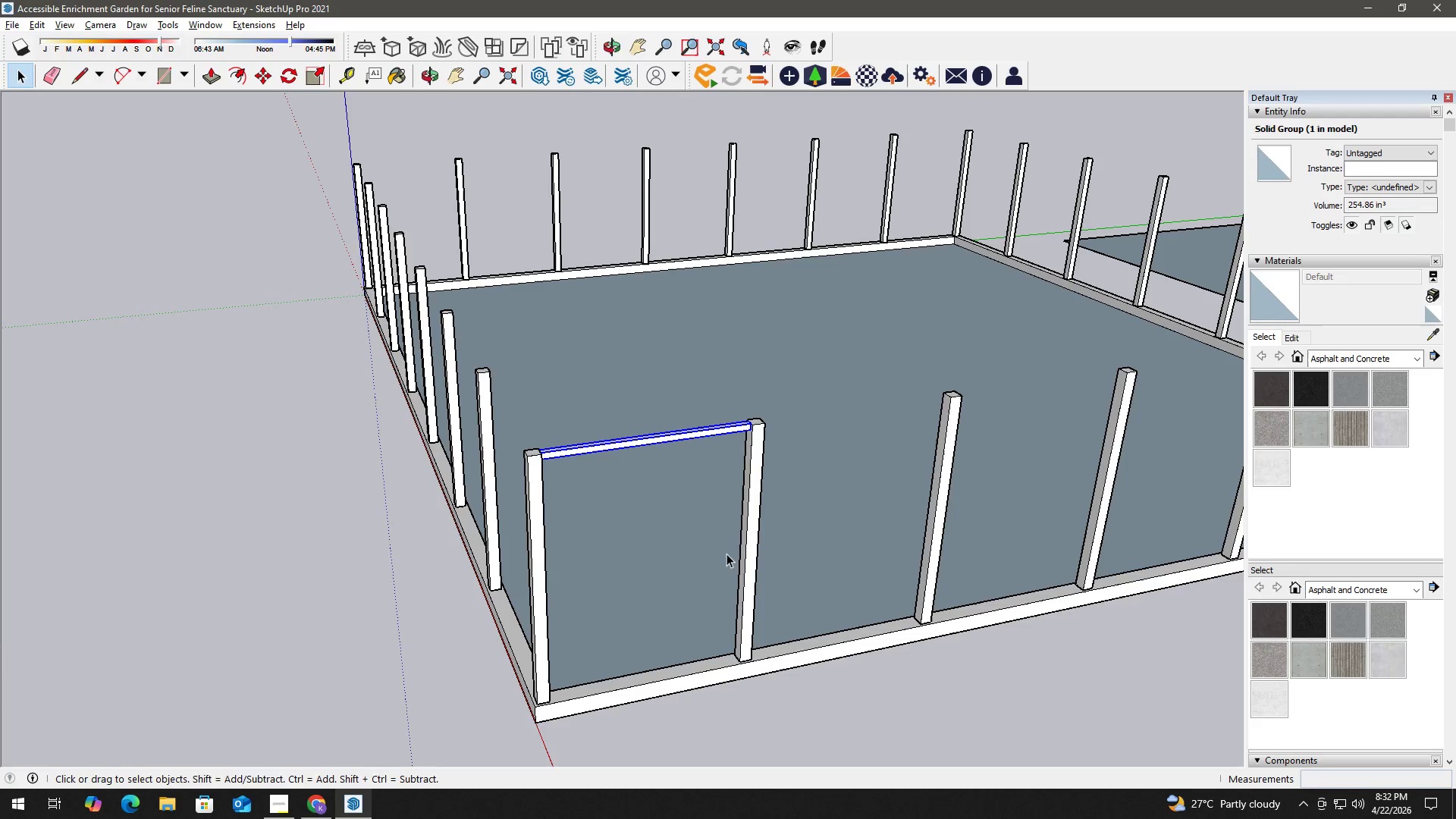 
scroll: coordinate [741, 444], scroll_direction: up, amount: 3.0
 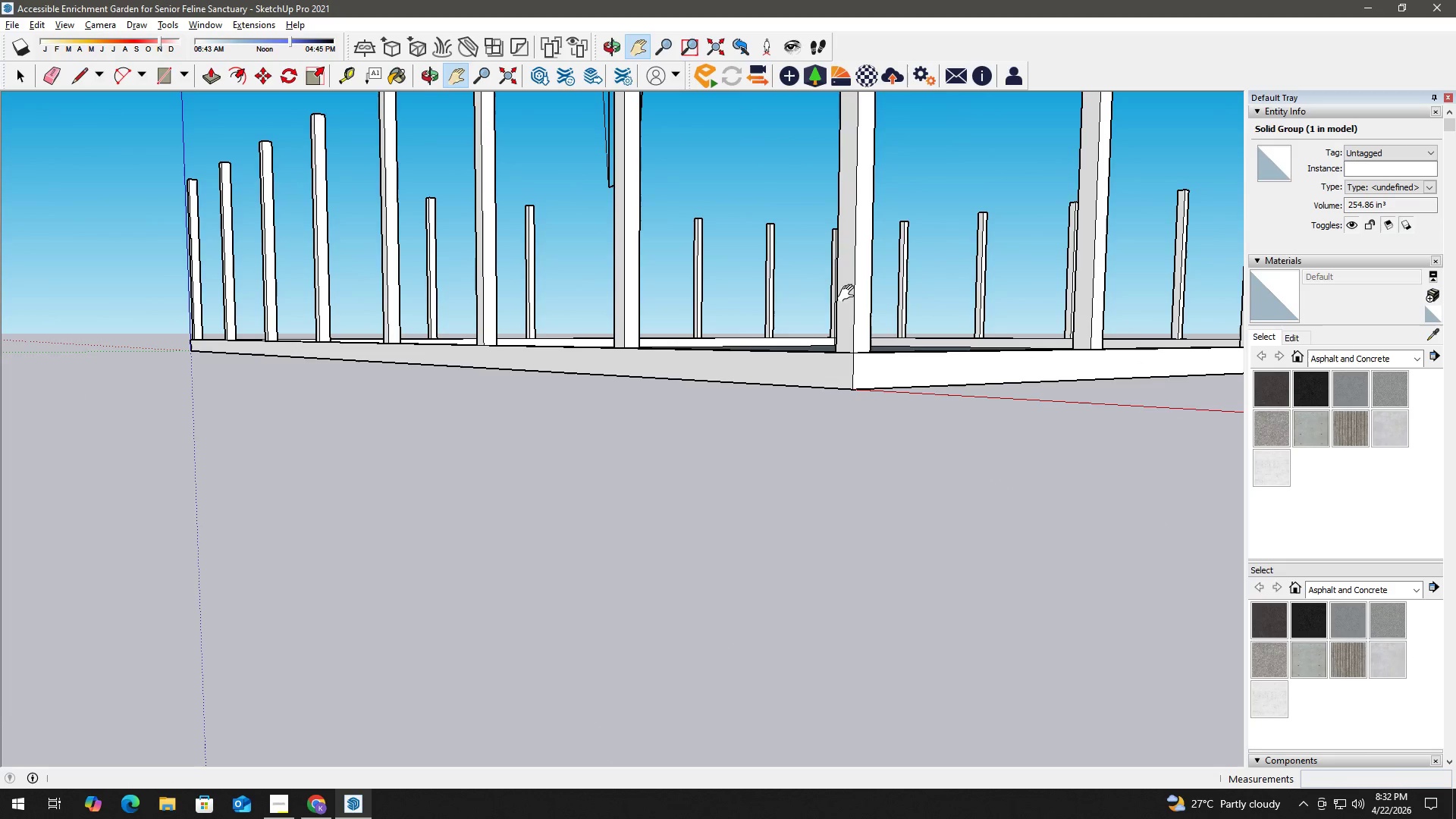 
type(hm)
 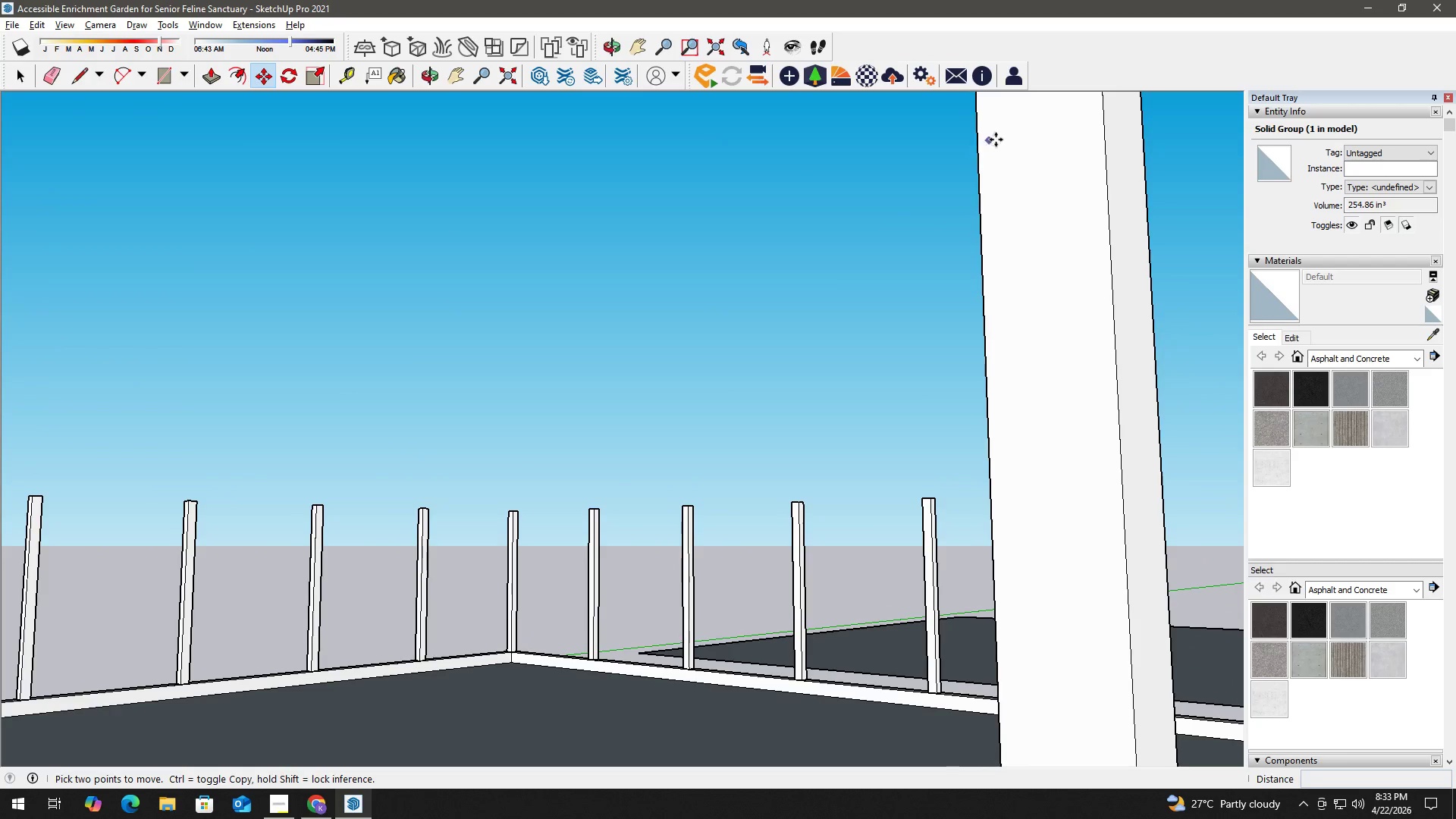 
left_click_drag(start_coordinate=[820, 300], to_coordinate=[655, 463])
 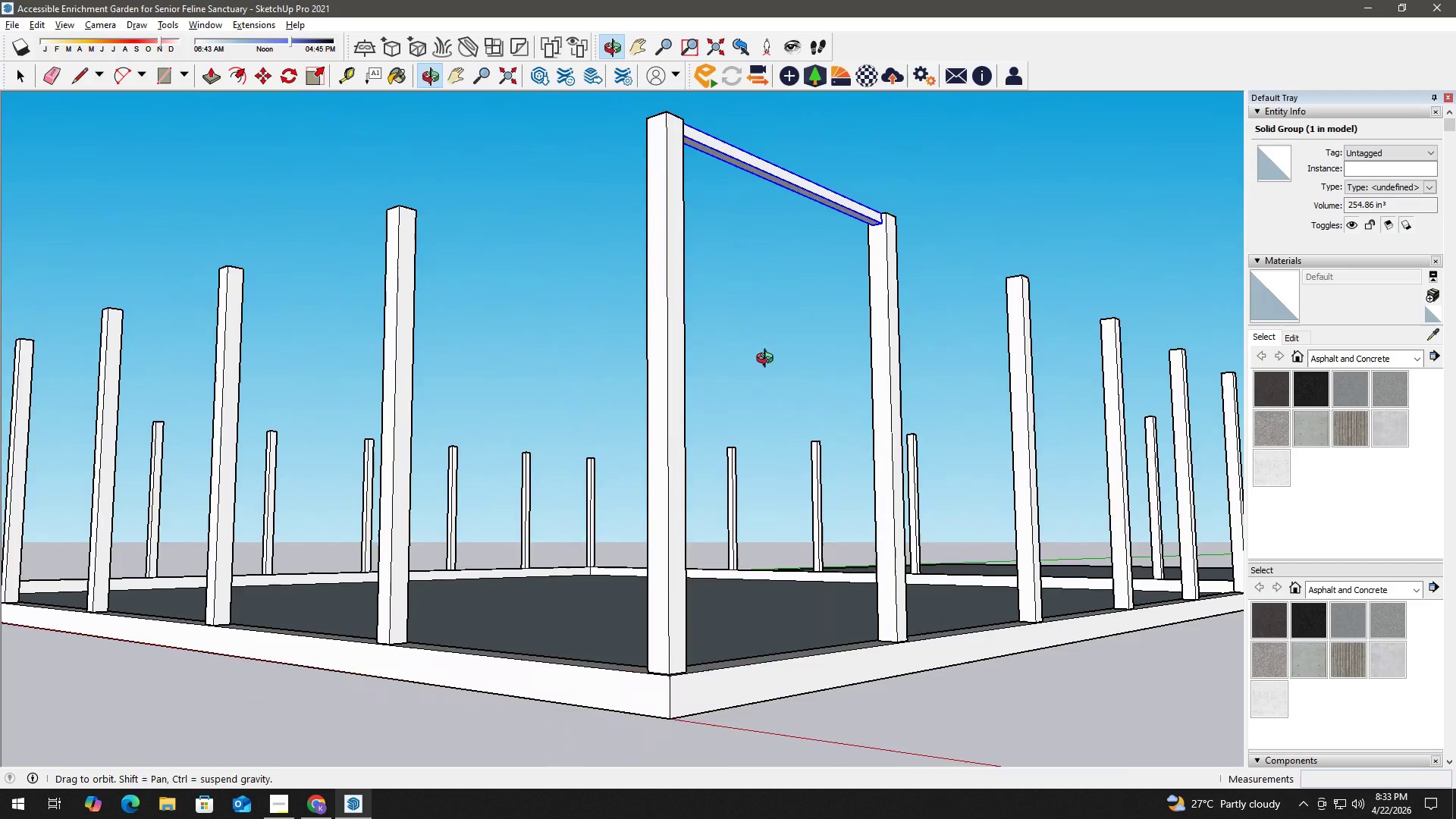 
scroll: coordinate [856, 286], scroll_direction: up, amount: 2.0
 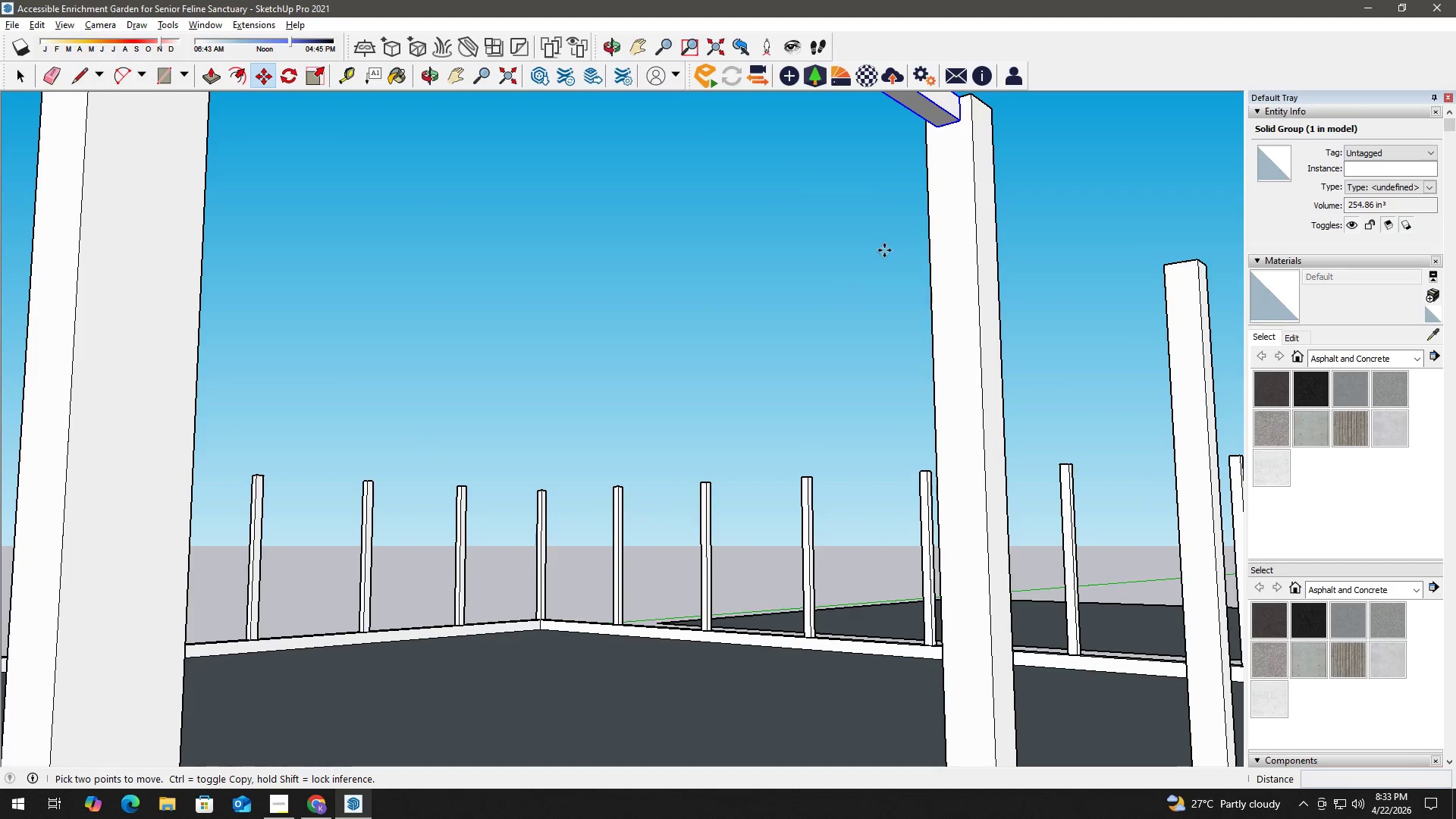 
key(H)
 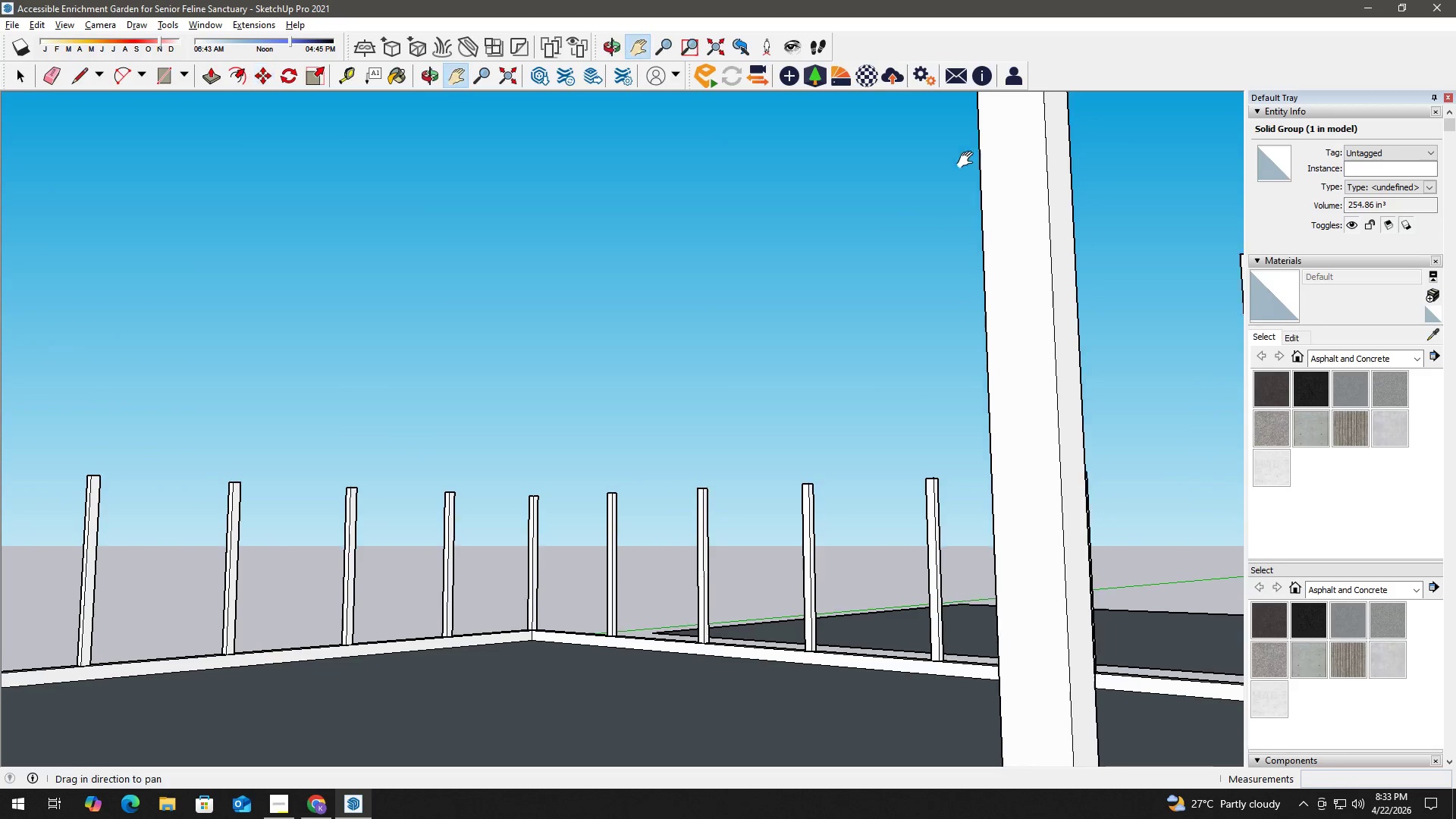 
left_click_drag(start_coordinate=[975, 149], to_coordinate=[934, 227])
 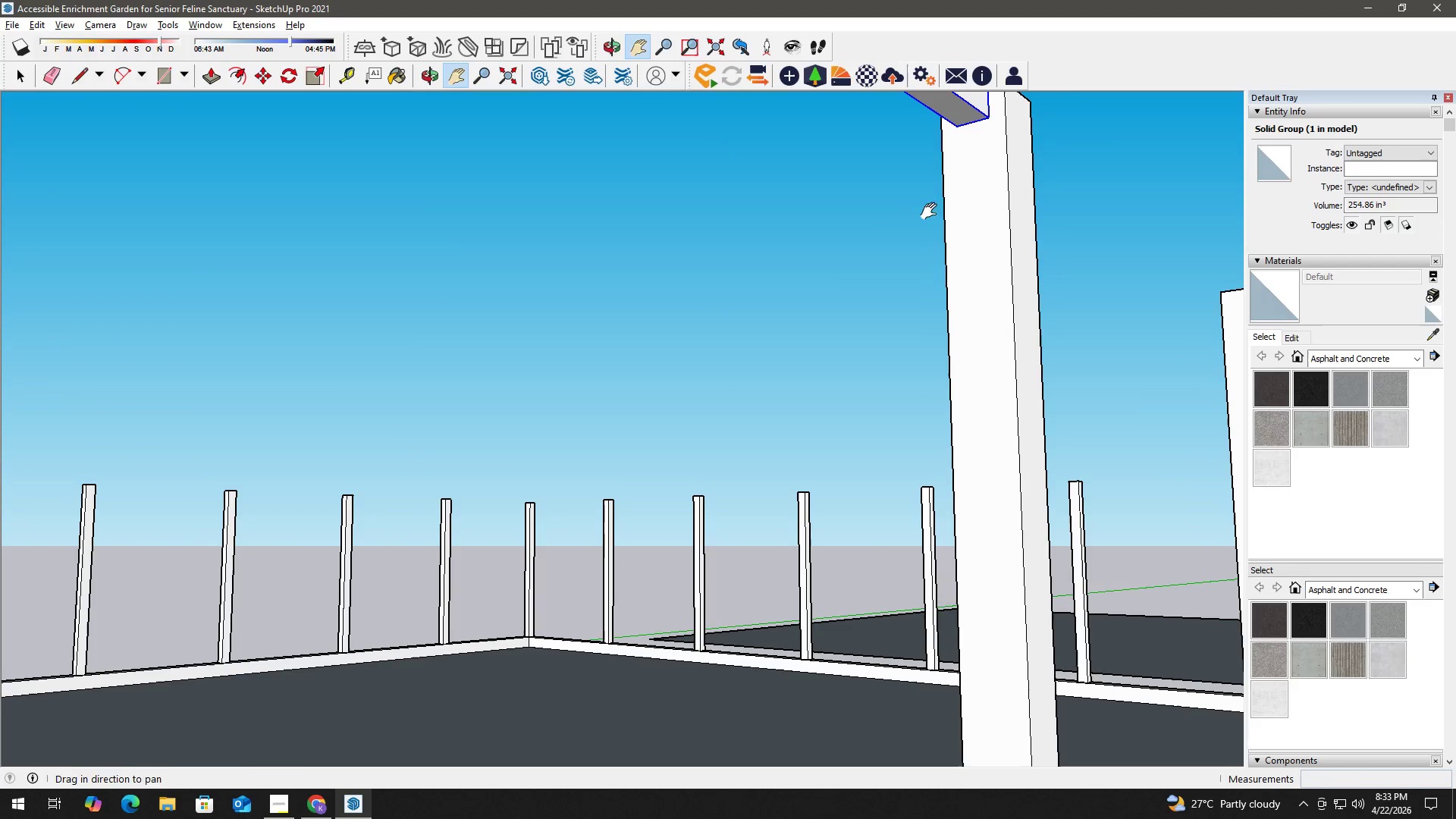 
scroll: coordinate [994, 144], scroll_direction: down, amount: 6.0
 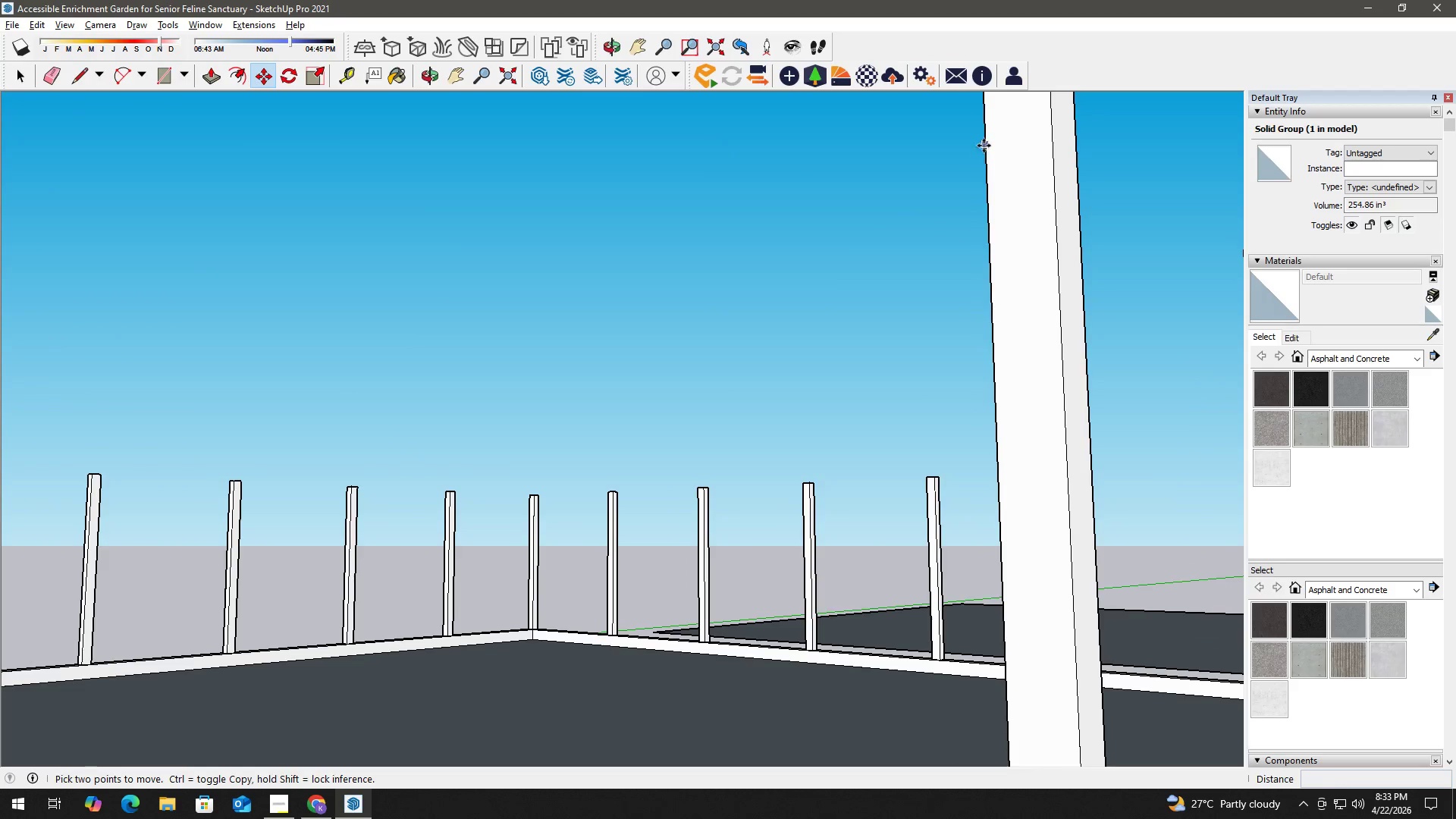 
key(Space)
 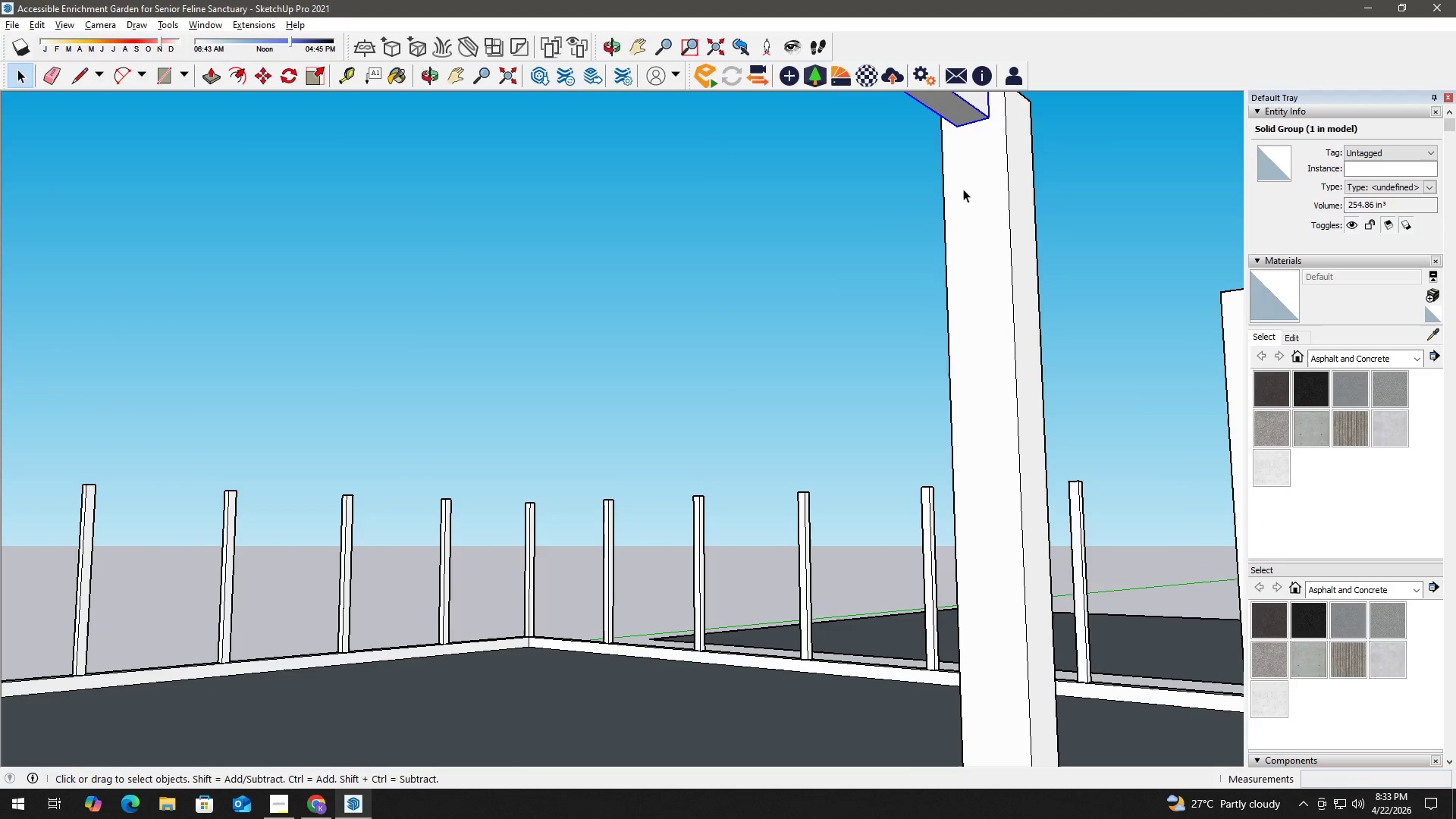 
key(M)
 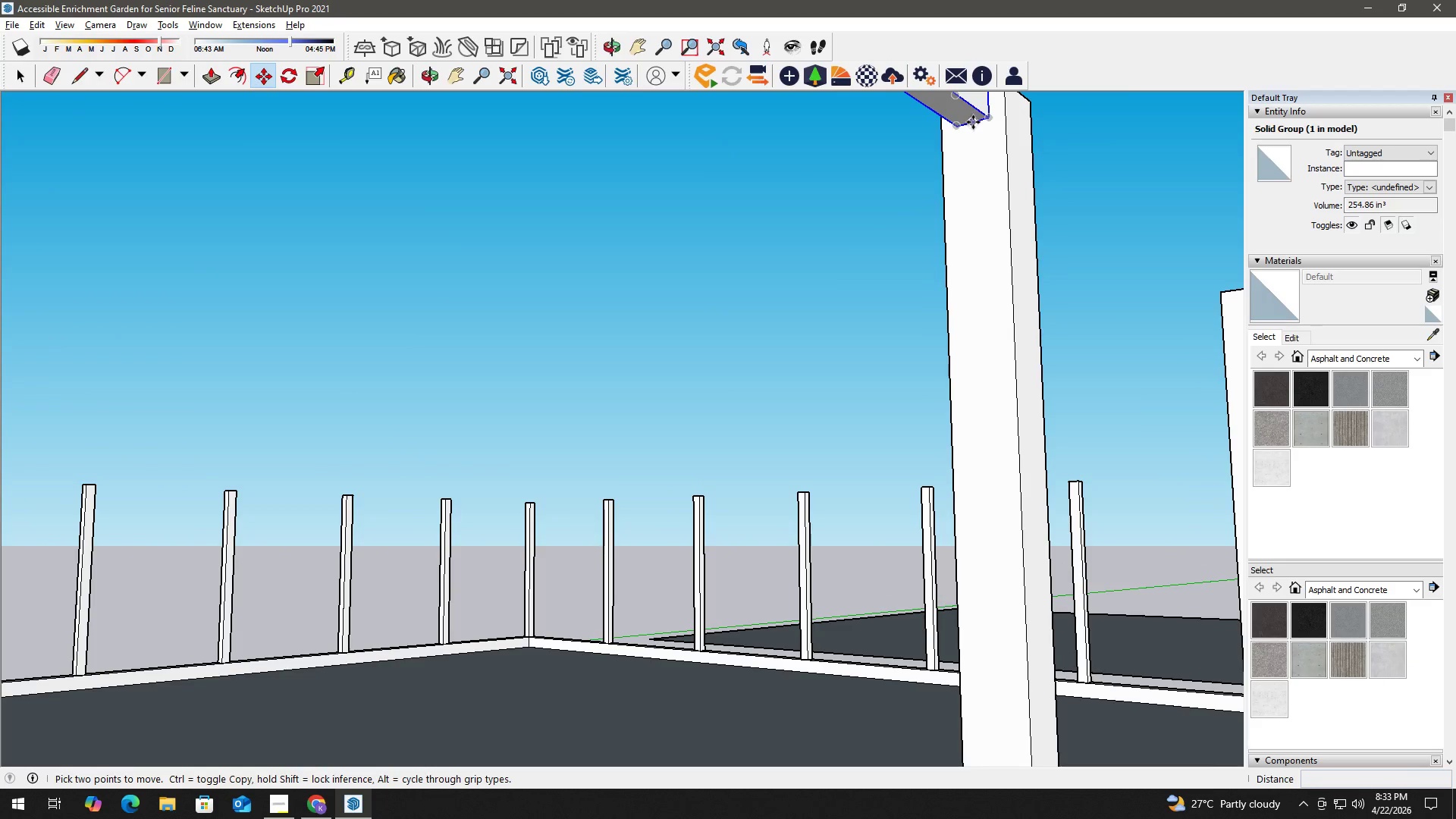 
left_click([973, 122])
 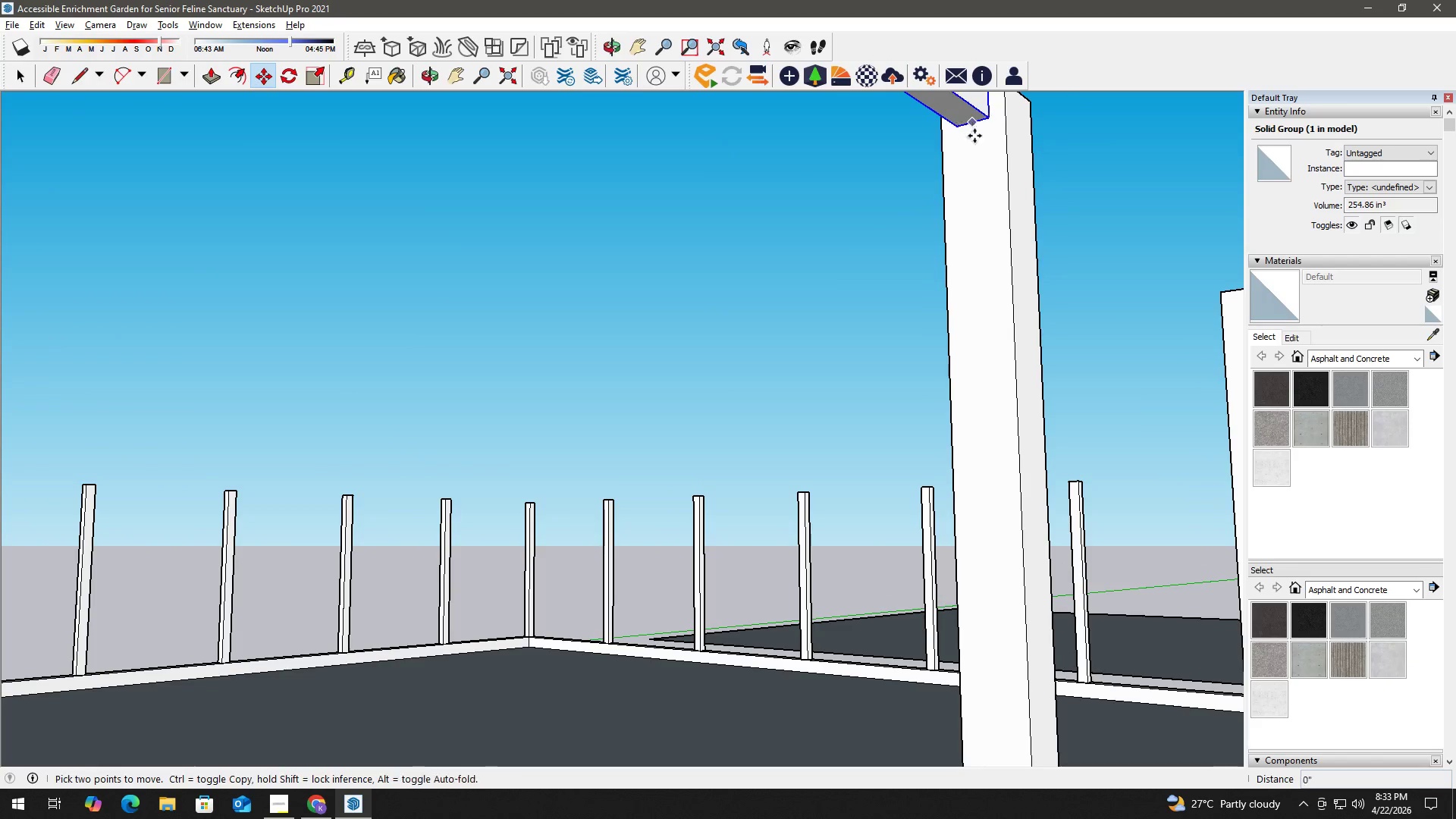 
key(Control+ControlLeft)
 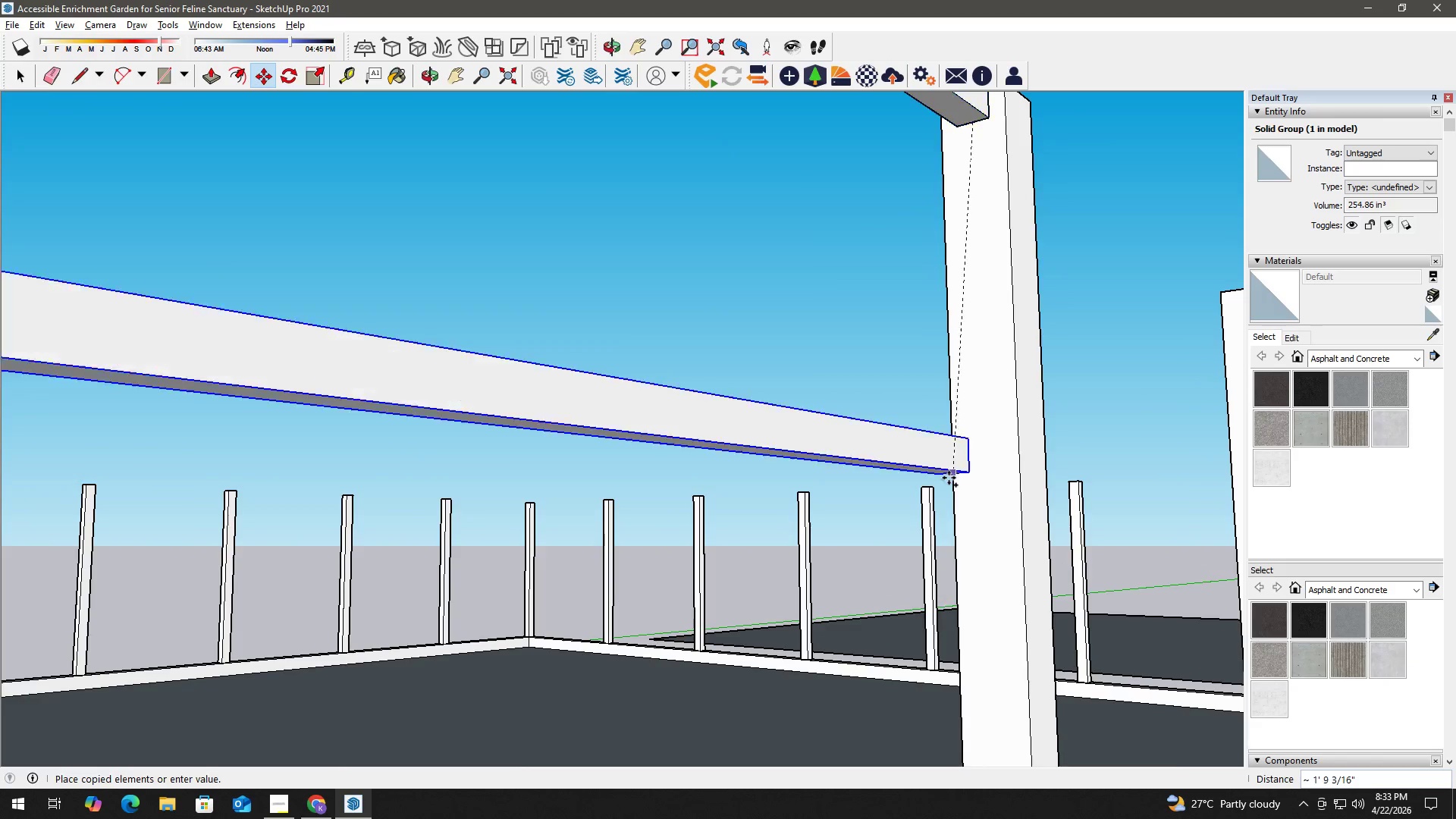 
hold_key(key=ShiftLeft, duration=0.5)
 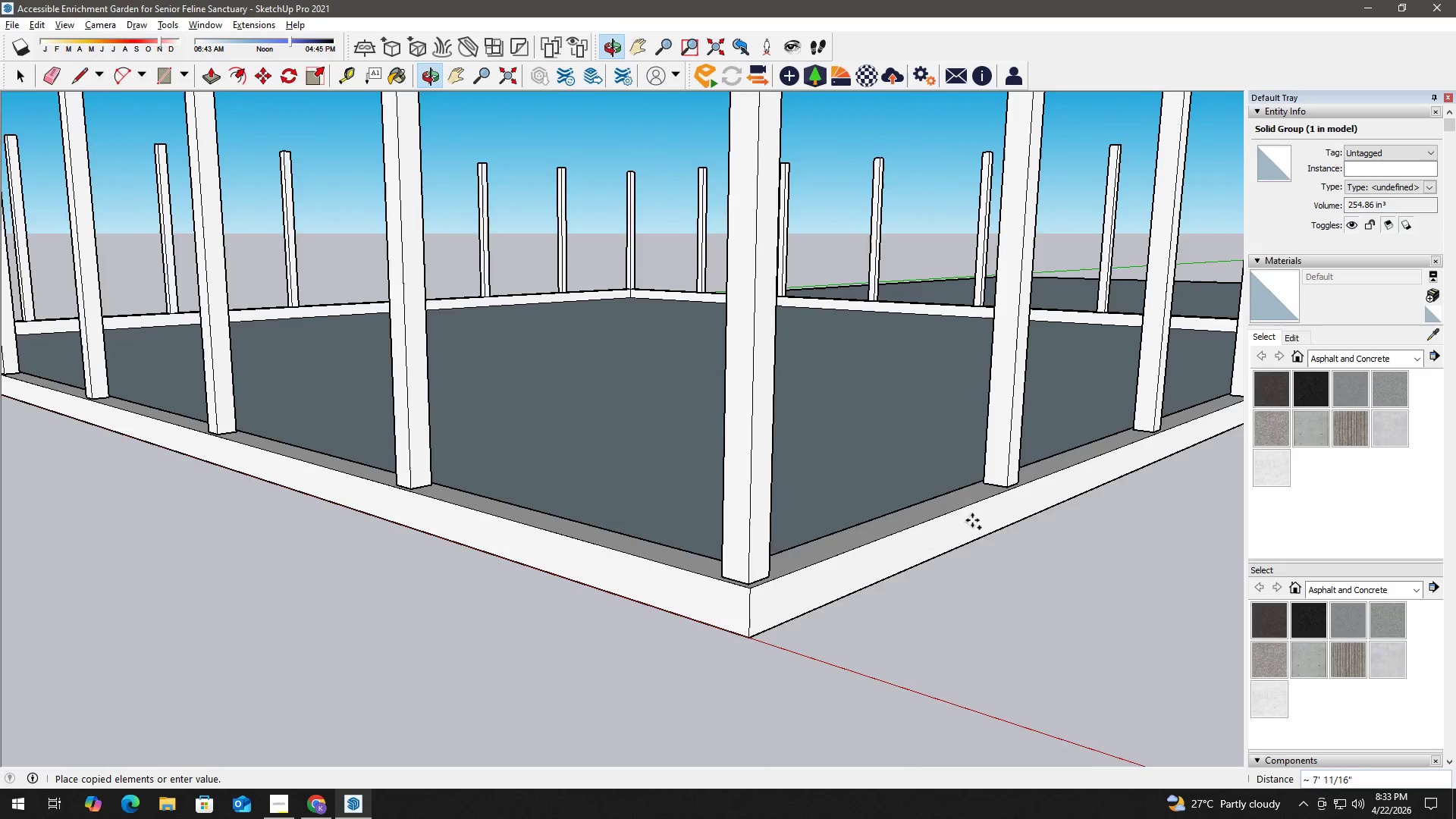 
scroll: coordinate [943, 522], scroll_direction: down, amount: 2.0
 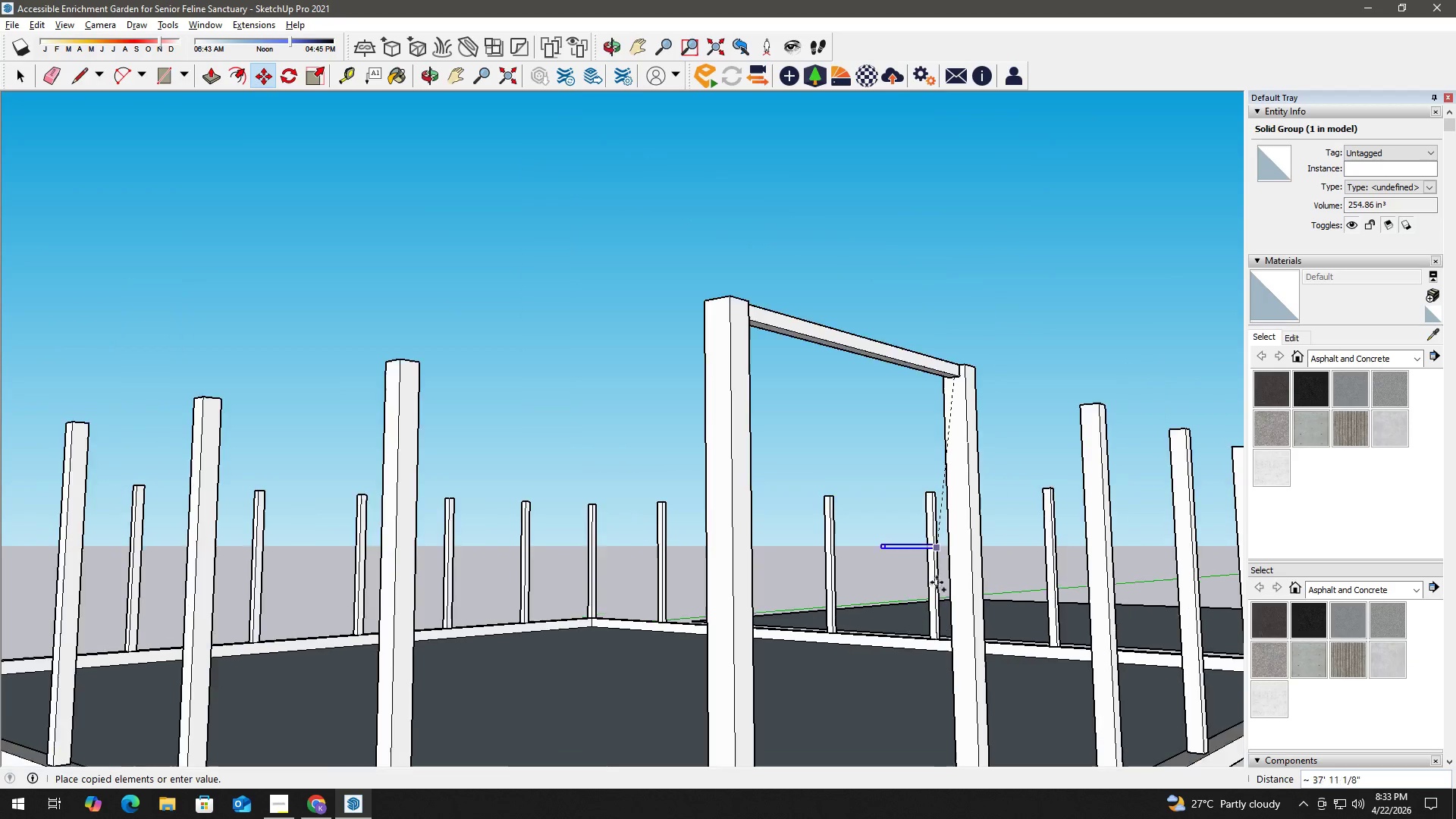 
scroll: coordinate [991, 497], scroll_direction: up, amount: 5.0
 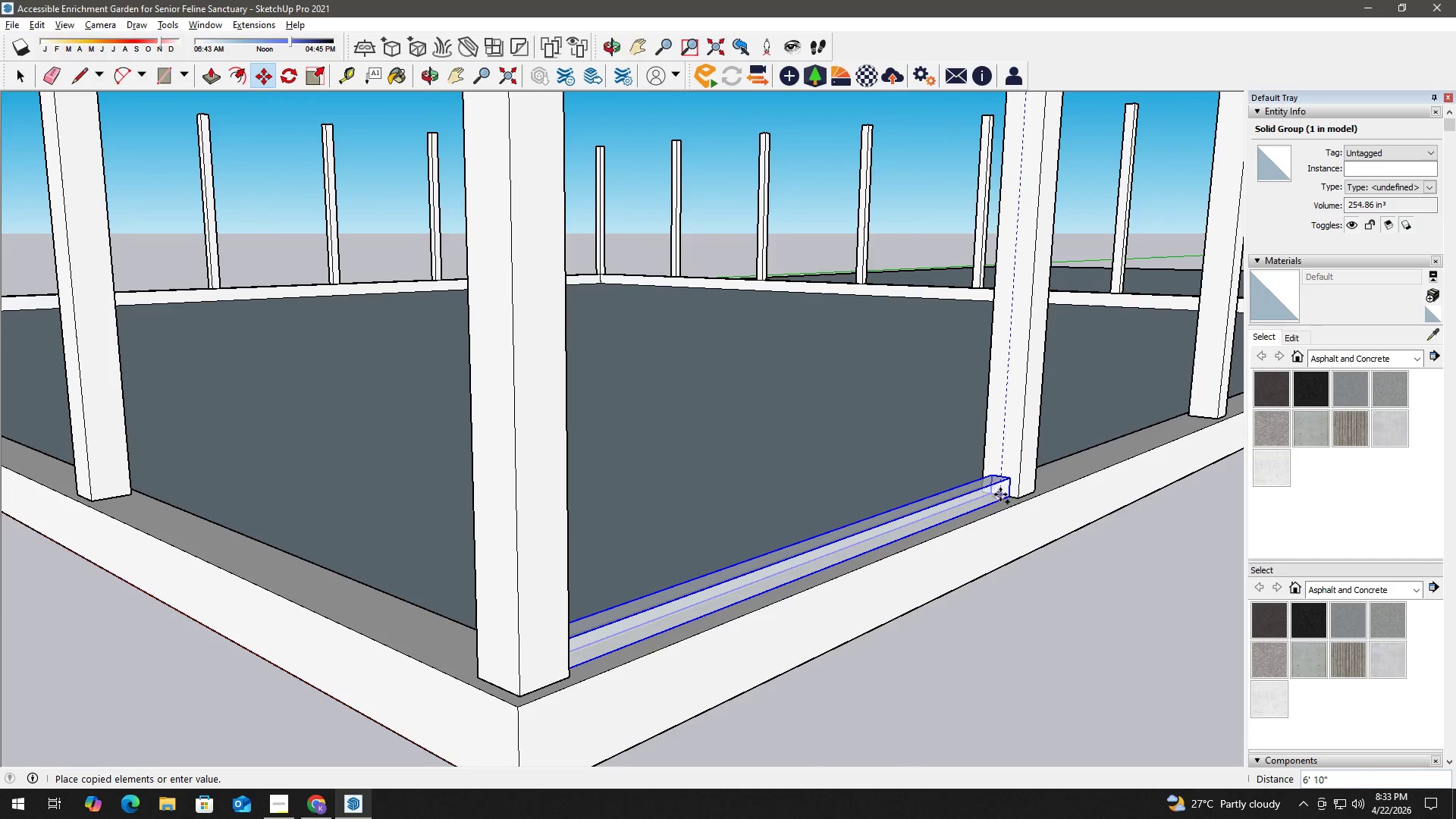 
left_click([1001, 494])
 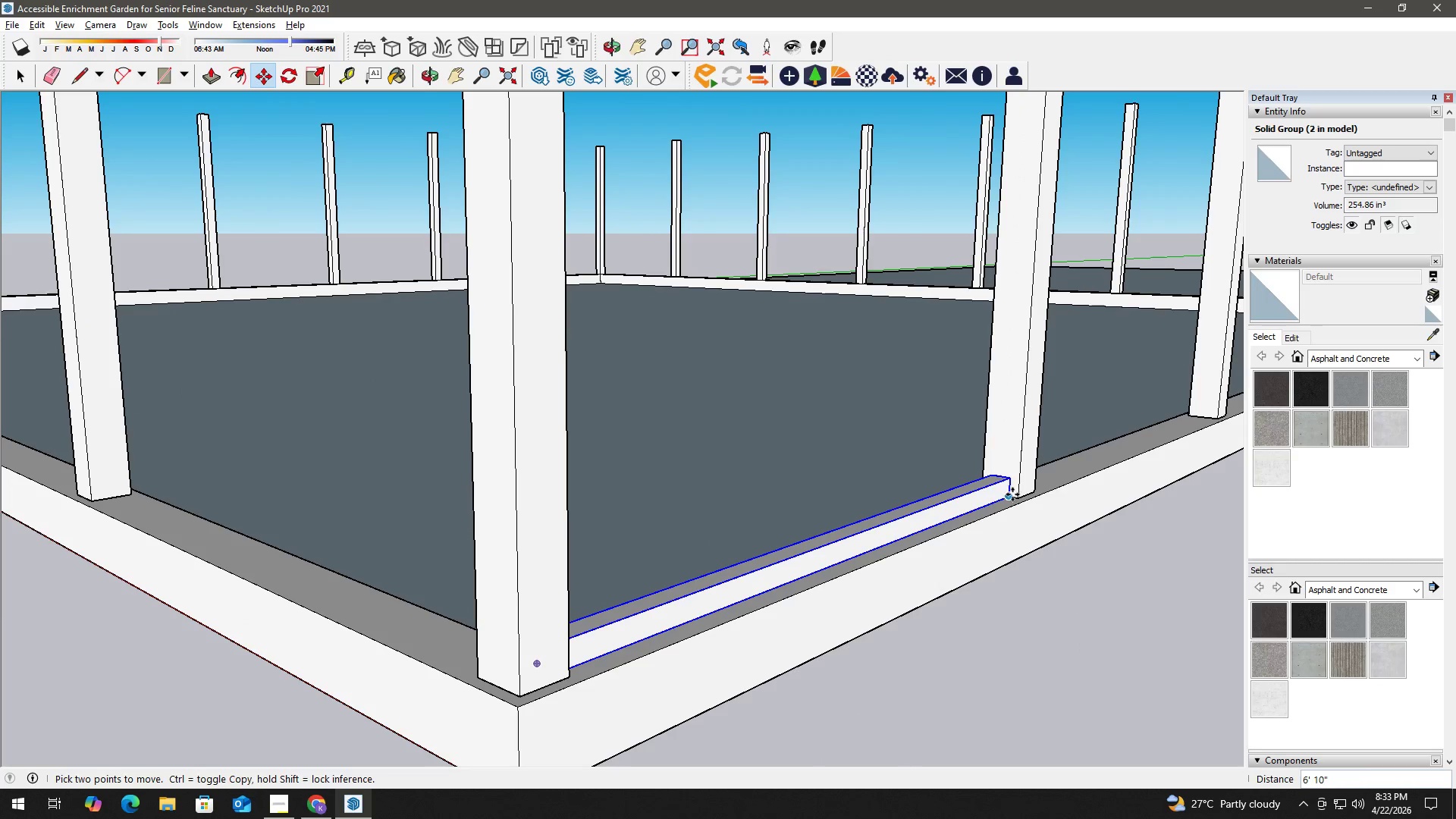 
left_click([1010, 497])
 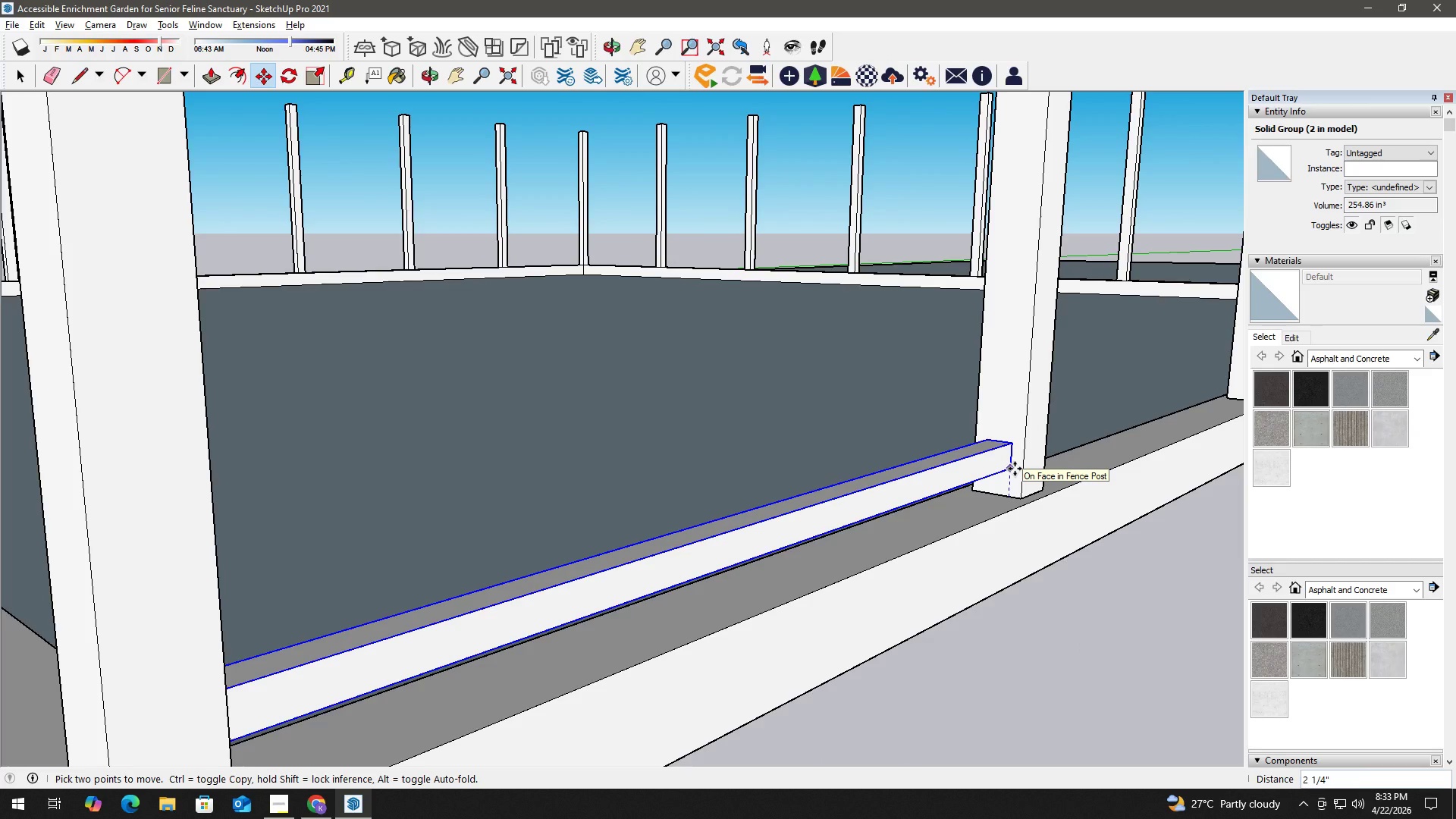 
scroll: coordinate [1010, 497], scroll_direction: up, amount: 3.0
 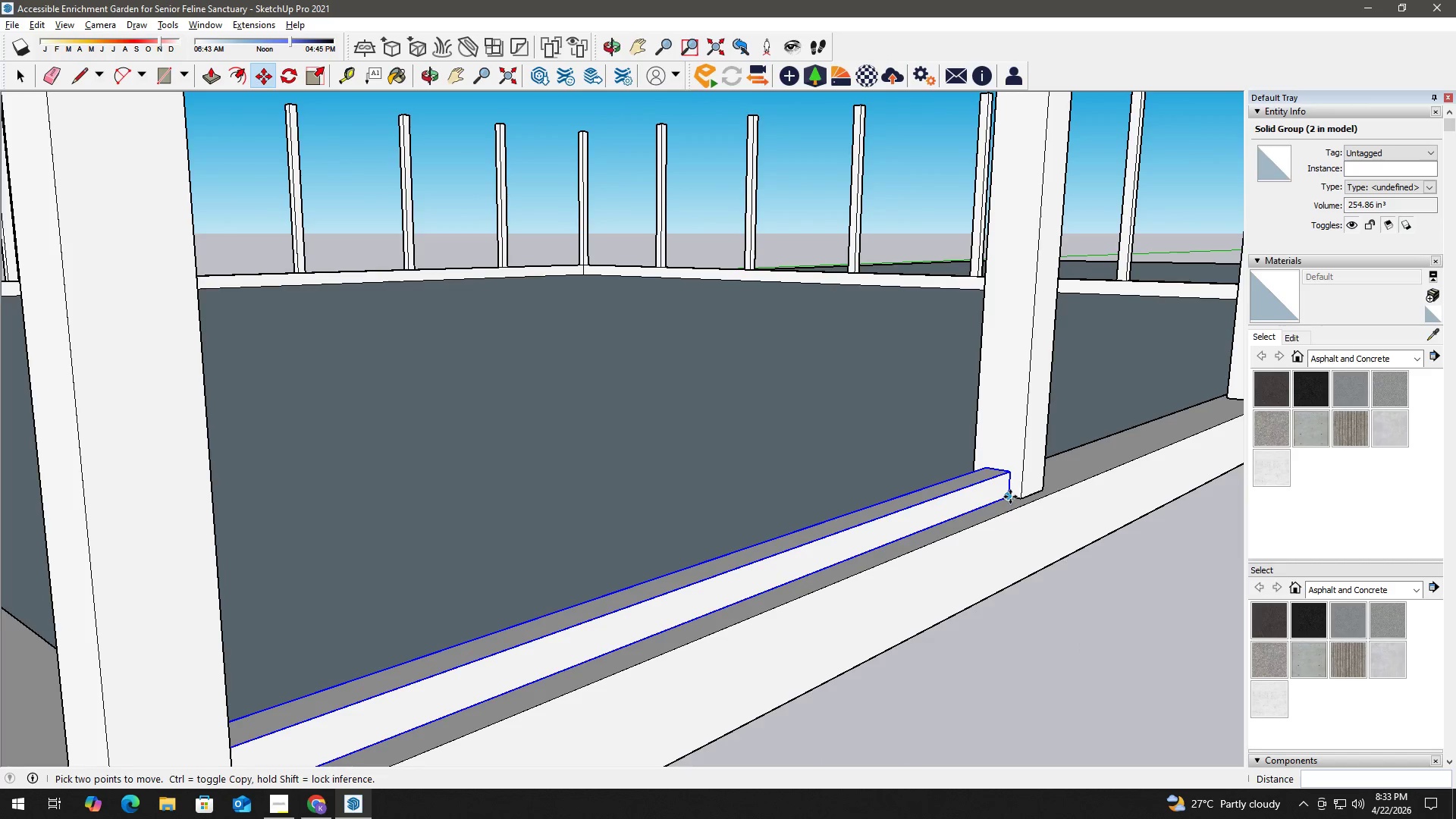 
key(Numpad2)
 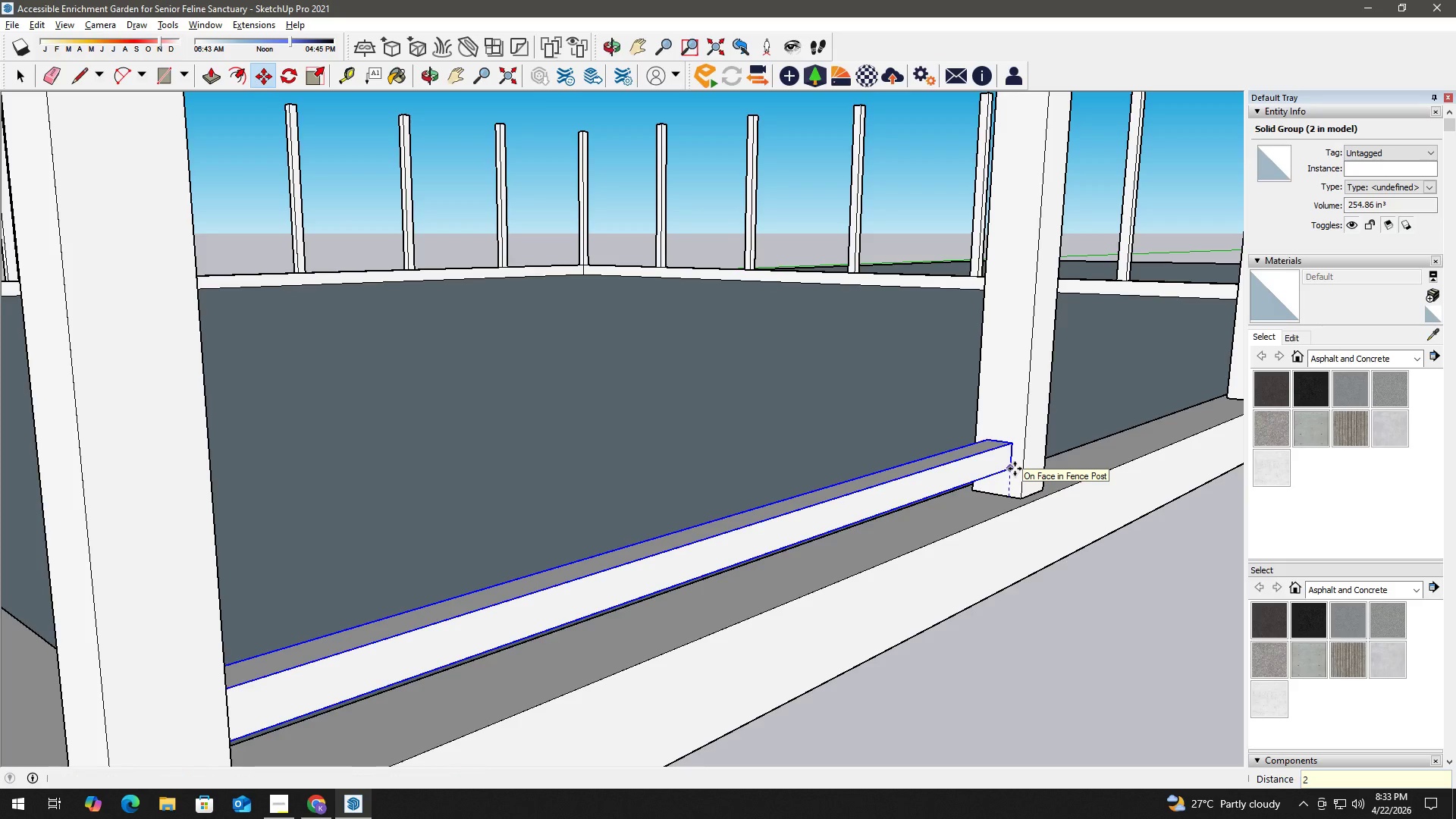 
key(NumpadEnter)
 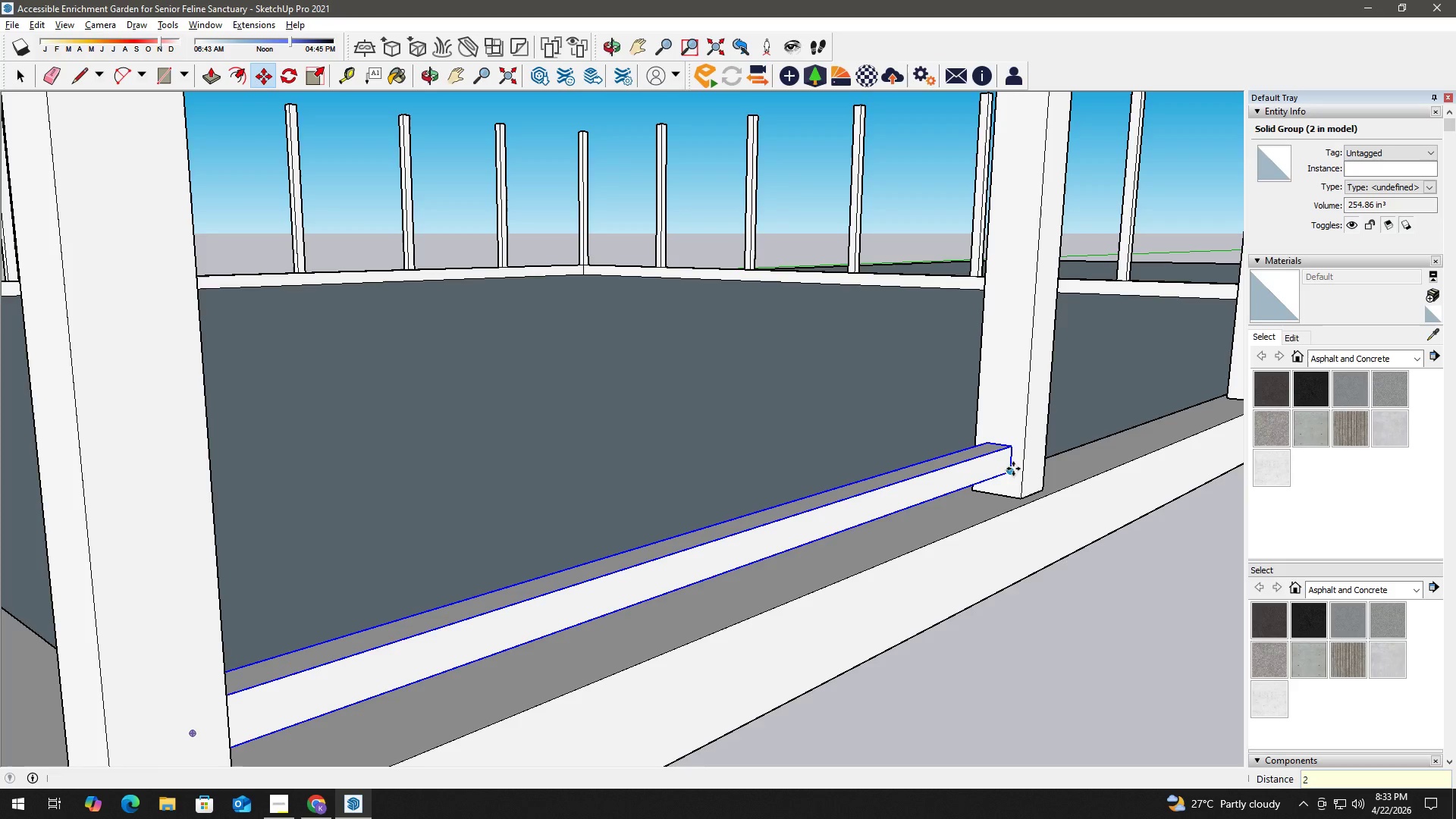 
key(Space)
 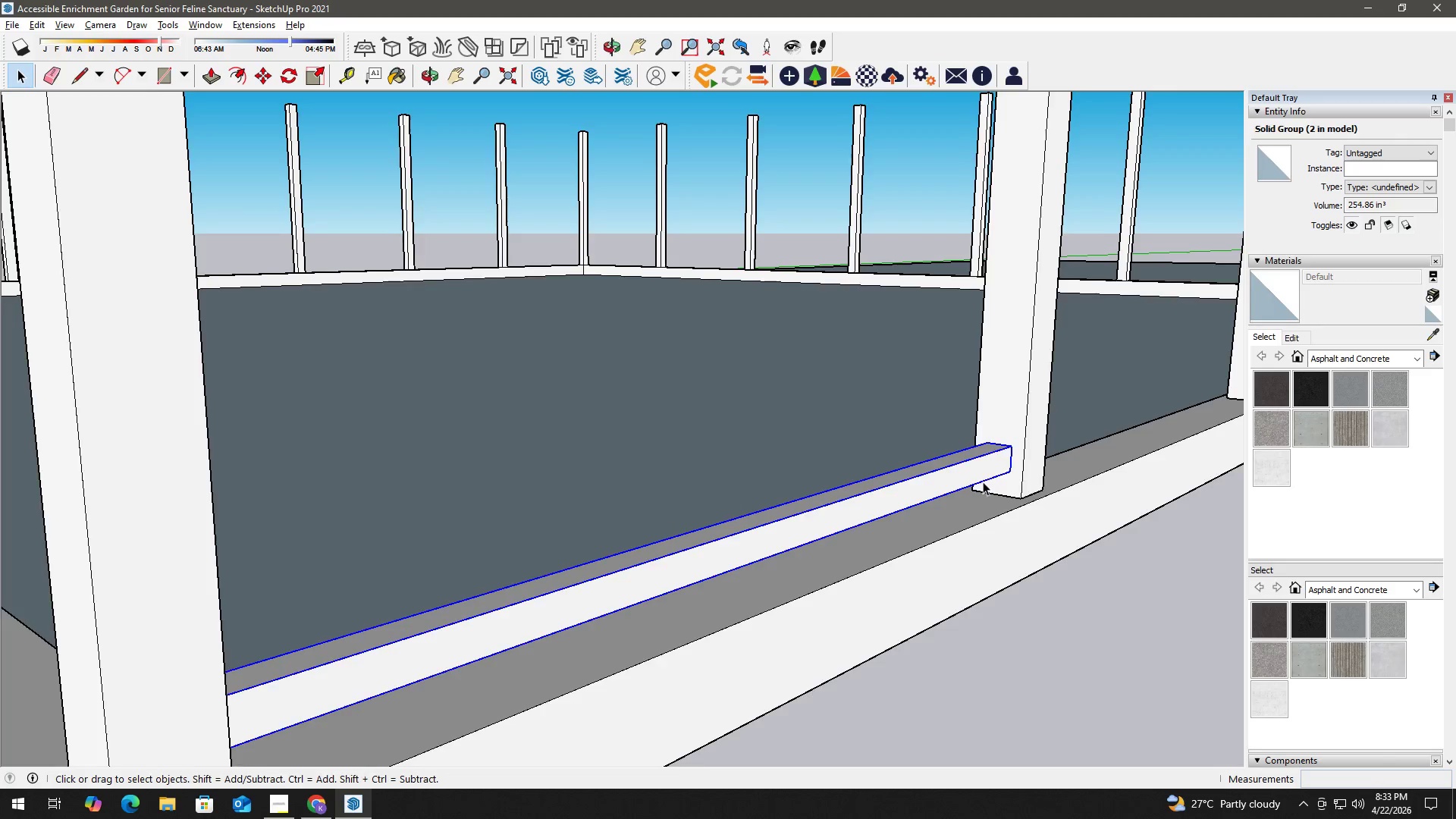 
scroll: coordinate [728, 420], scroll_direction: down, amount: 19.0
 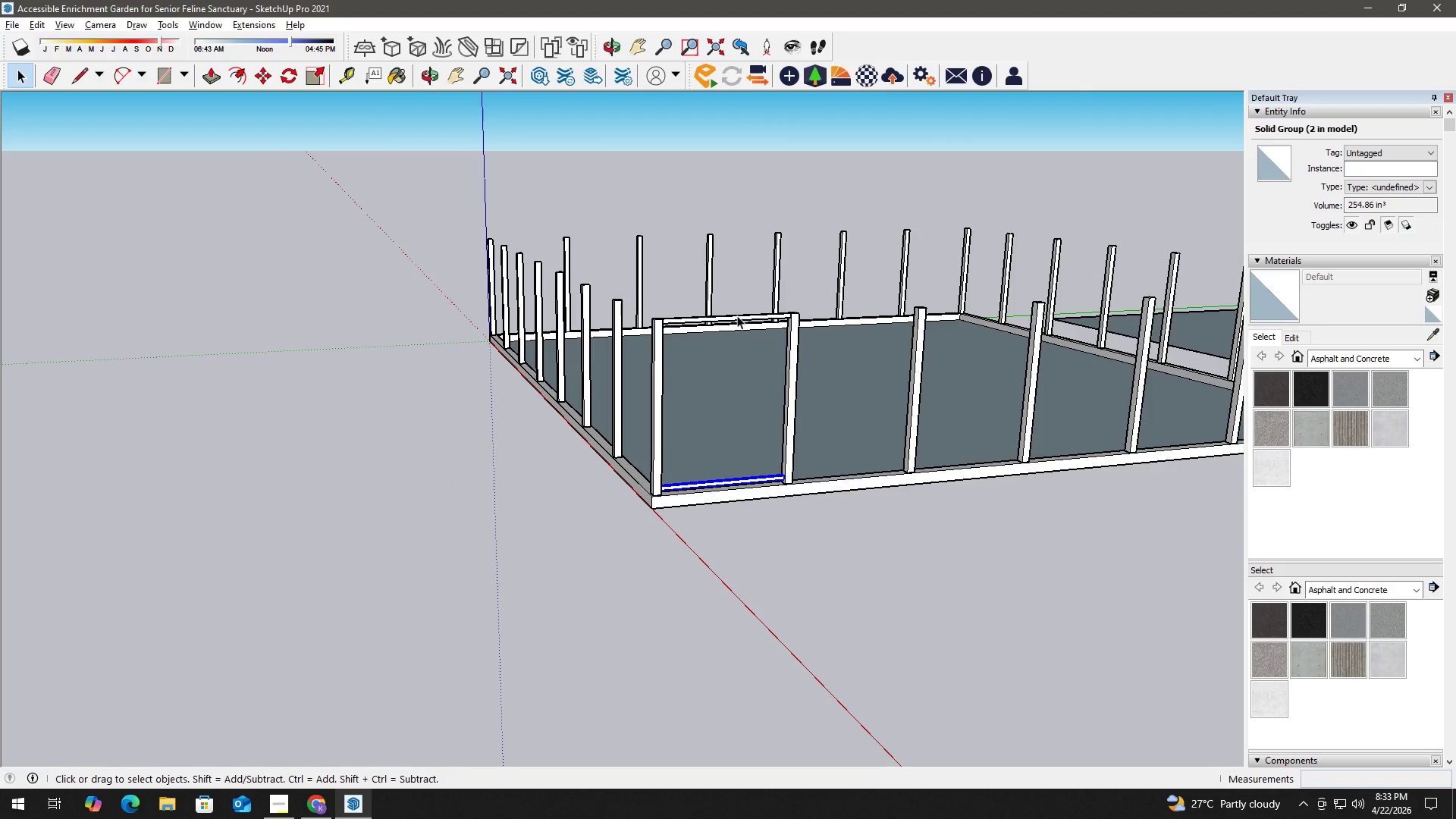 
key(Control+ControlLeft)
 